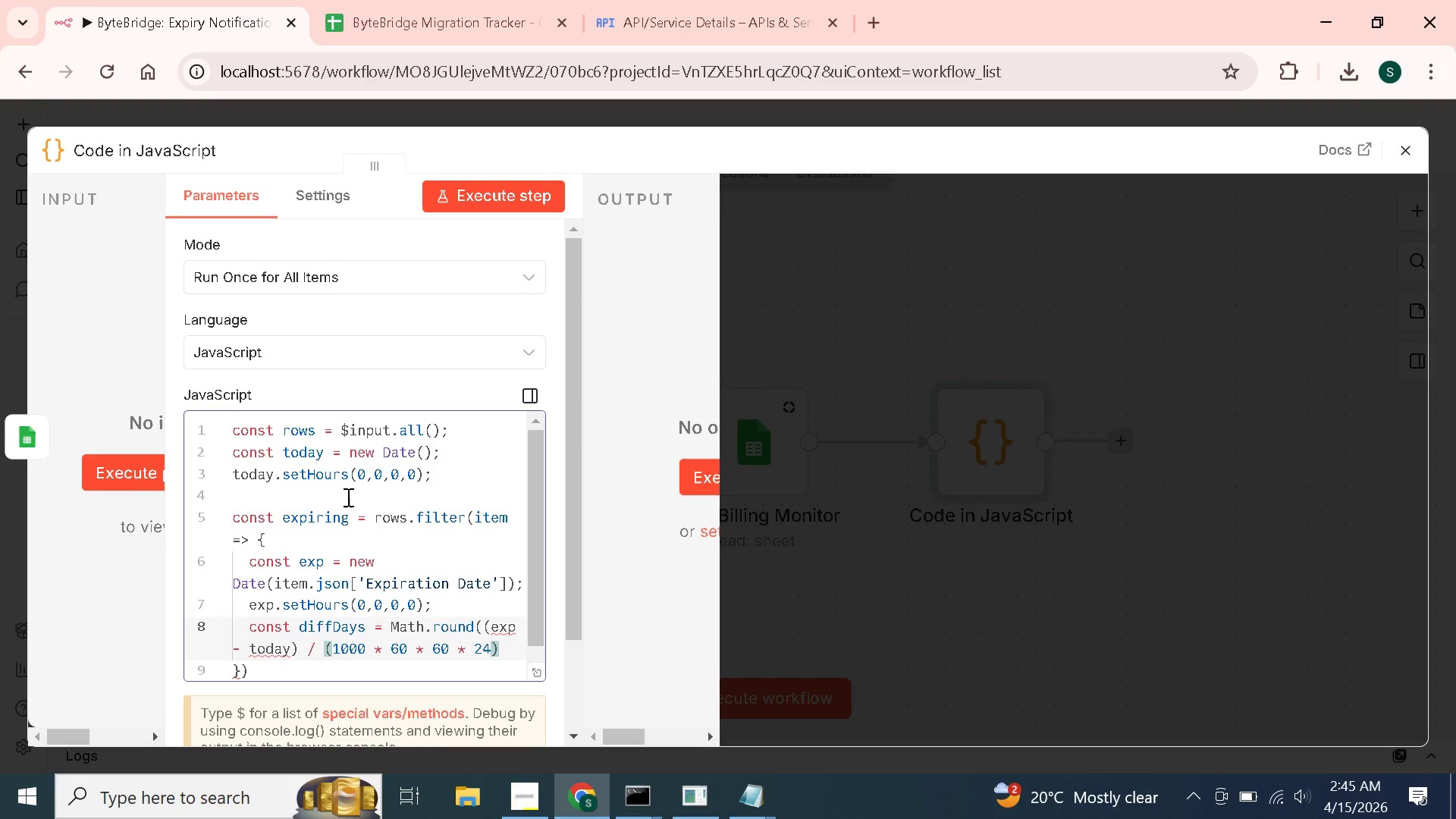 
hold_key(key=ArrowRight, duration=1.52)
 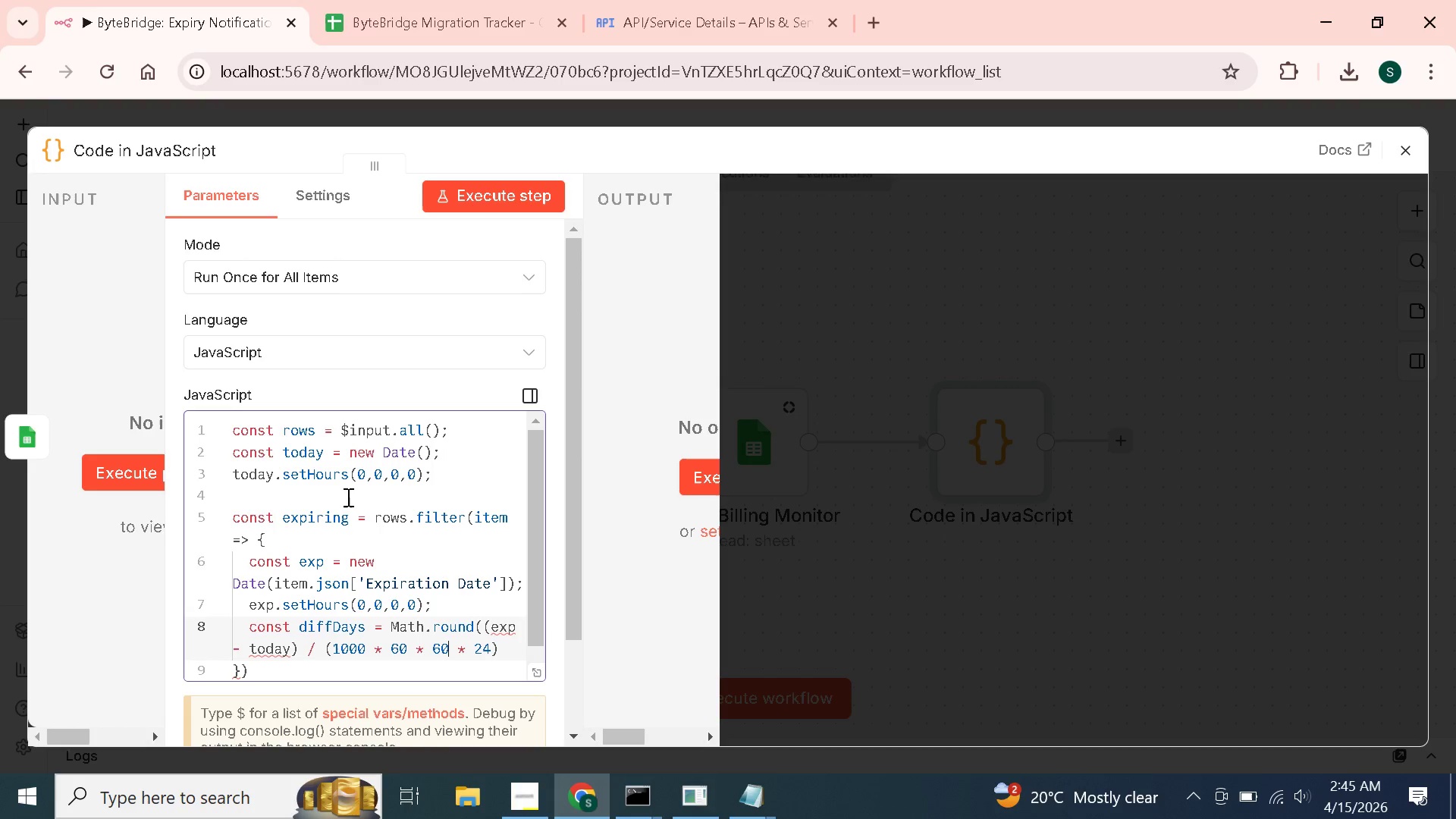 
hold_key(key=ArrowRight, duration=0.5)
 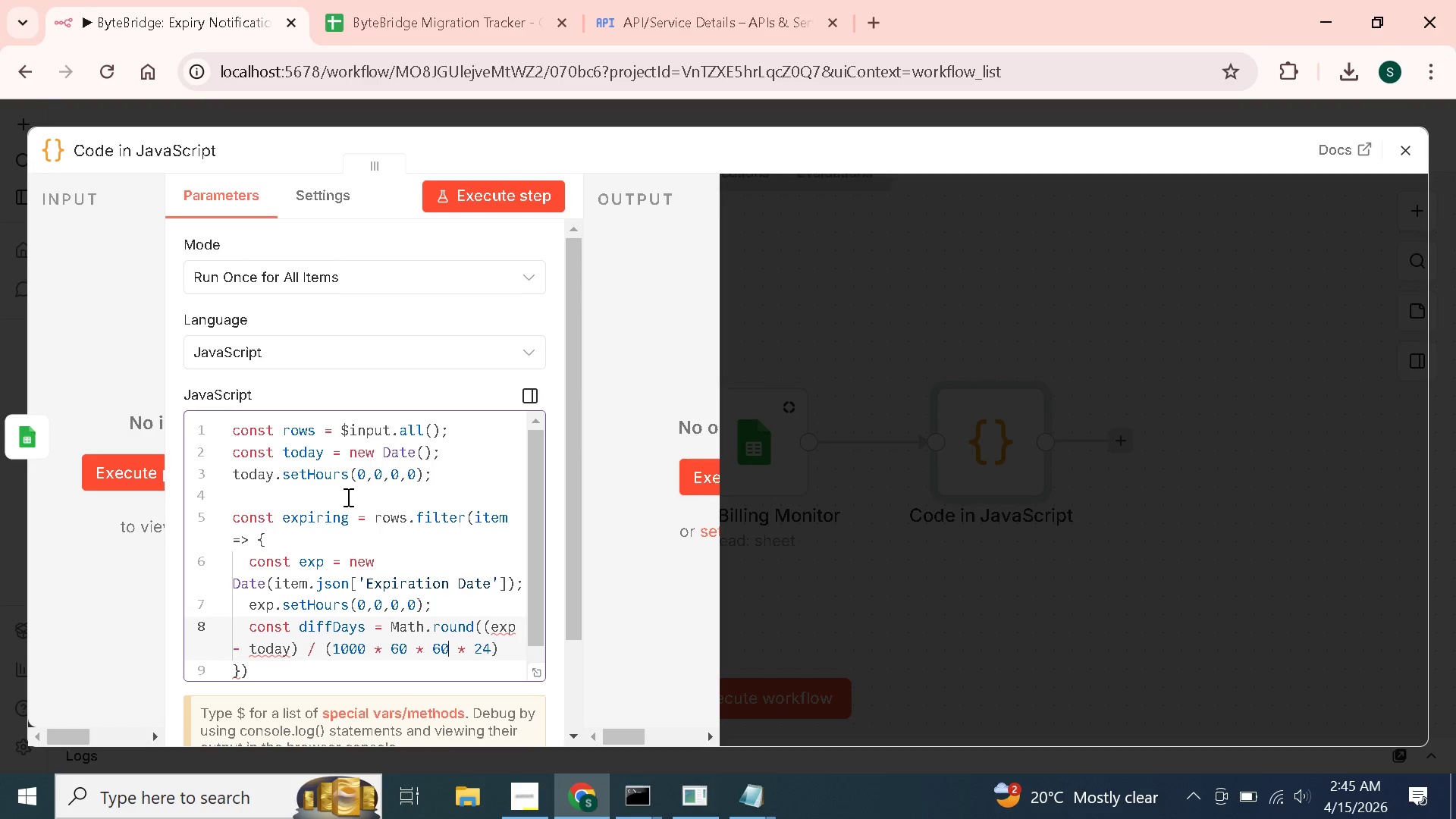 
key(ArrowRight)
 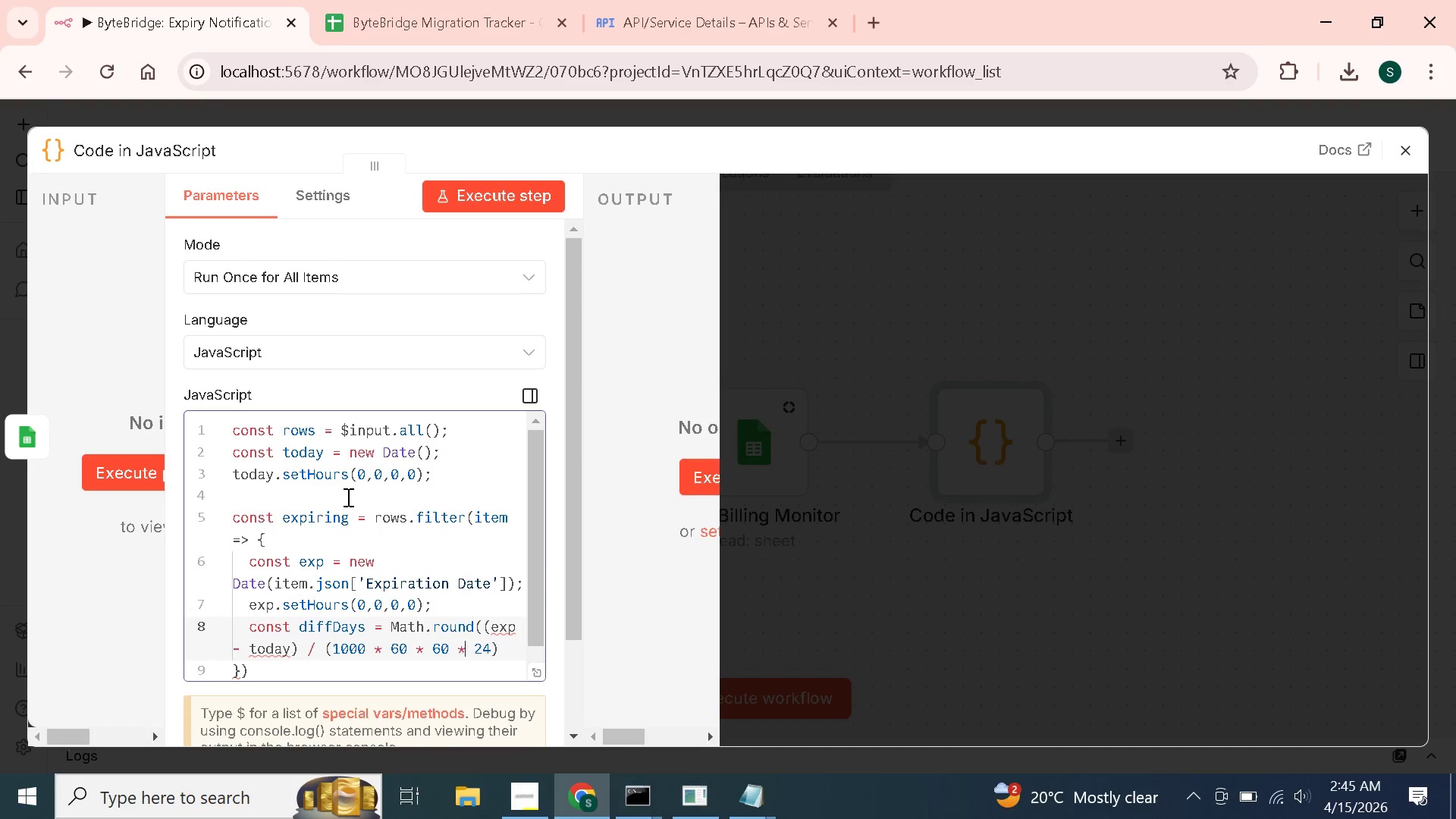 
key(ArrowRight)
 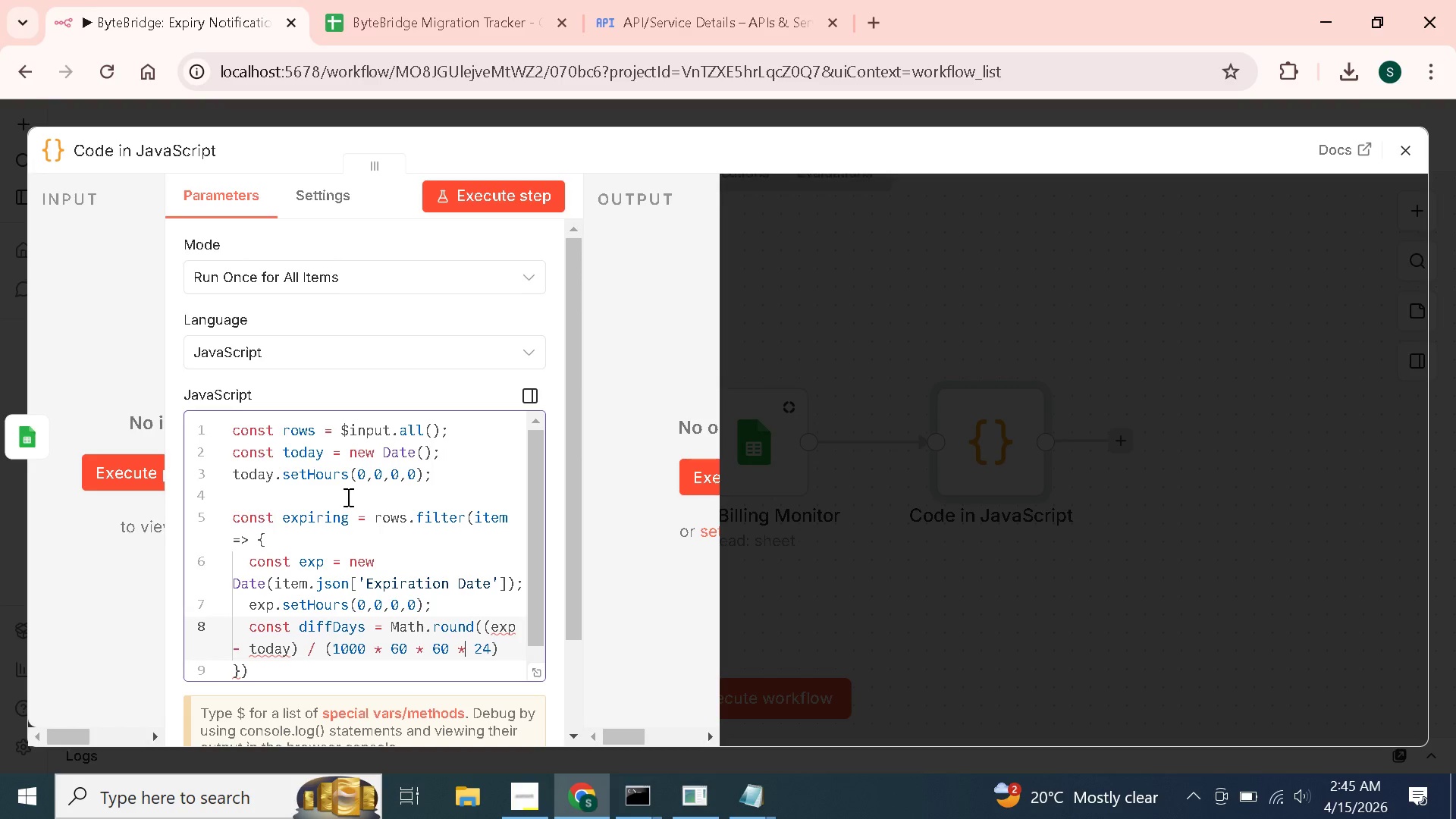 
key(ArrowRight)
 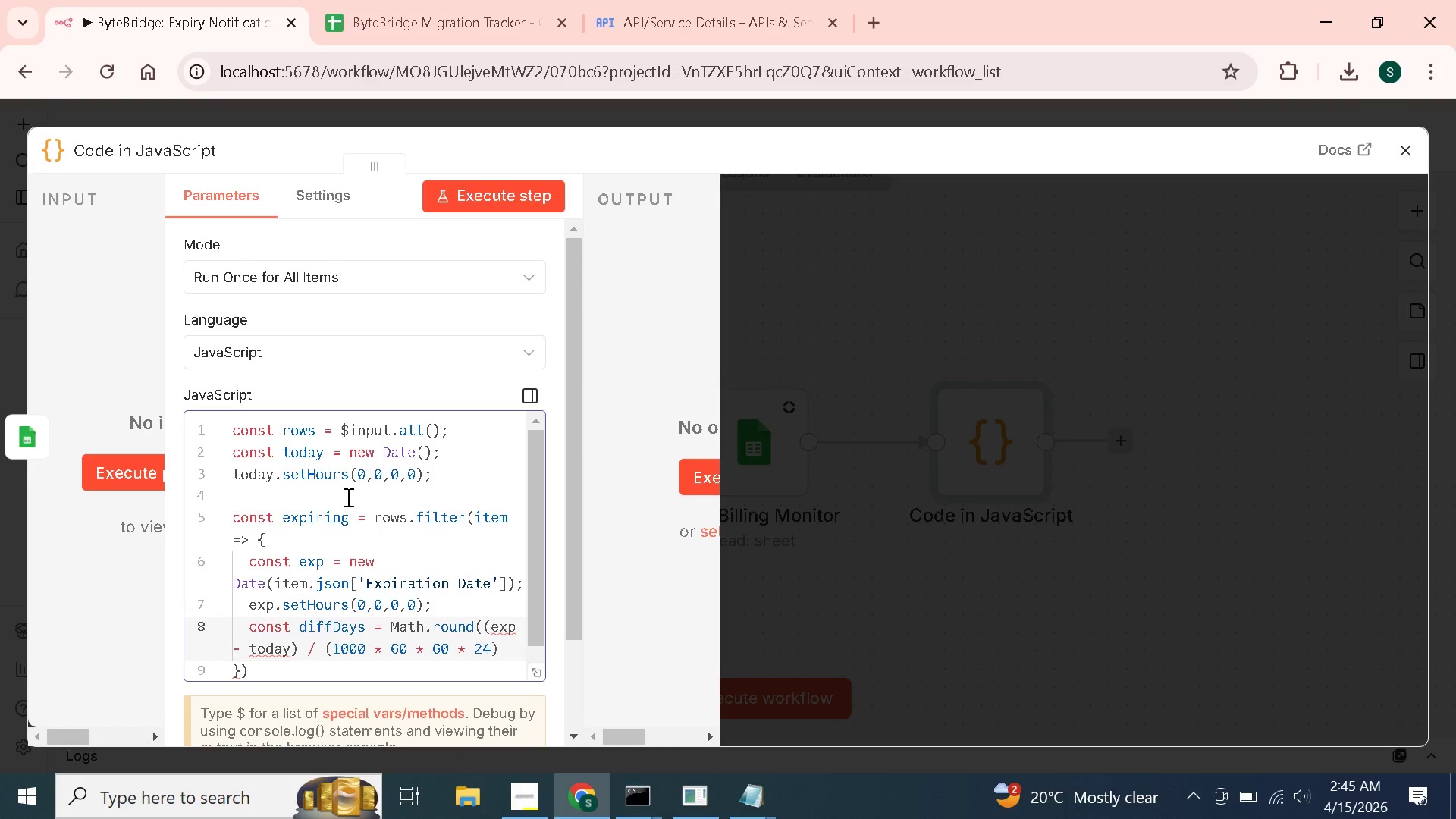 
key(ArrowRight)
 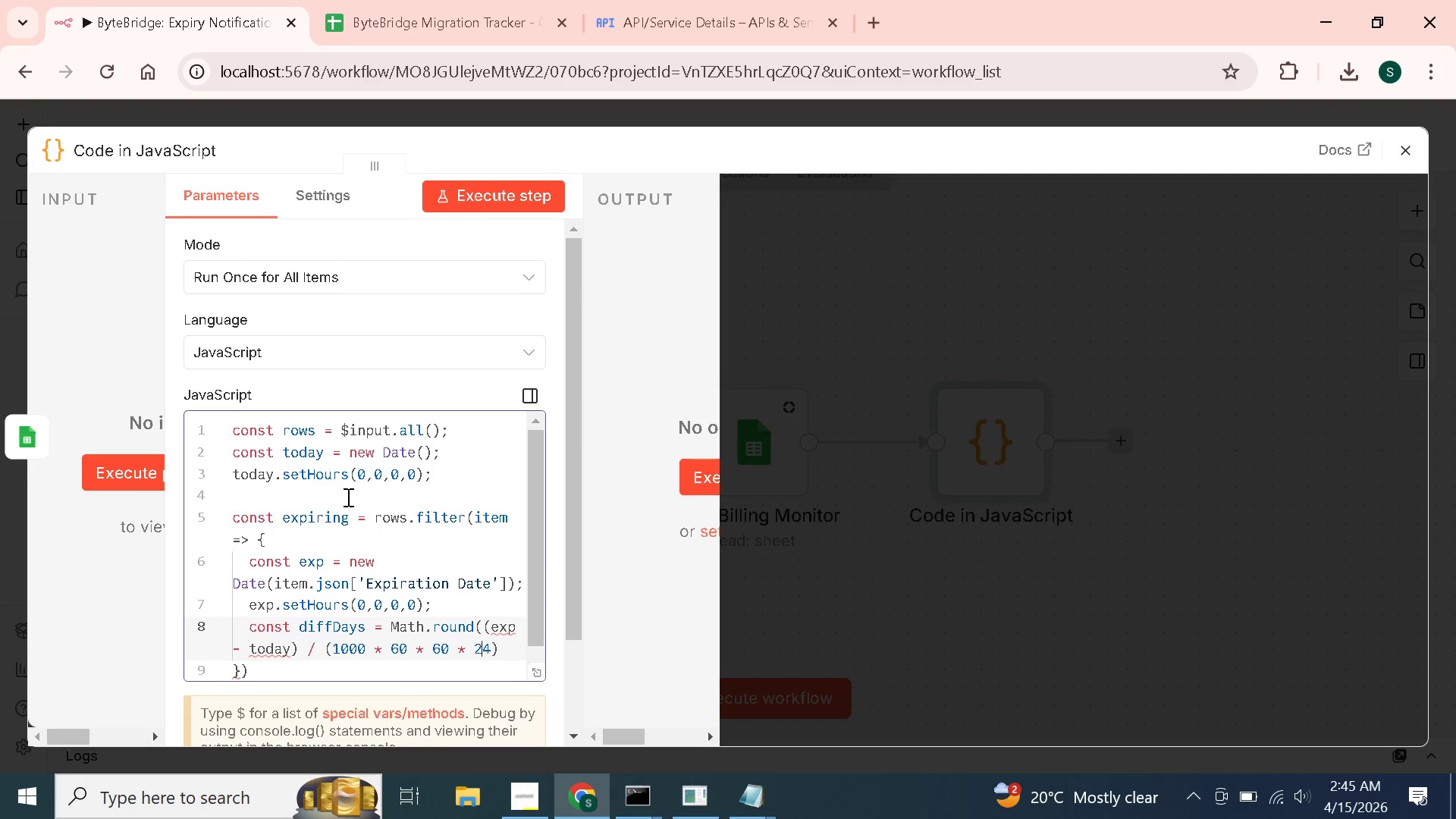 
key(ArrowRight)
 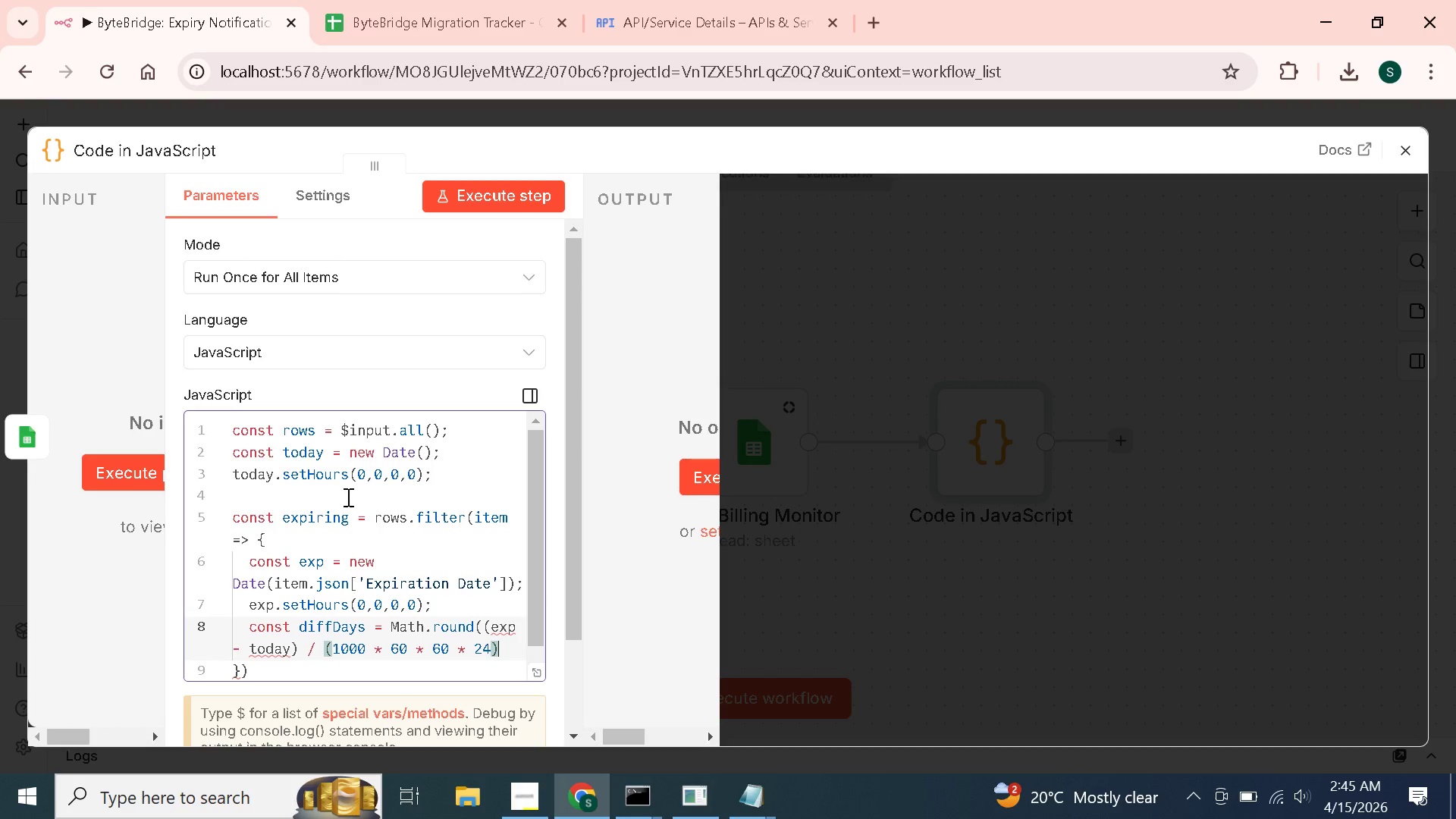 
hold_key(key=ShiftLeft, duration=1.52)
 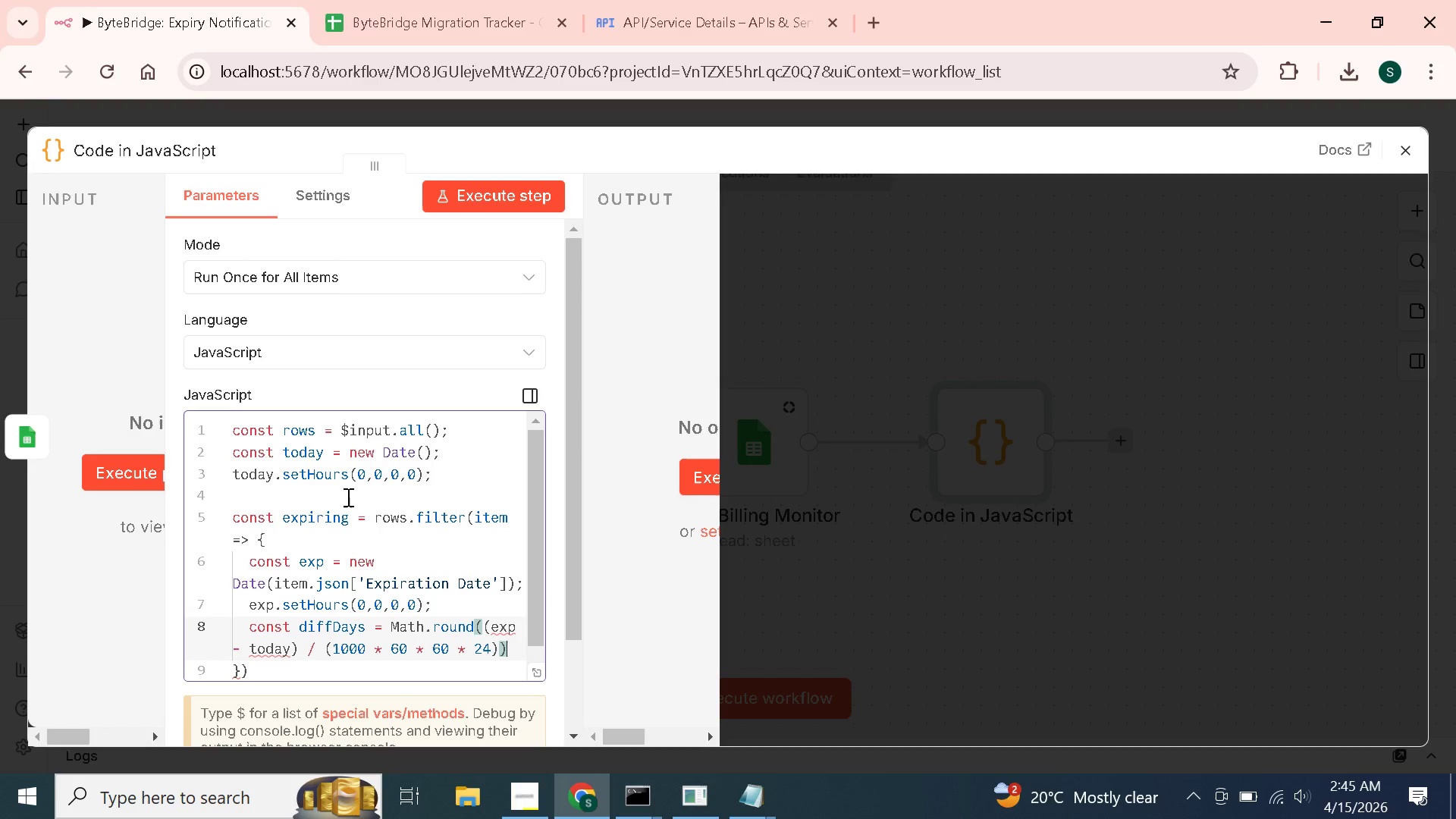 
key(Shift+0)
 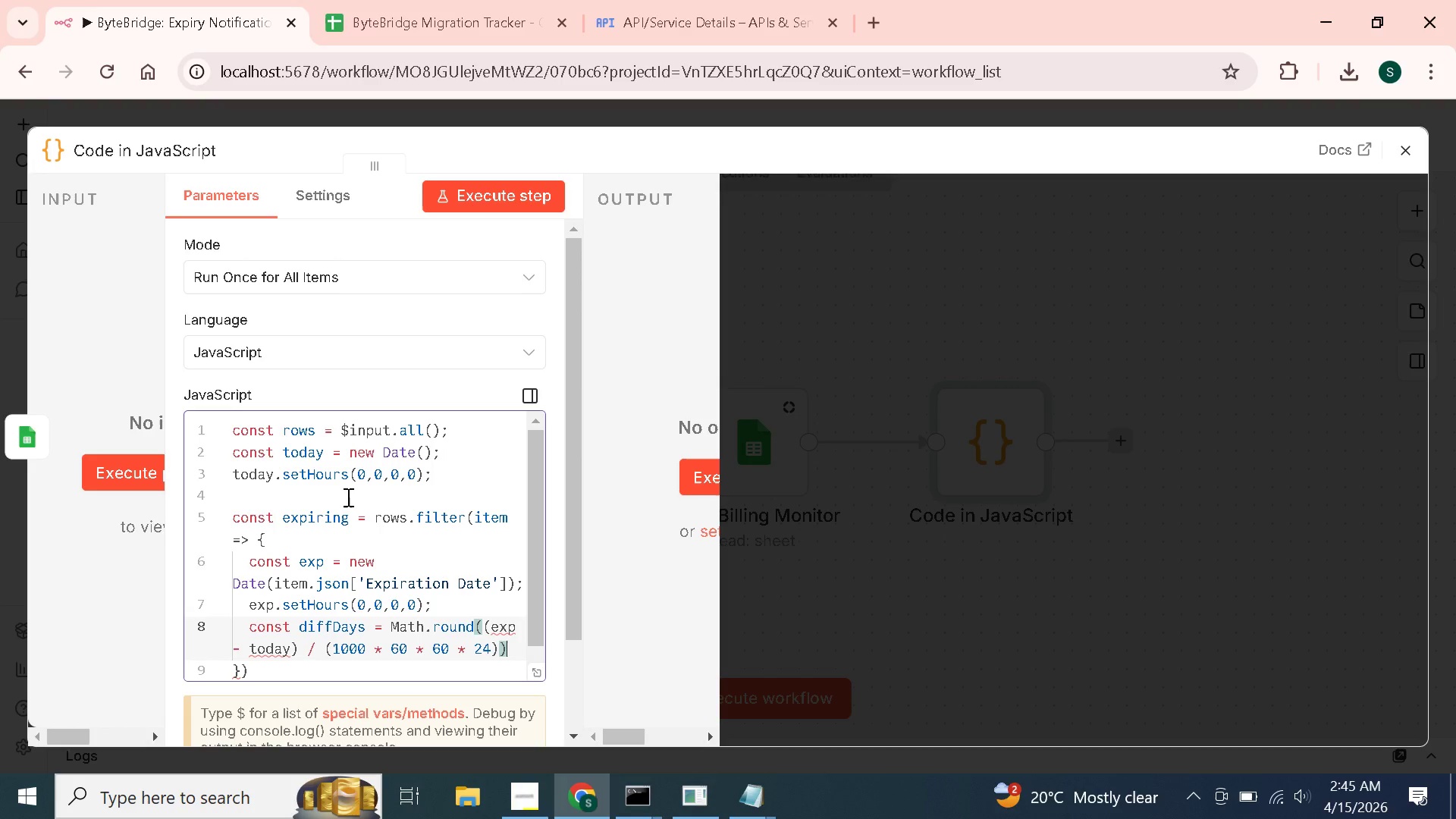 
key(Semicolon)
 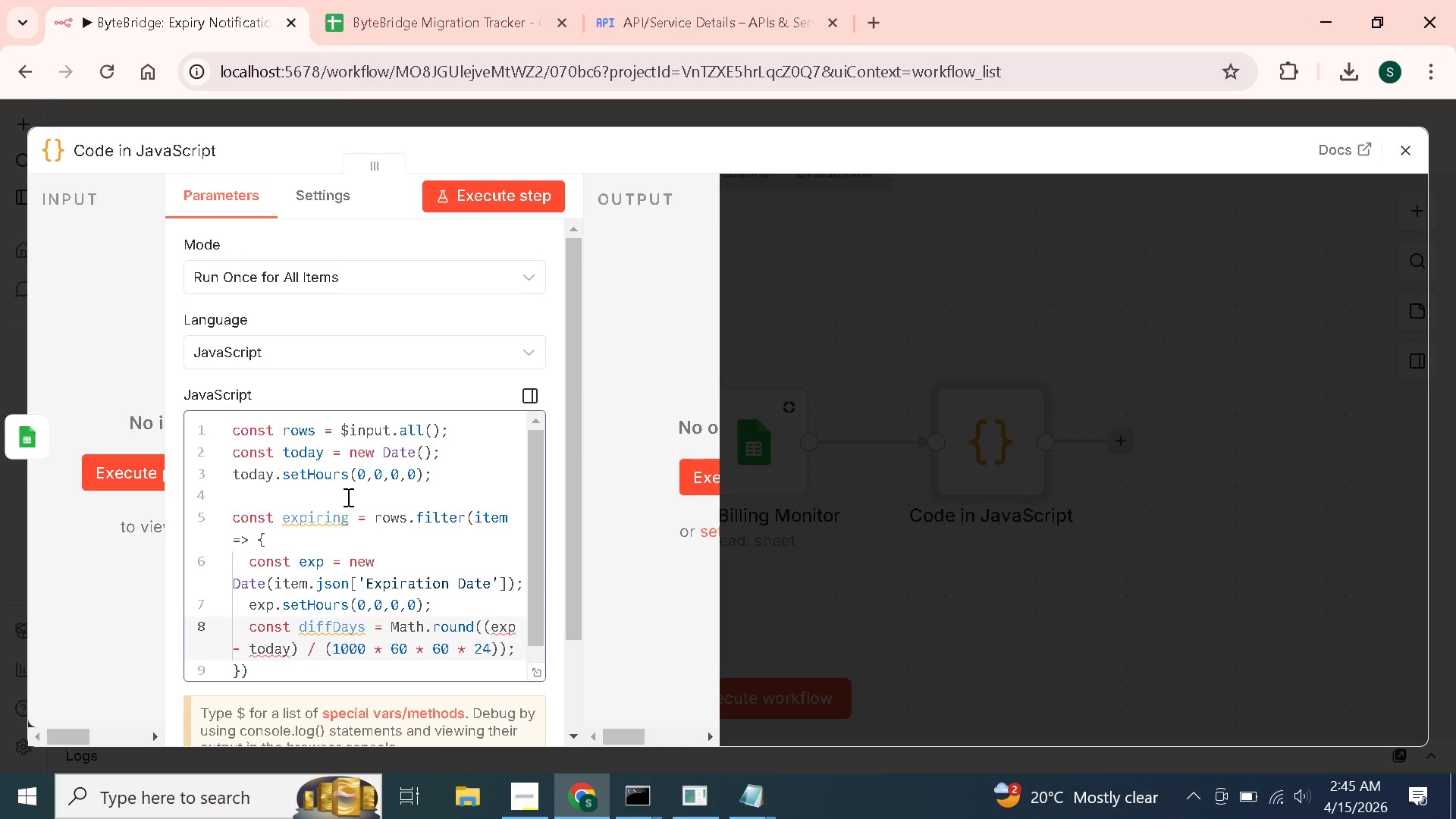 
wait(5.77)
 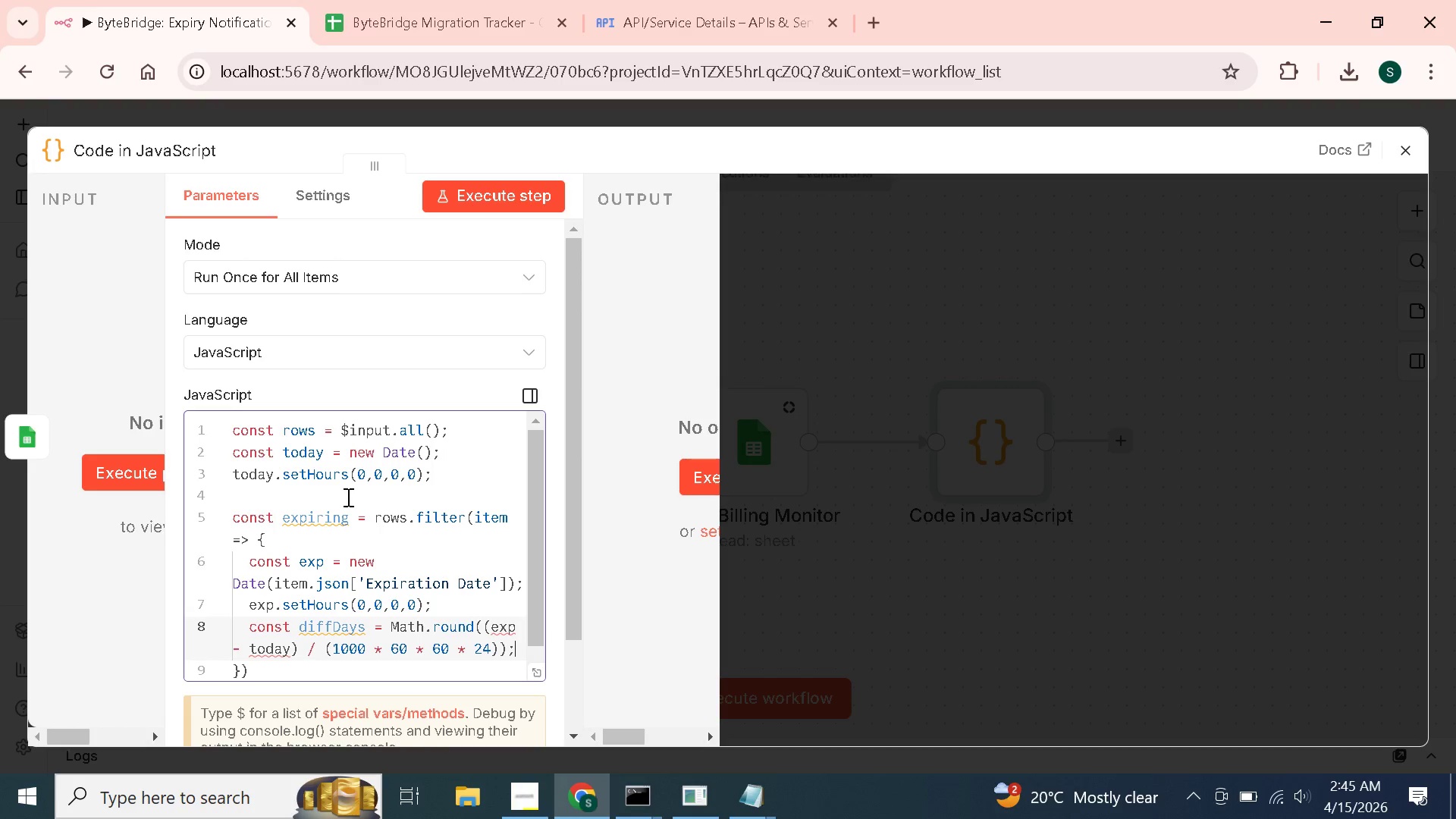 
key(Enter)
 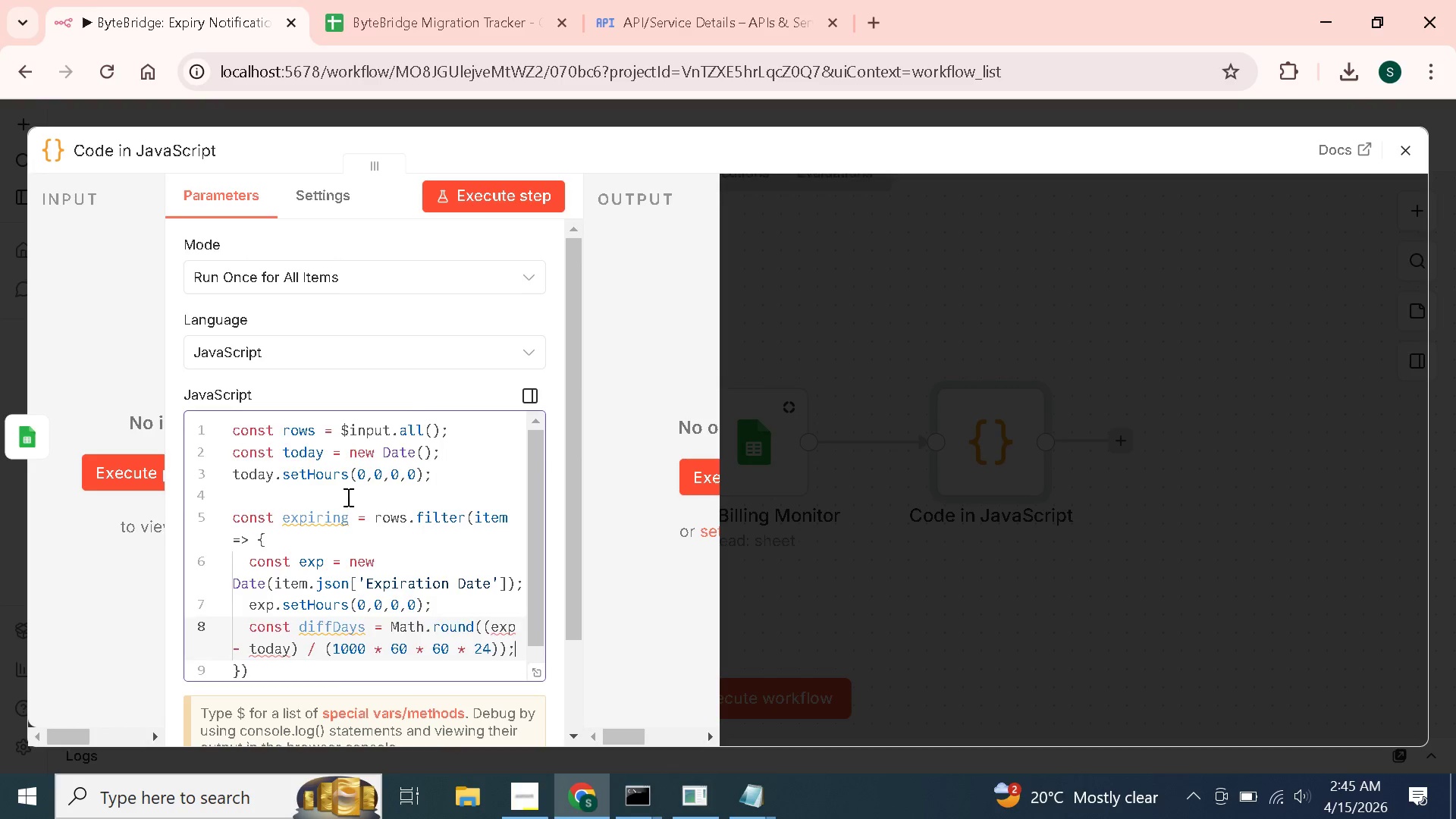 
type(t)
key(Backspace)
type(return difDays === 3 && item)
 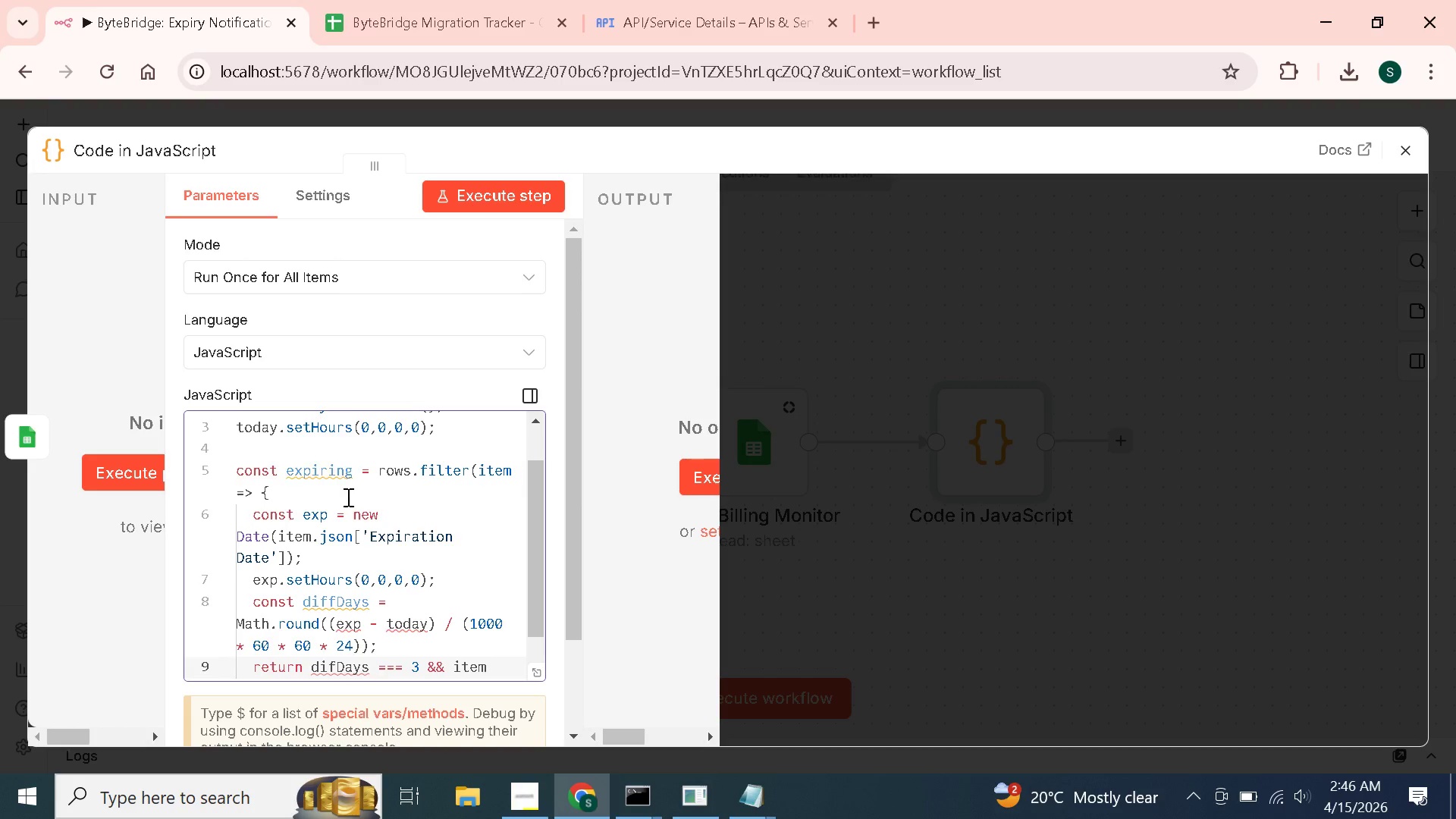 
wait(5.34)
 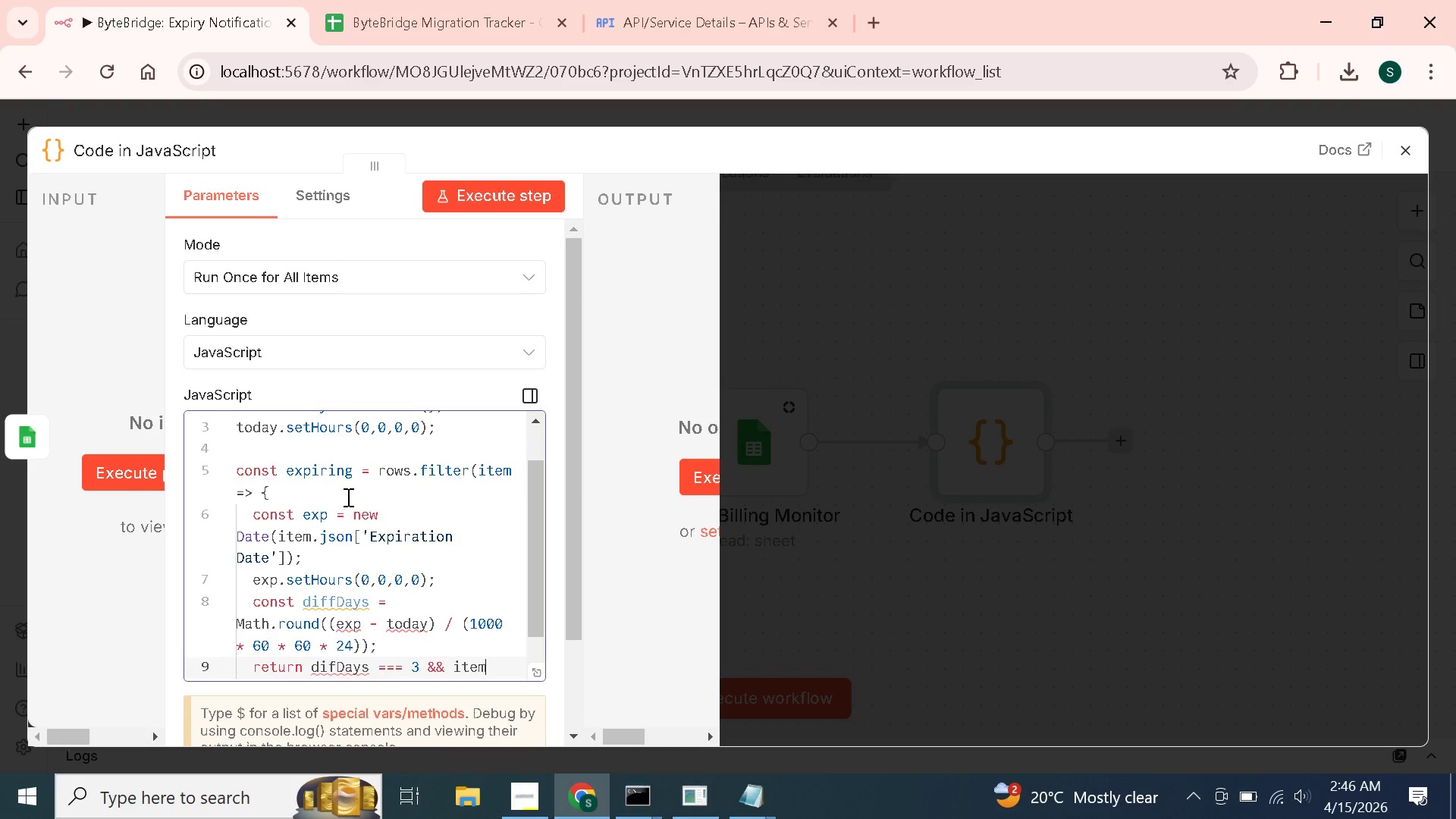 
type(.json)
 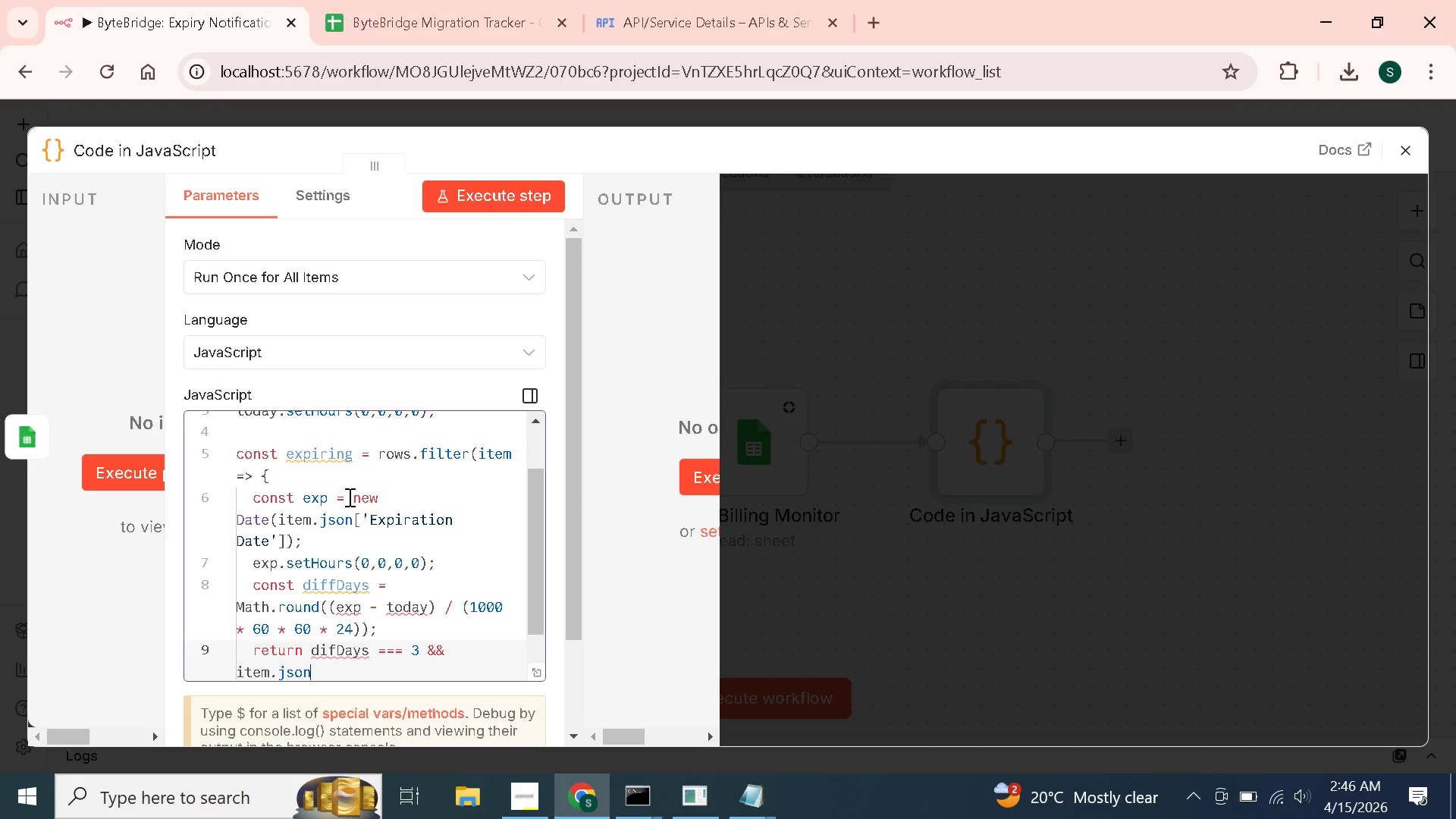 
wait(47.03)
 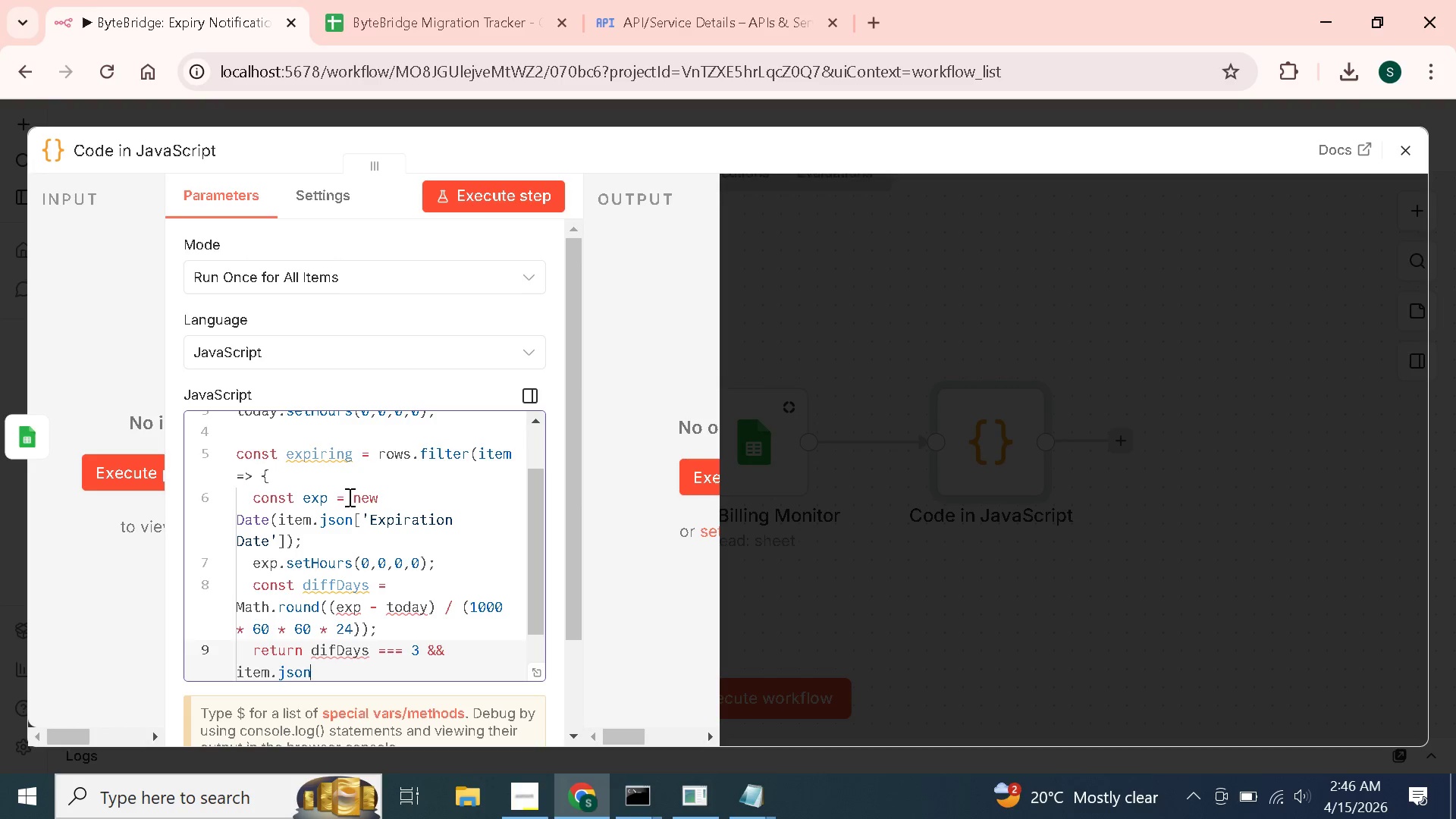 
left_click([330, 644])
 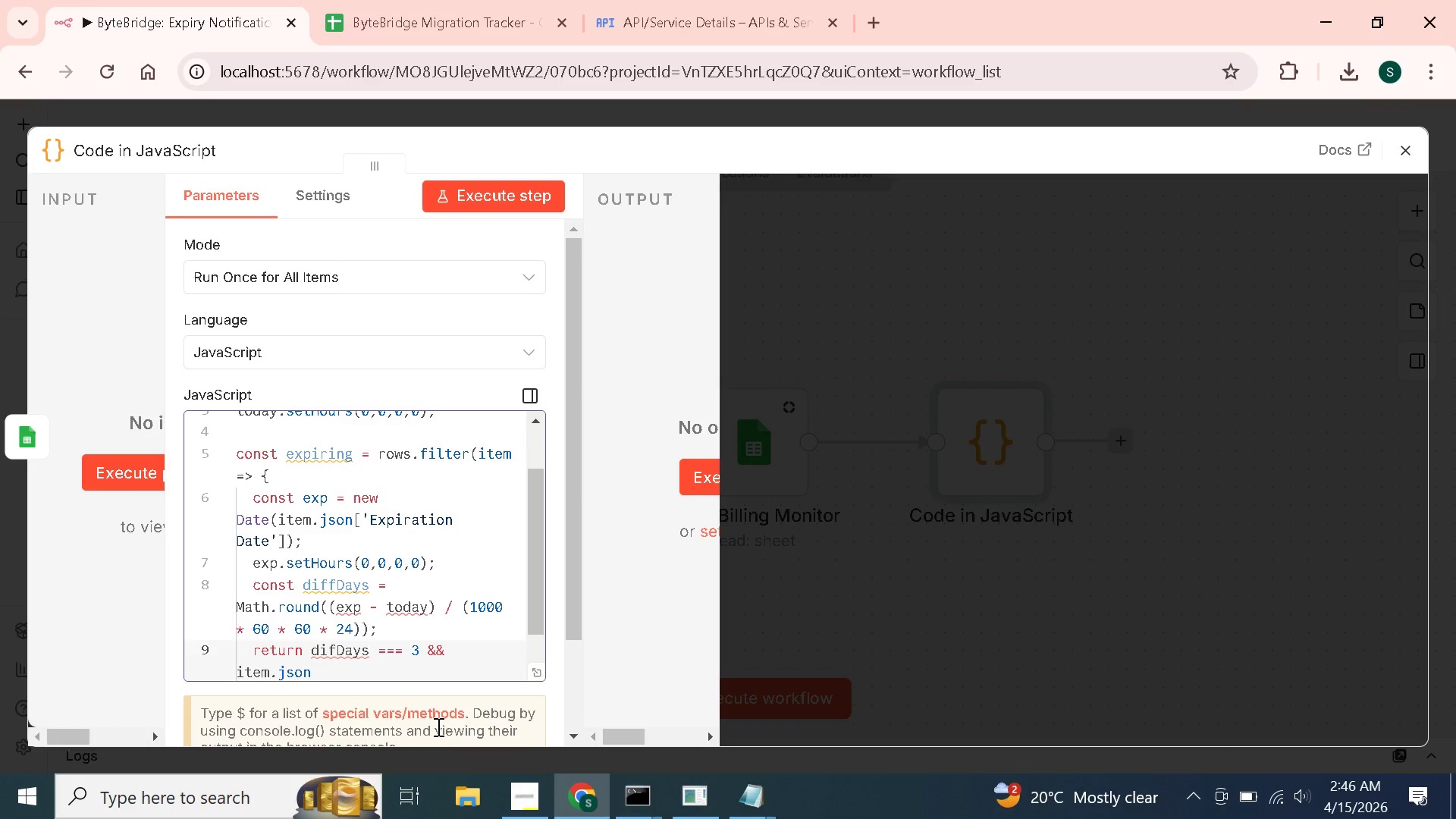 
key(F)
 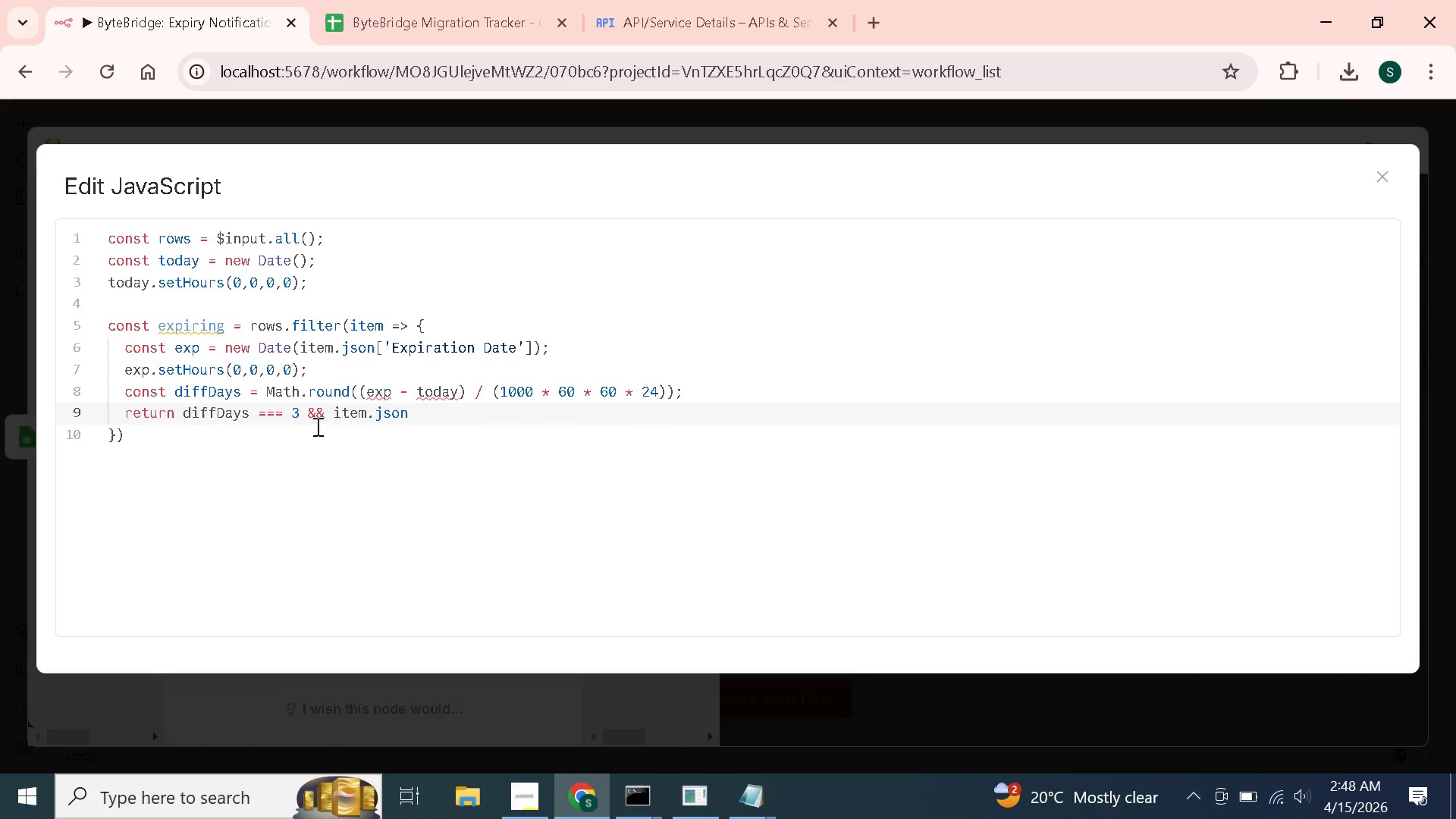 
wait(104.59)
 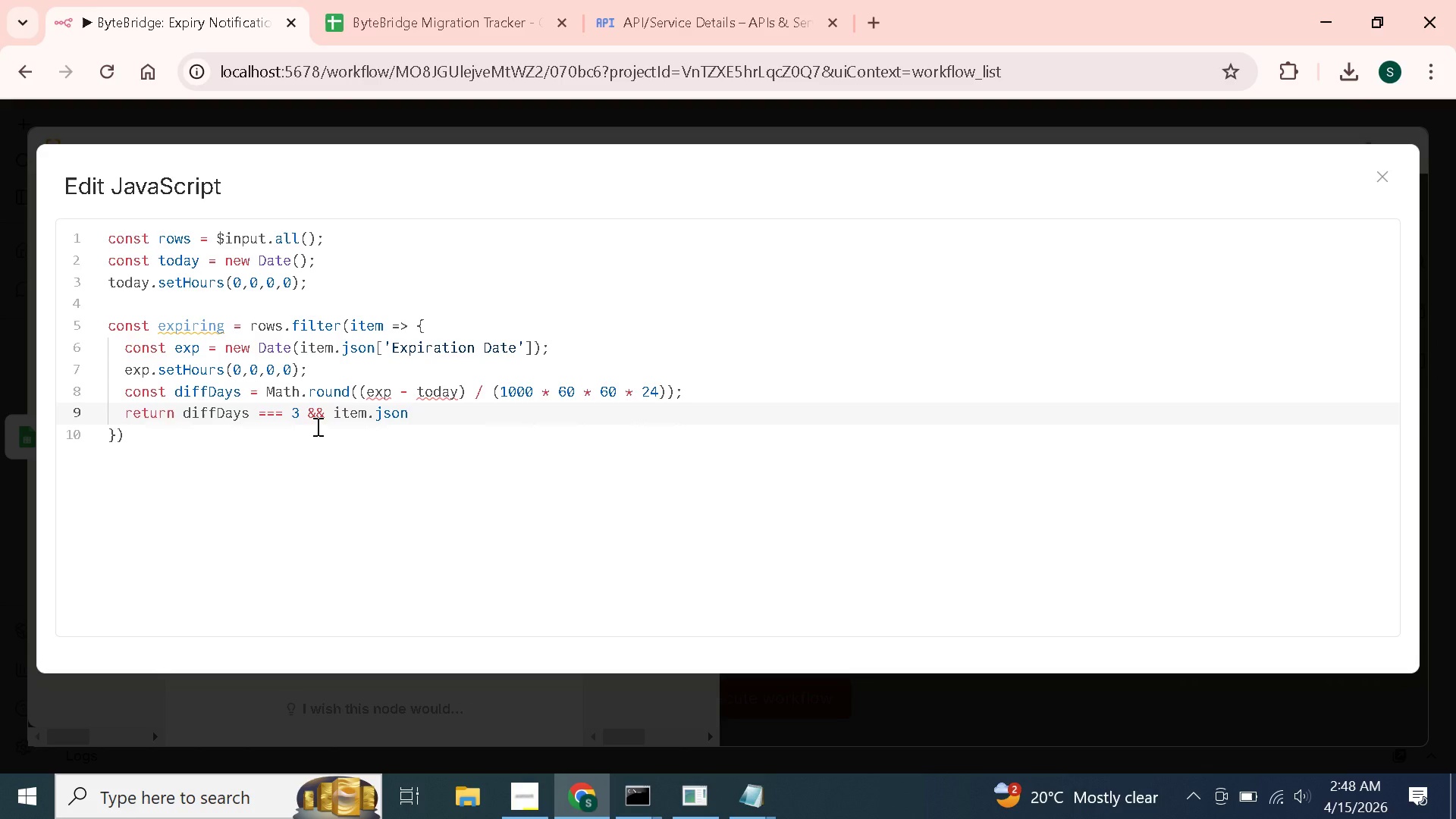 
left_click([412, 422])
 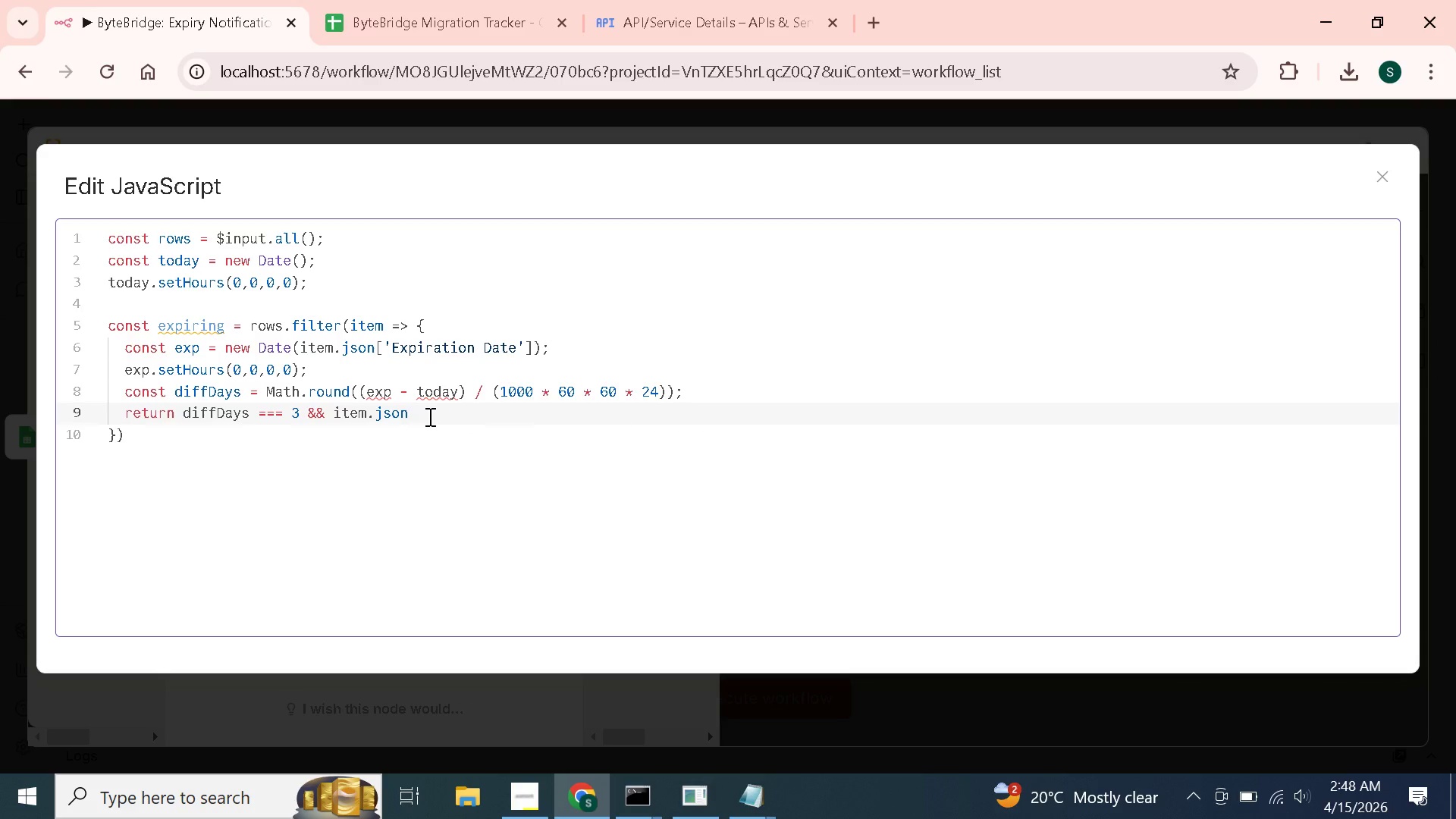 
type(['Notid)
key(Backspace)
type(fied)
 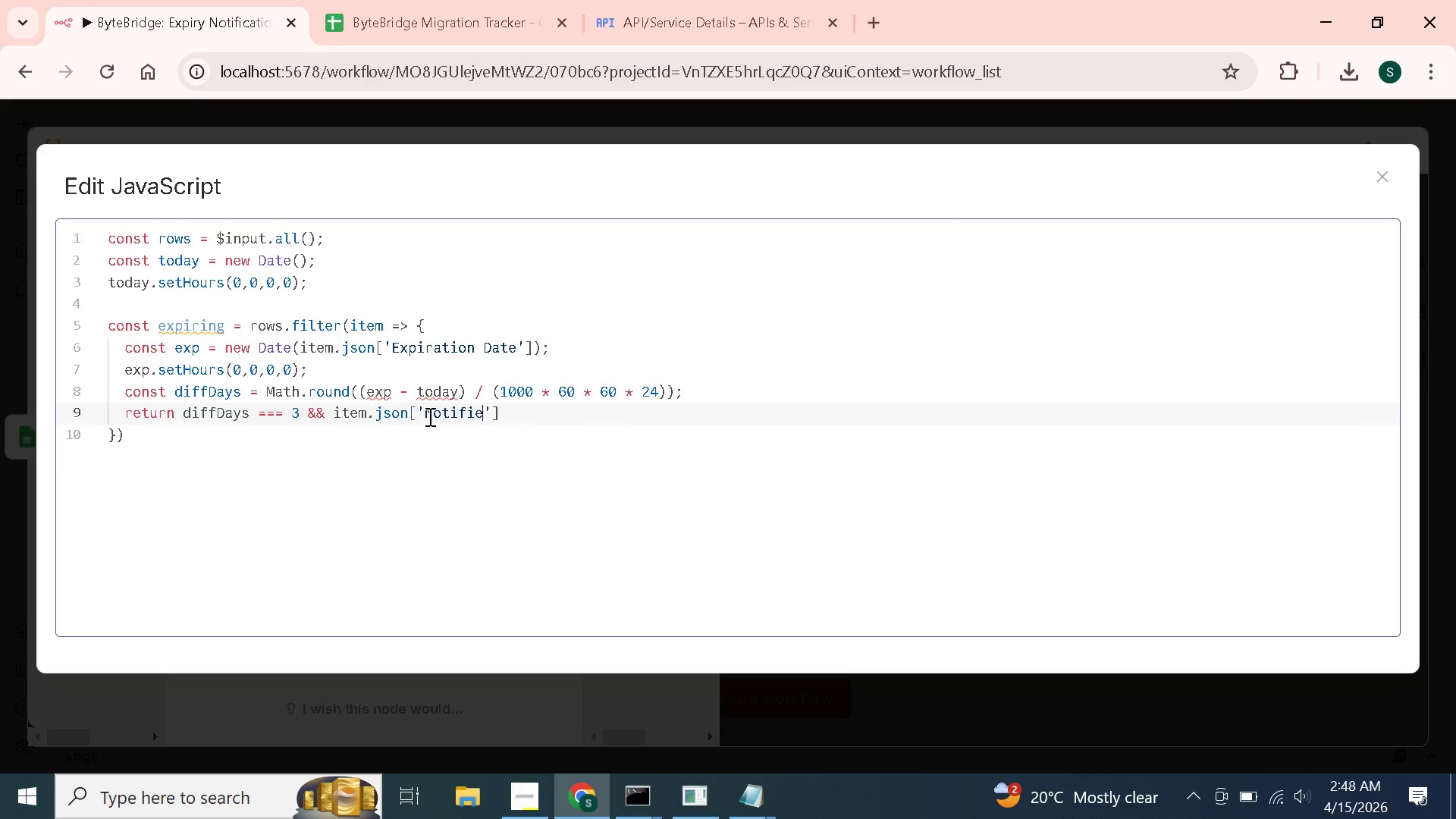 
key(ArrowRight)
 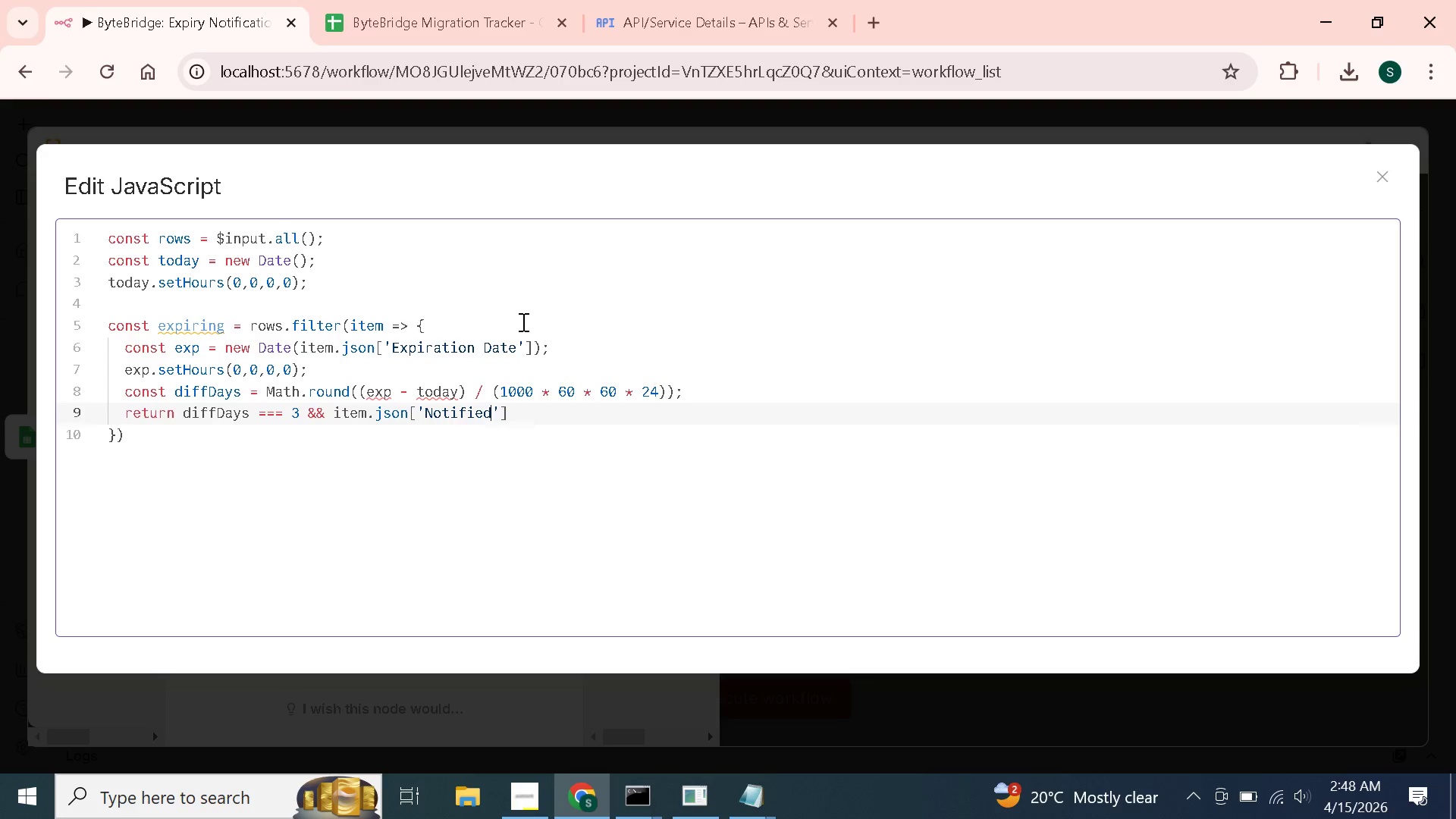 
key(ArrowRight)
 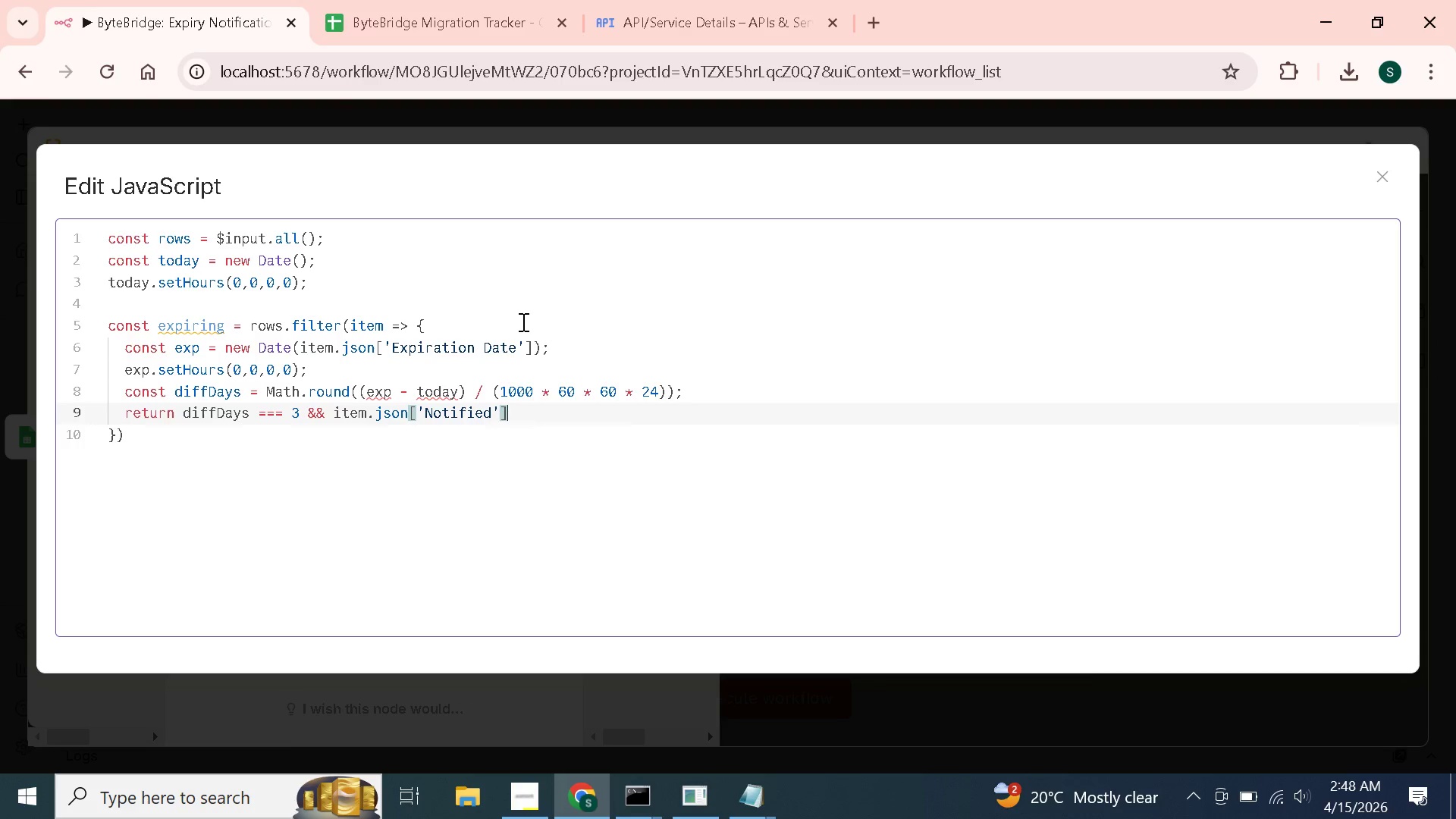 
wait(6.09)
 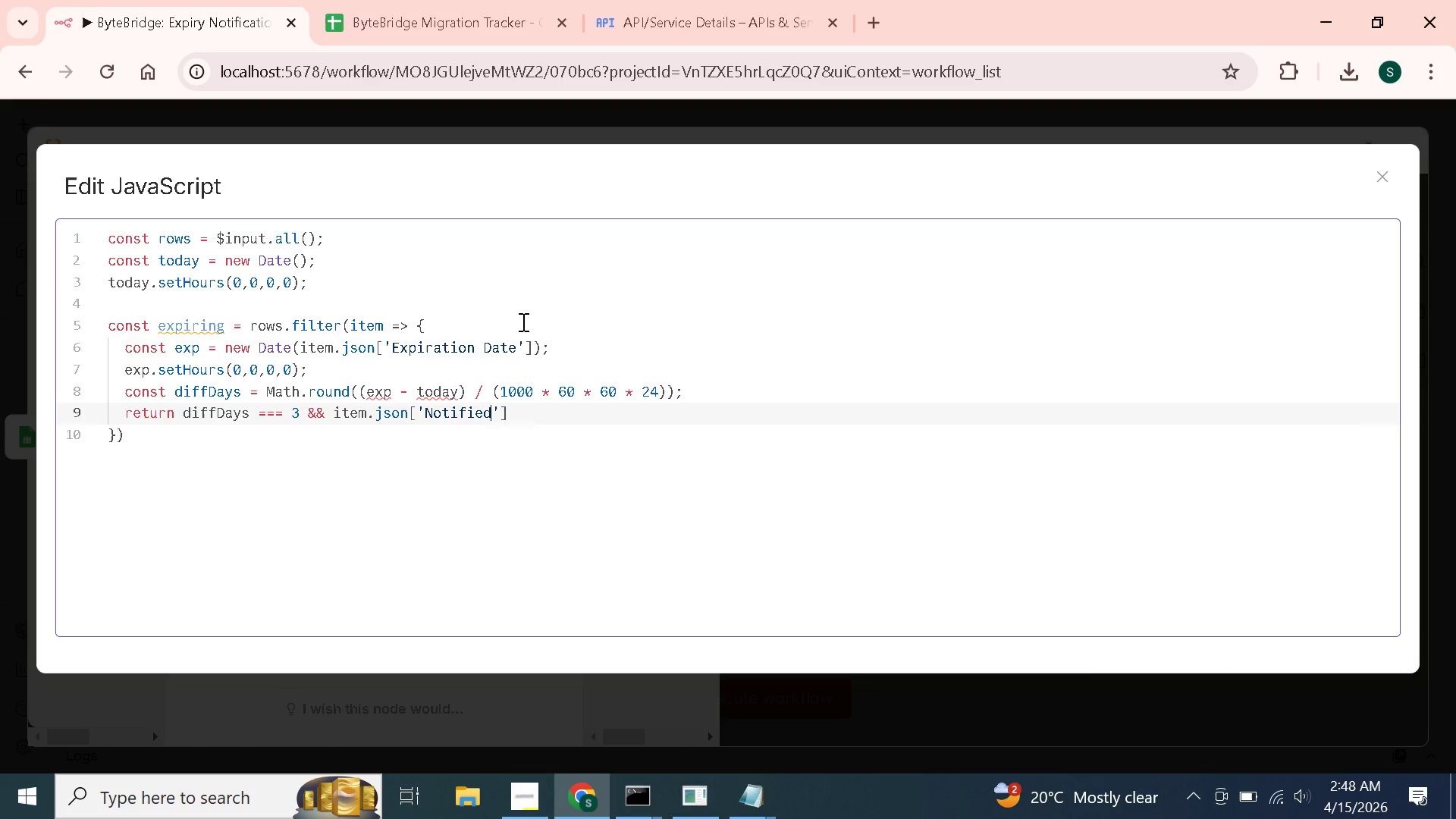 
type( !== 'Yes)
 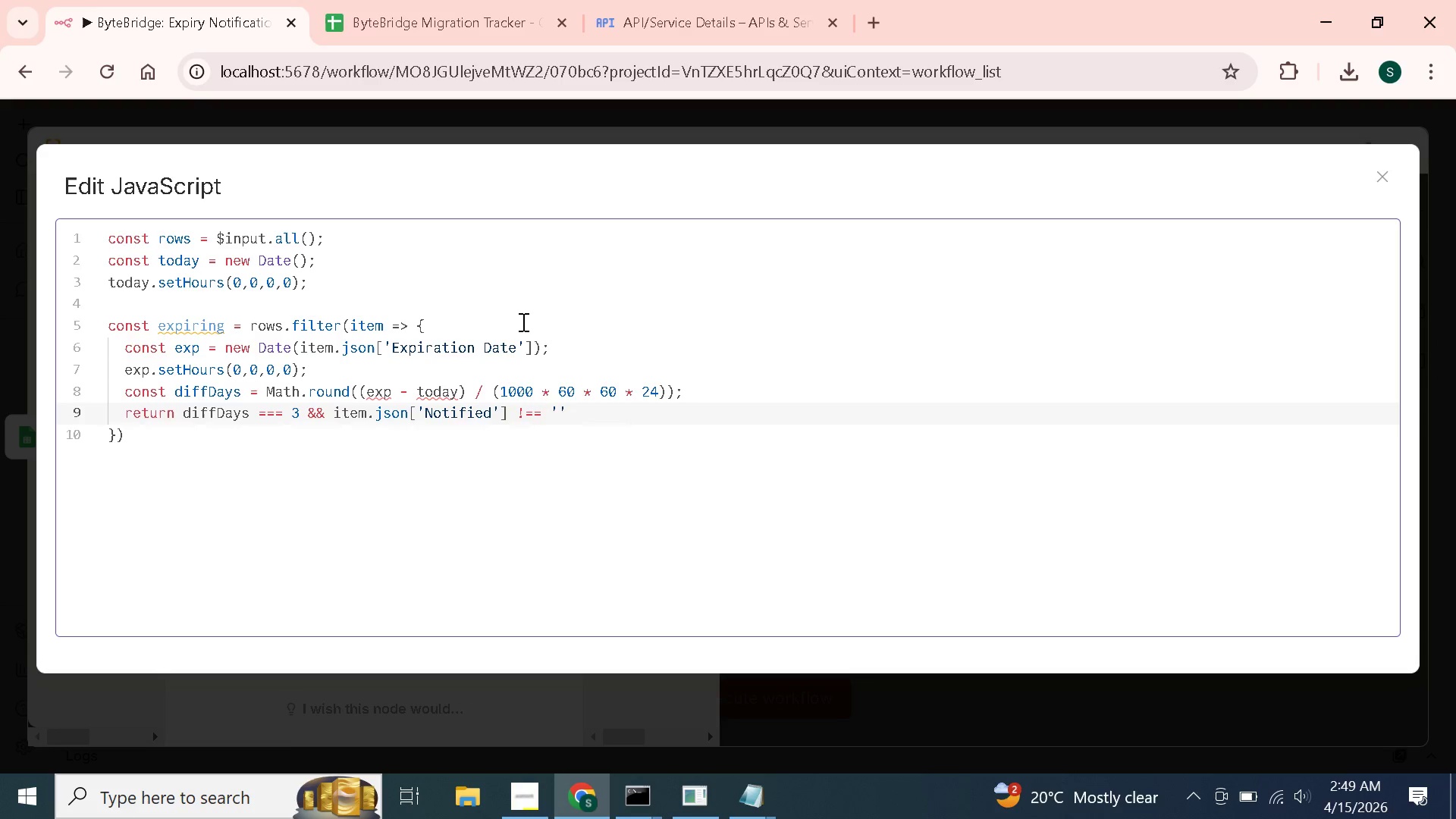 
key(ArrowRight)
 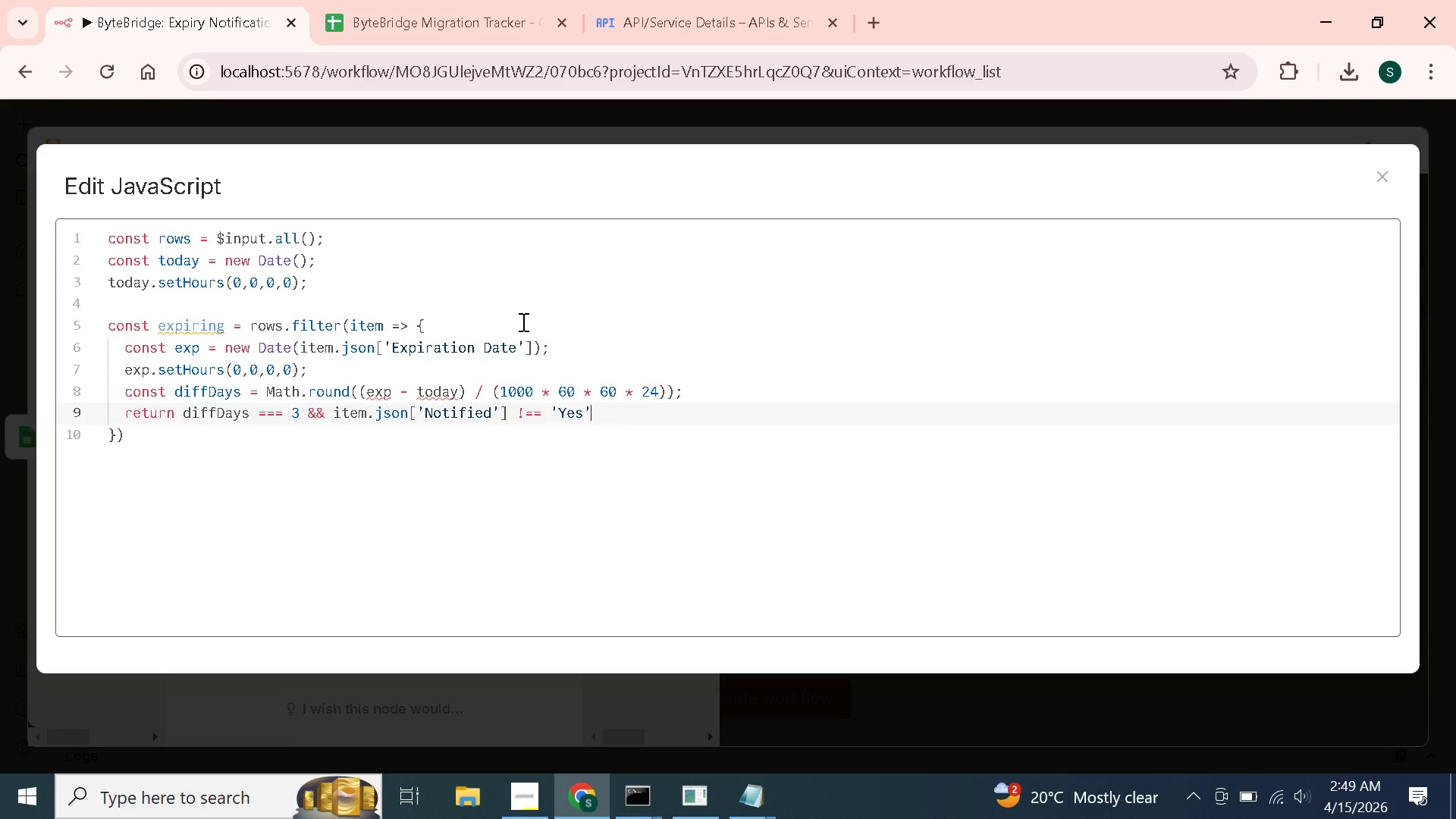 
key(Semicolon)
 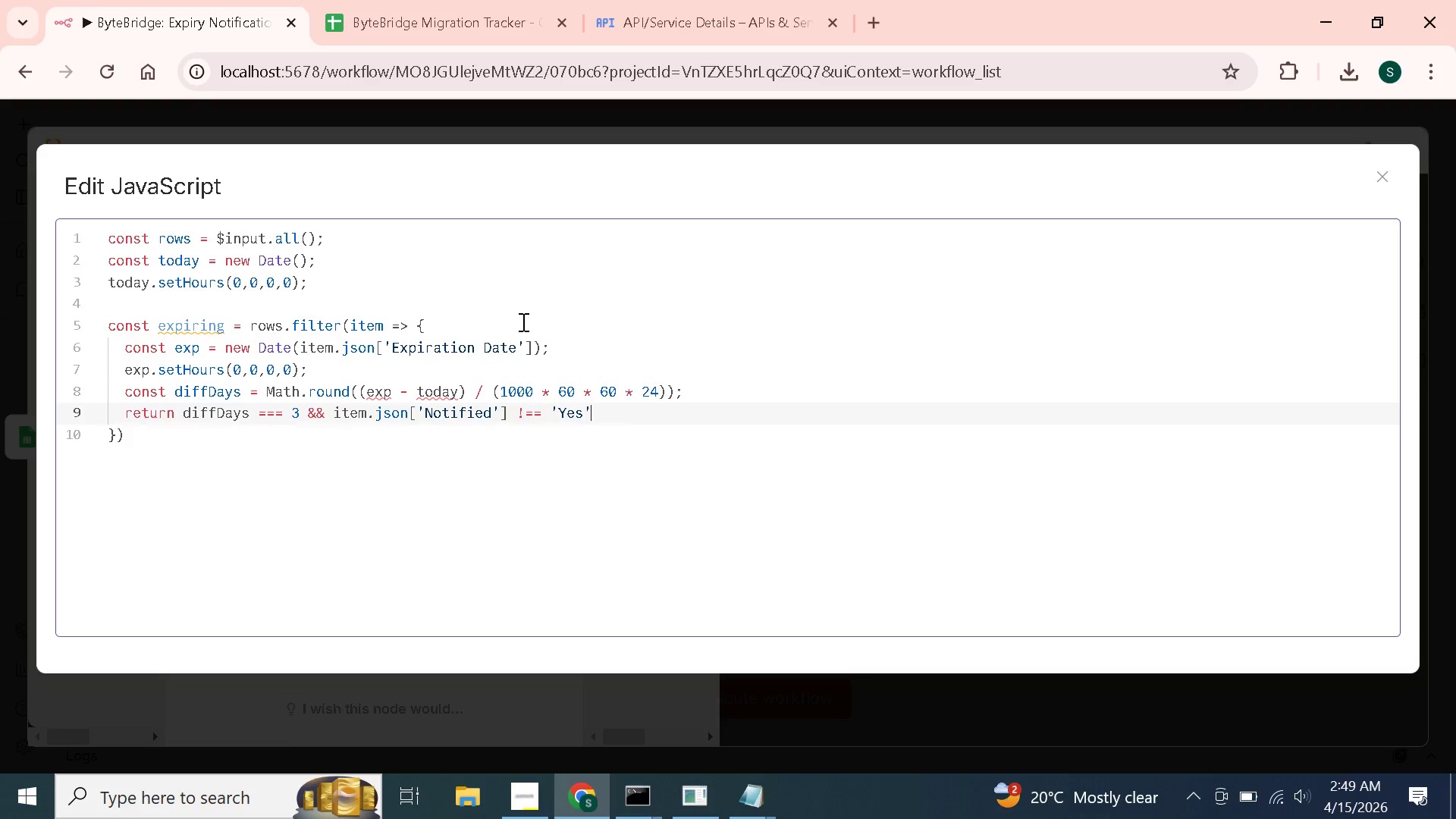 
key(ArrowDown)
 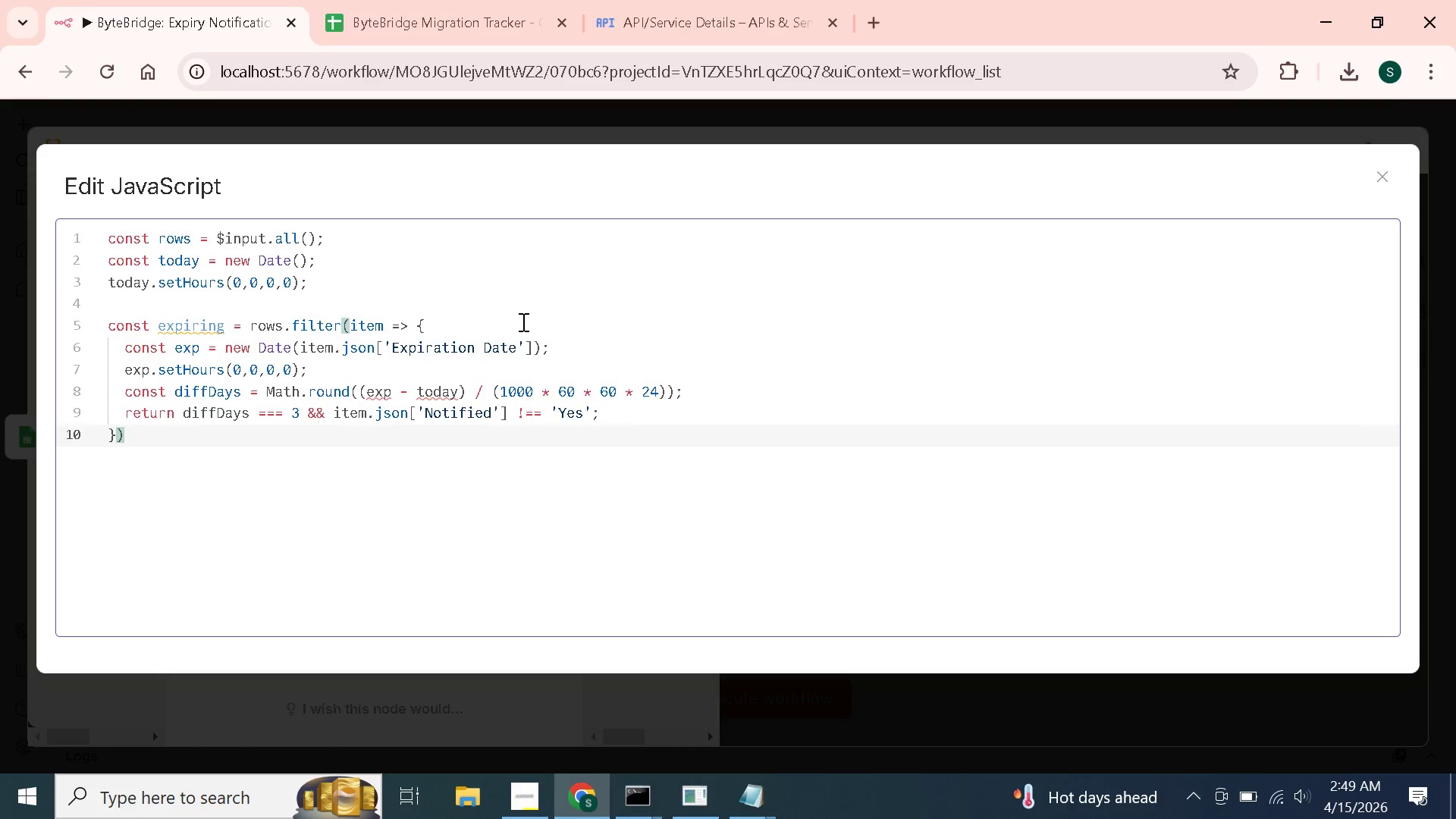 
wait(37.28)
 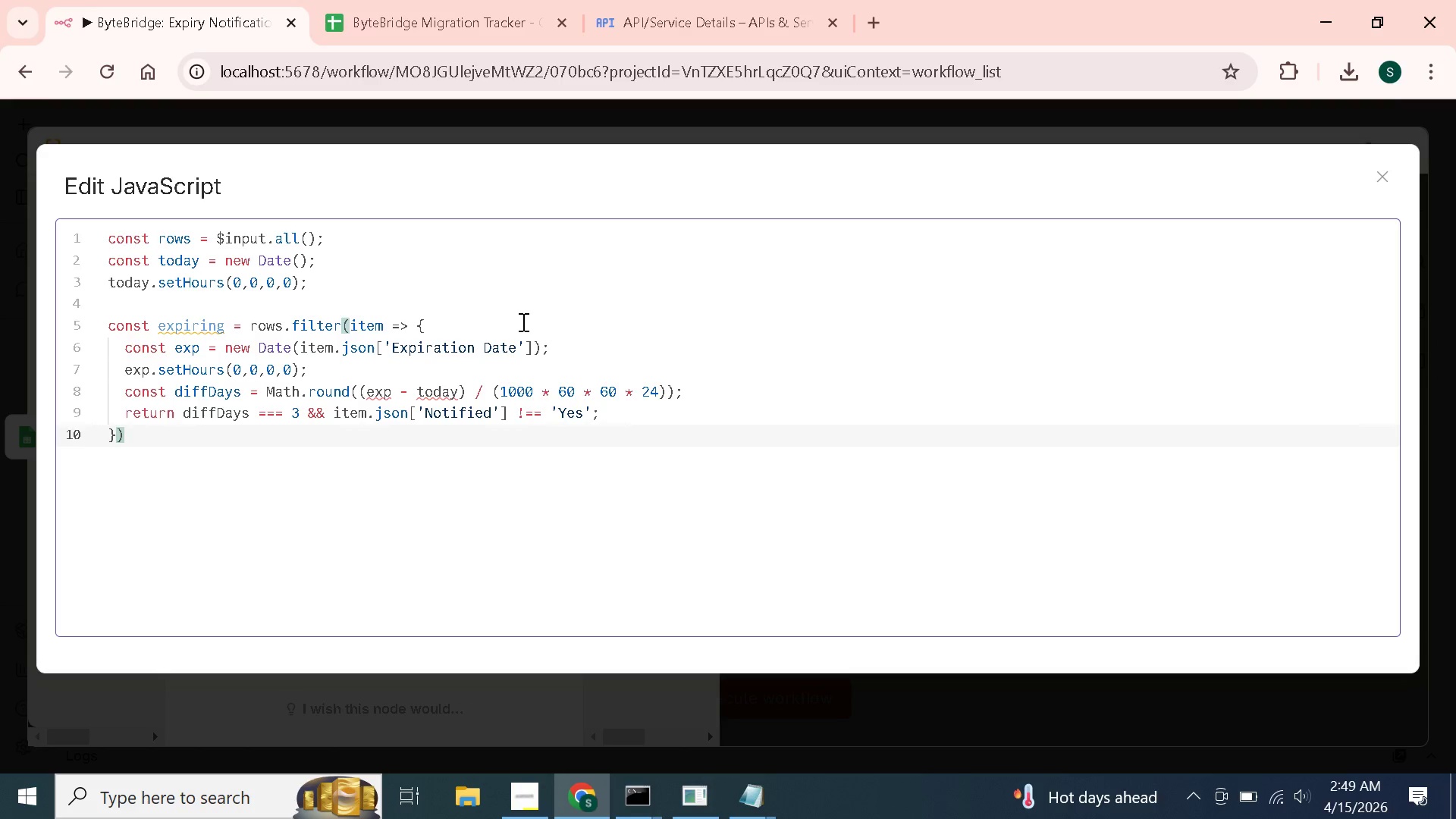 
key(Semicolon)
 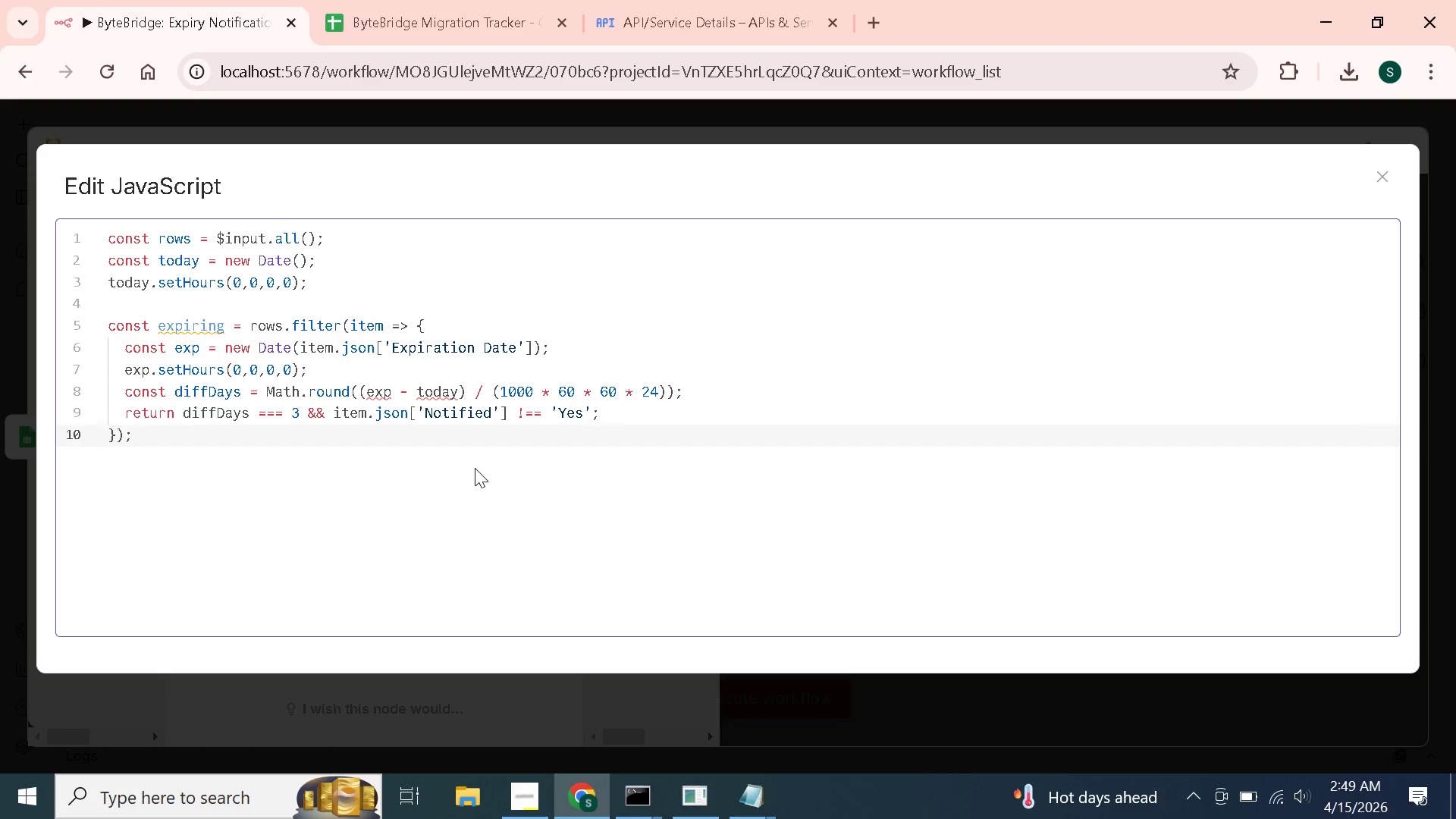 
key(Enter)
 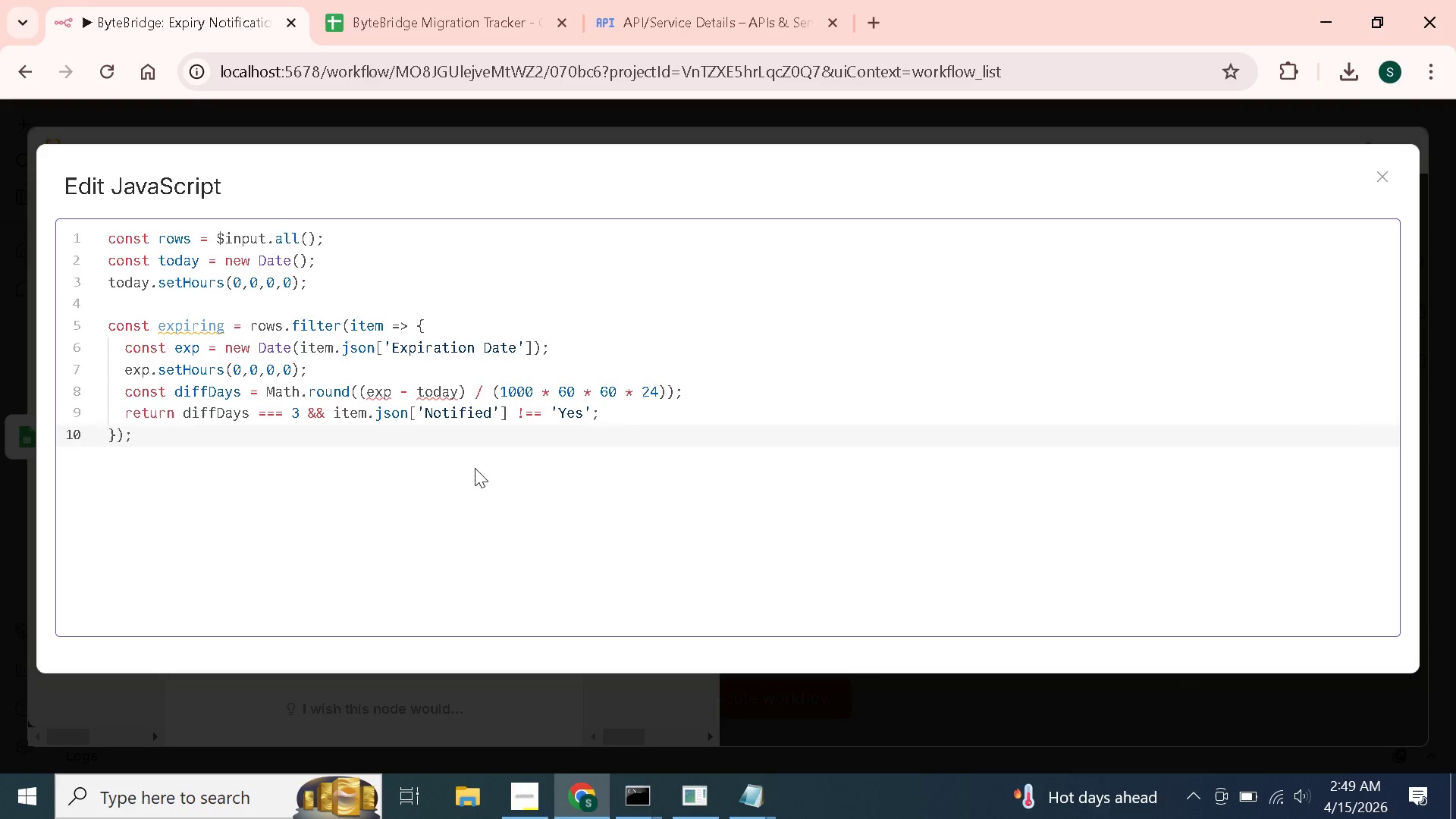 
key(Enter)
 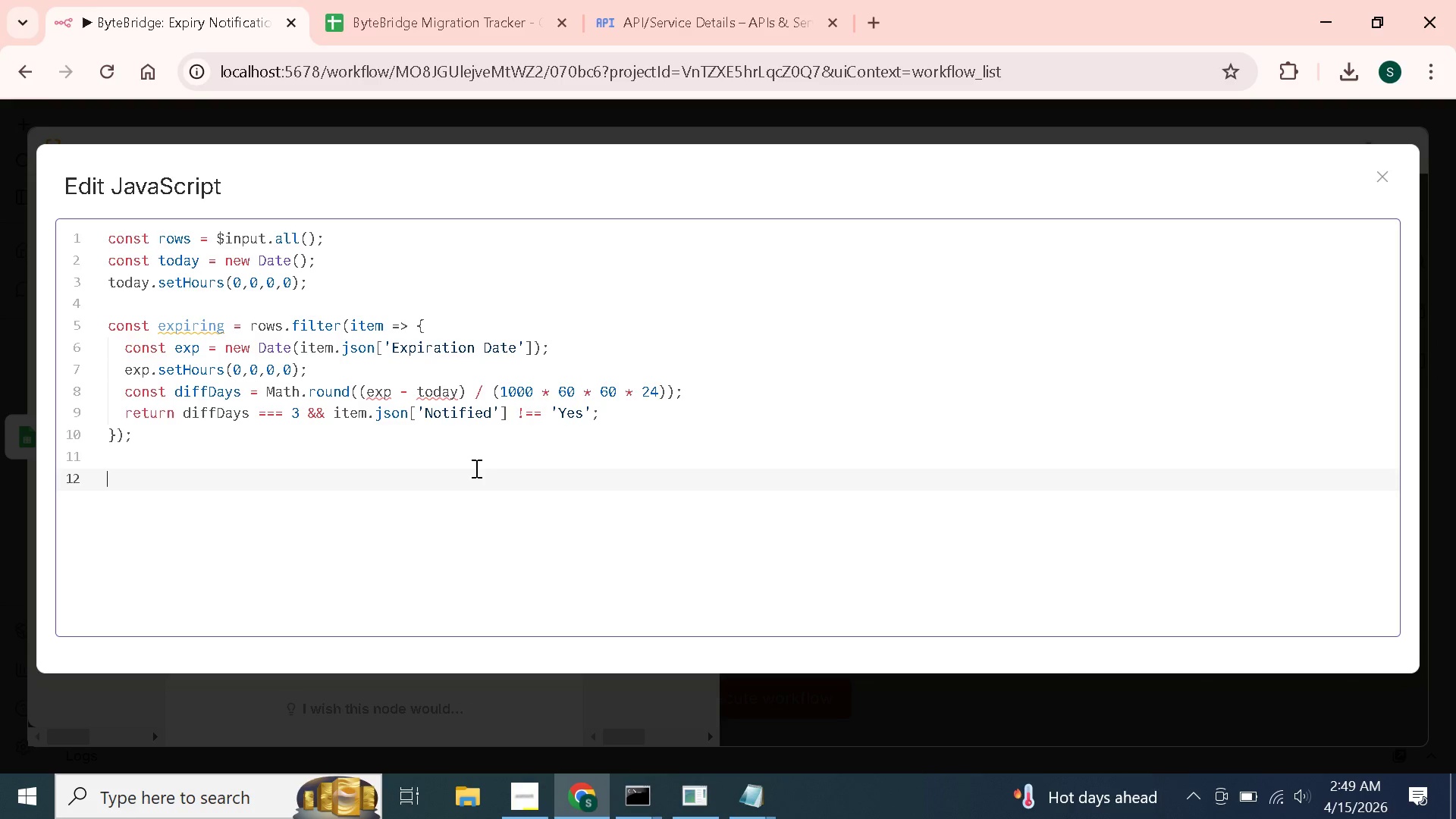 
type(return)
 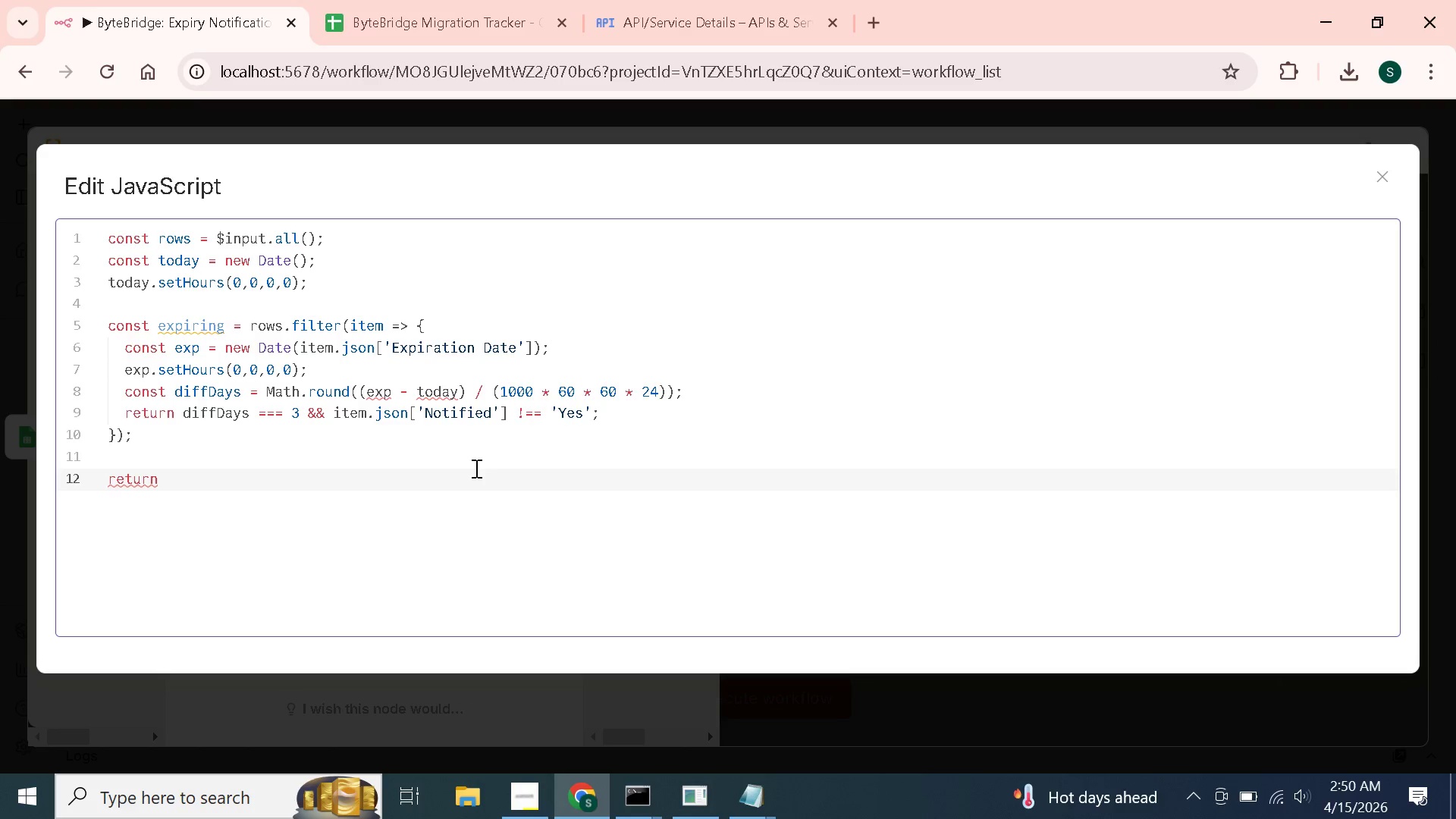 
wait(6.33)
 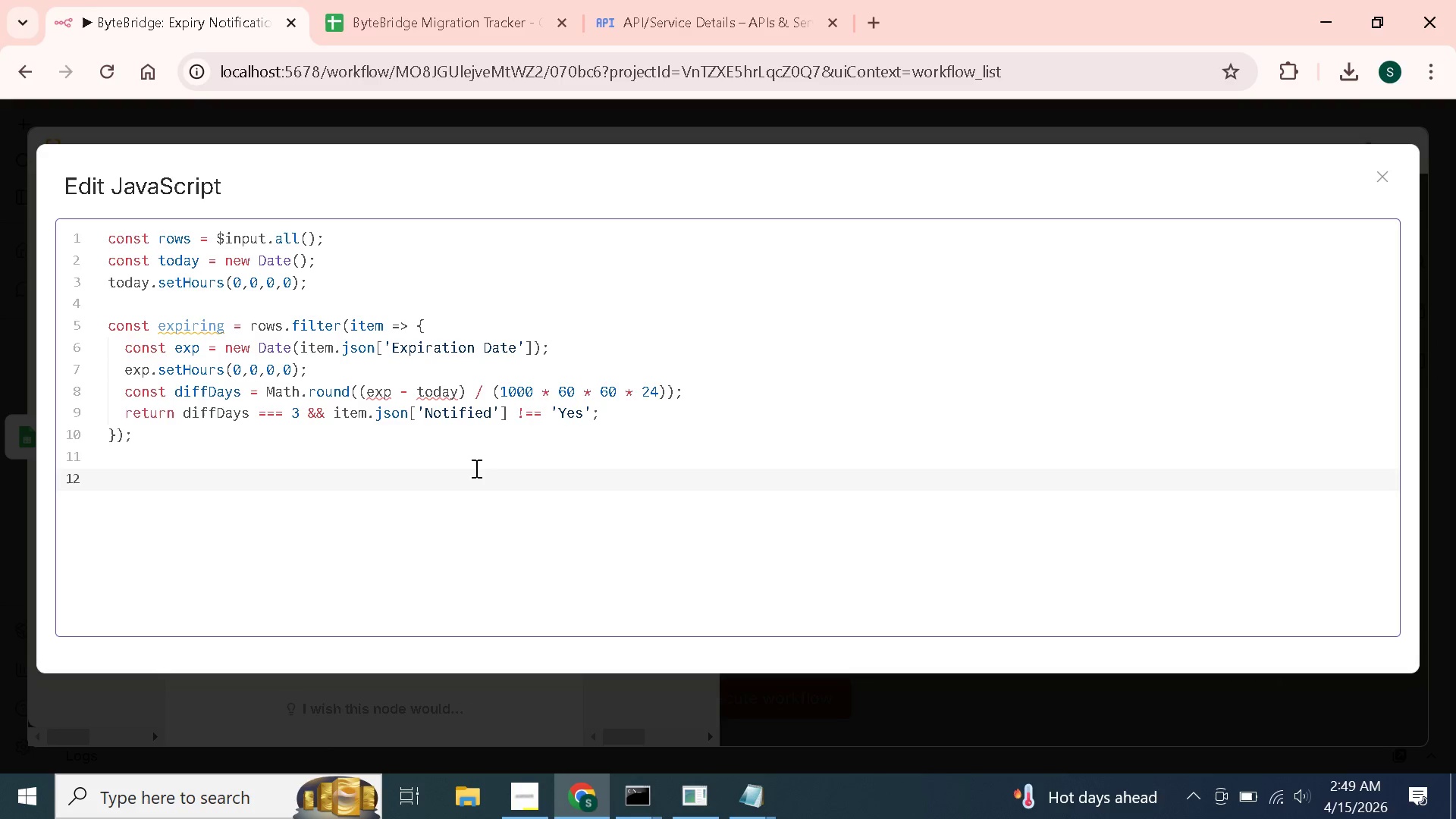 
type( expiring.map(item)
 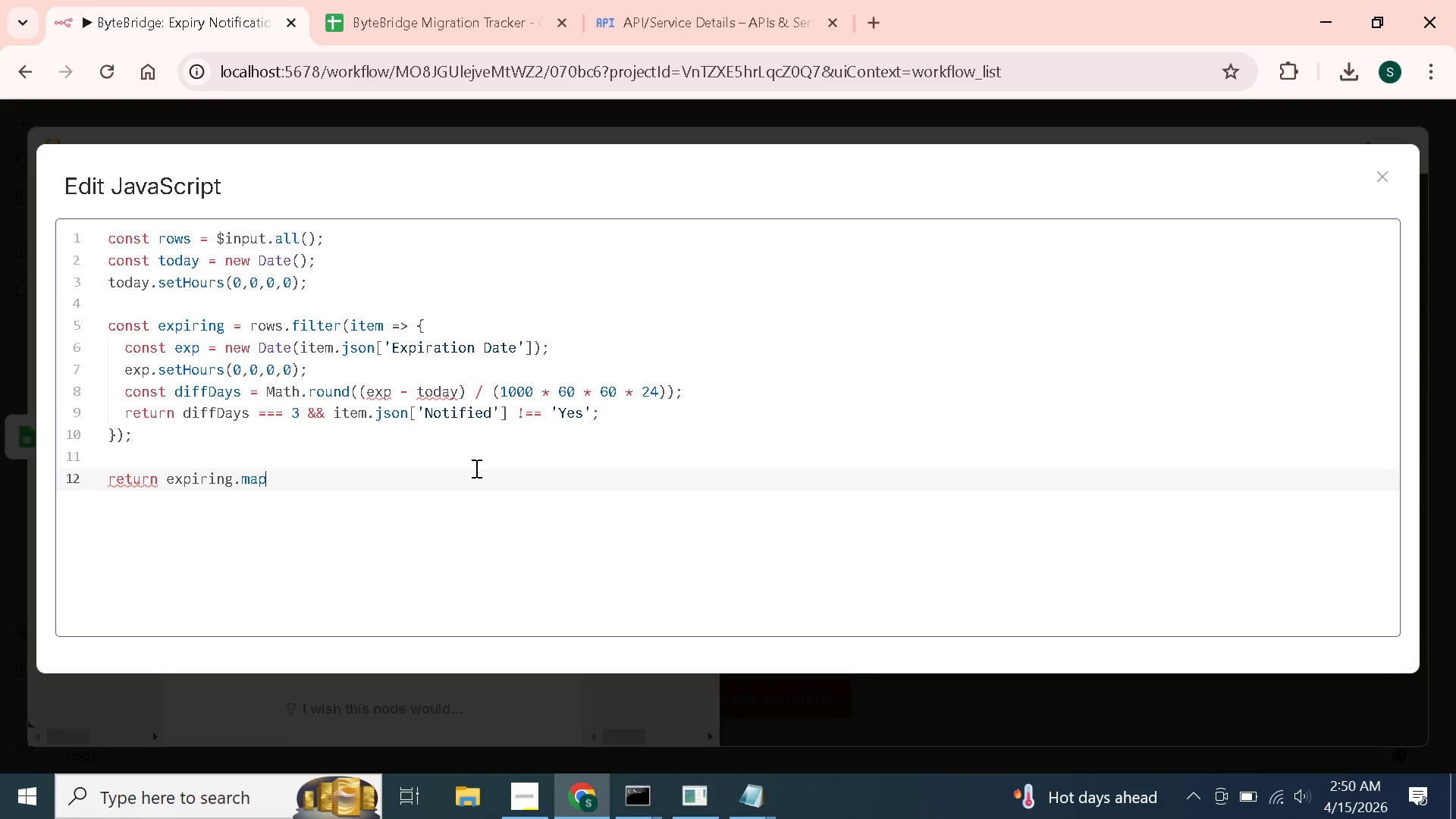 
wait(41.94)
 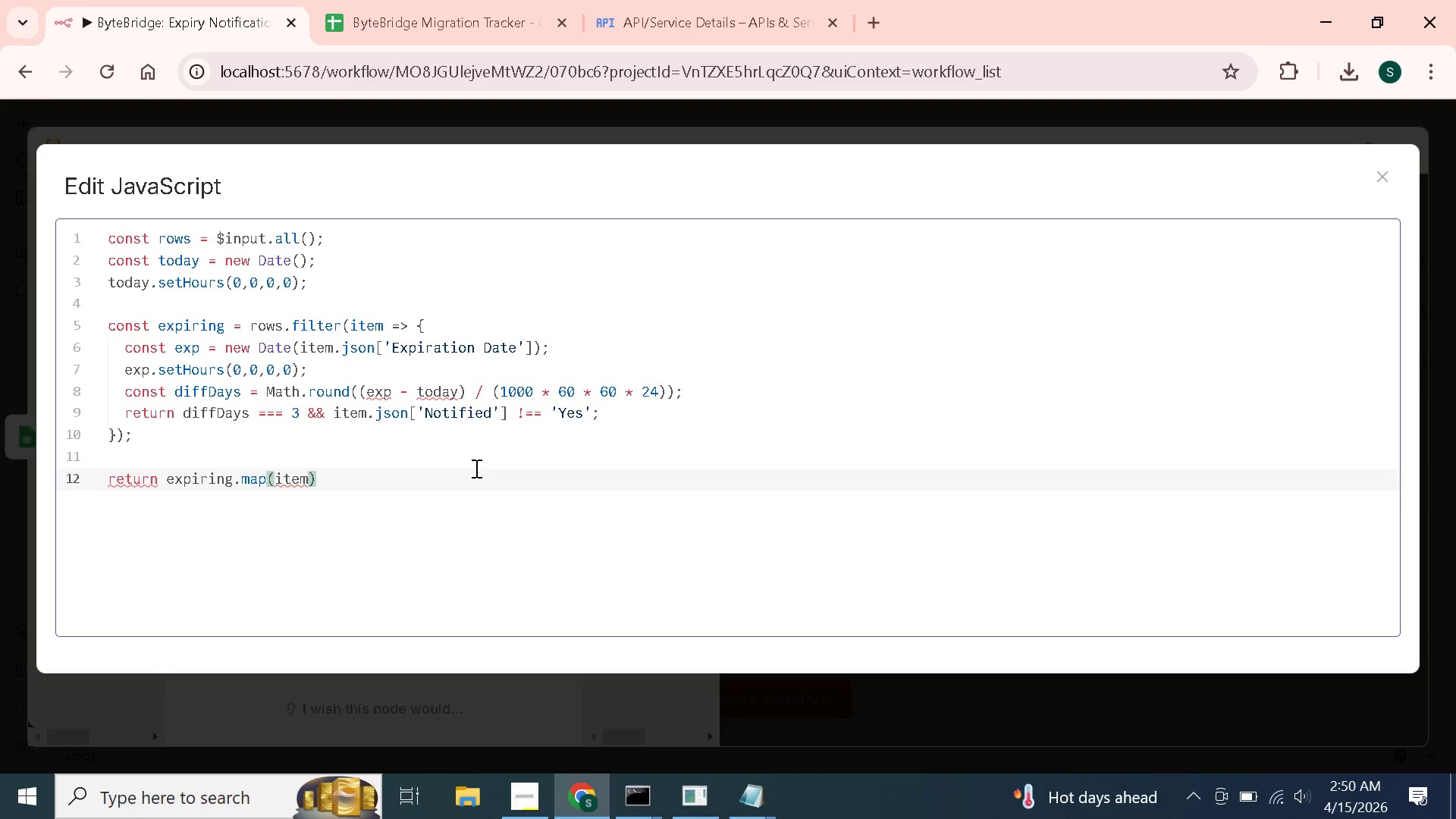 
type(.json)
 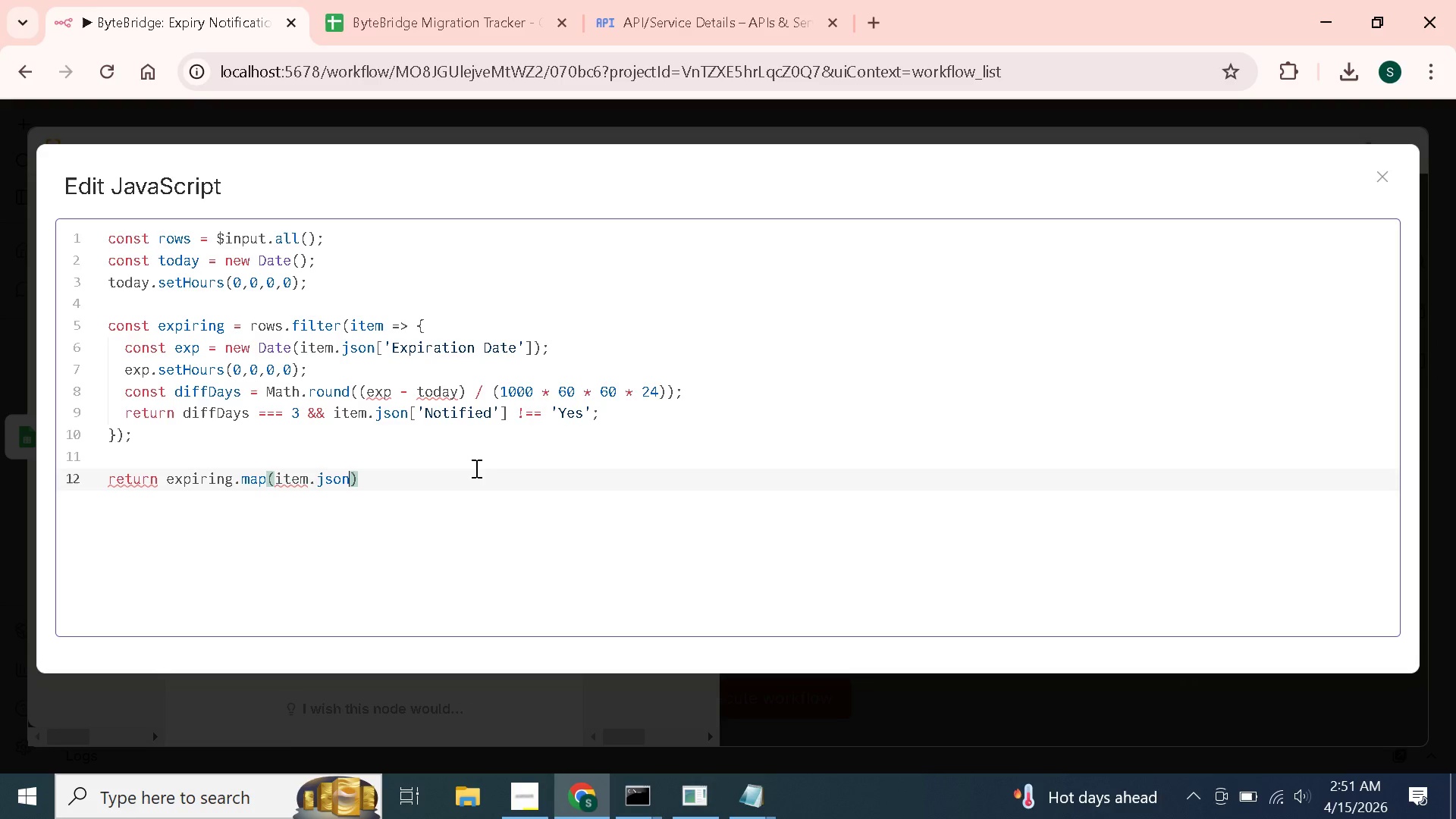 
wait(15.31)
 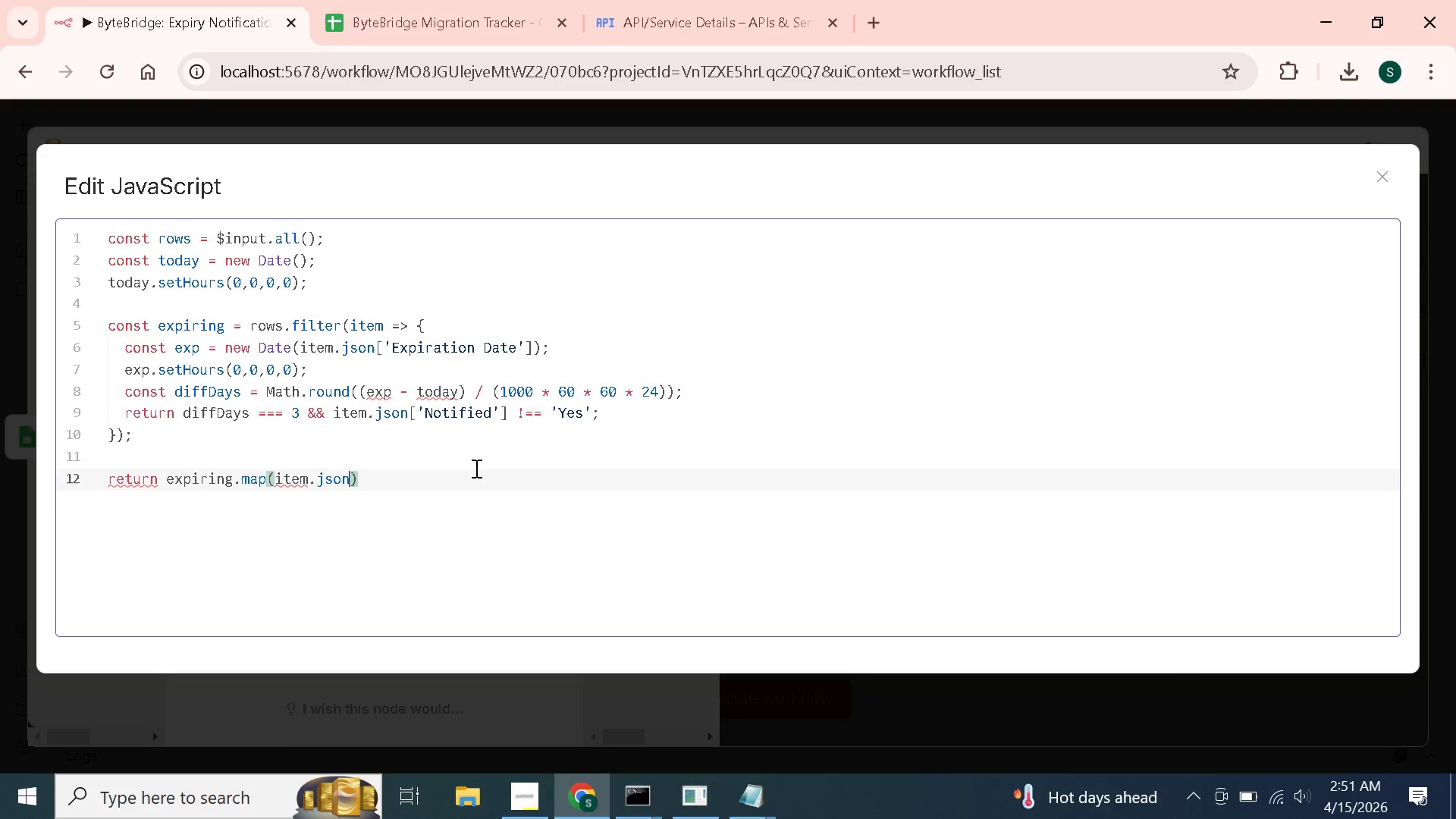 
hold_key(key=ShiftLeft, duration=1.51)
 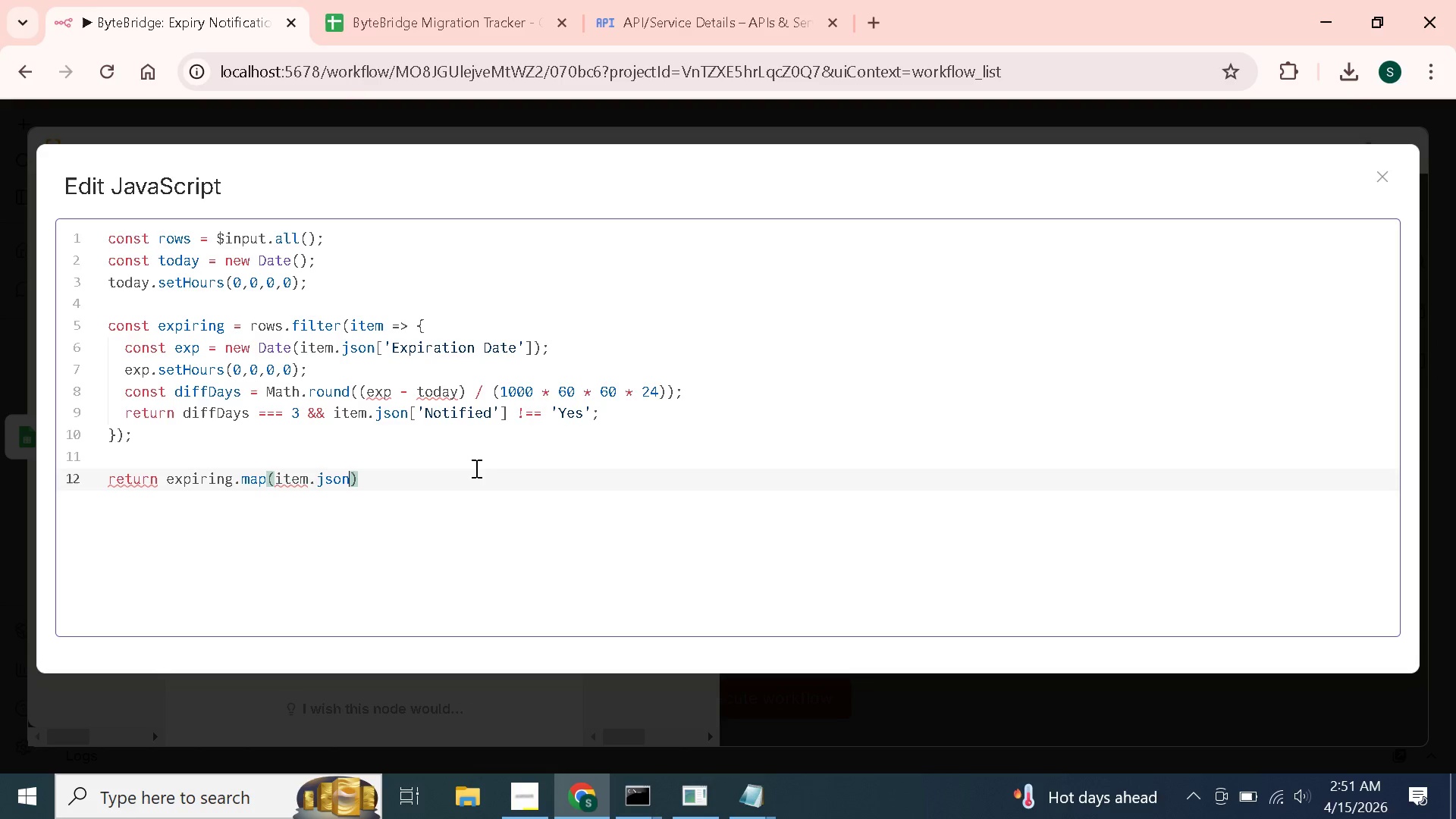 
hold_key(key=ShiftLeft, duration=0.52)
 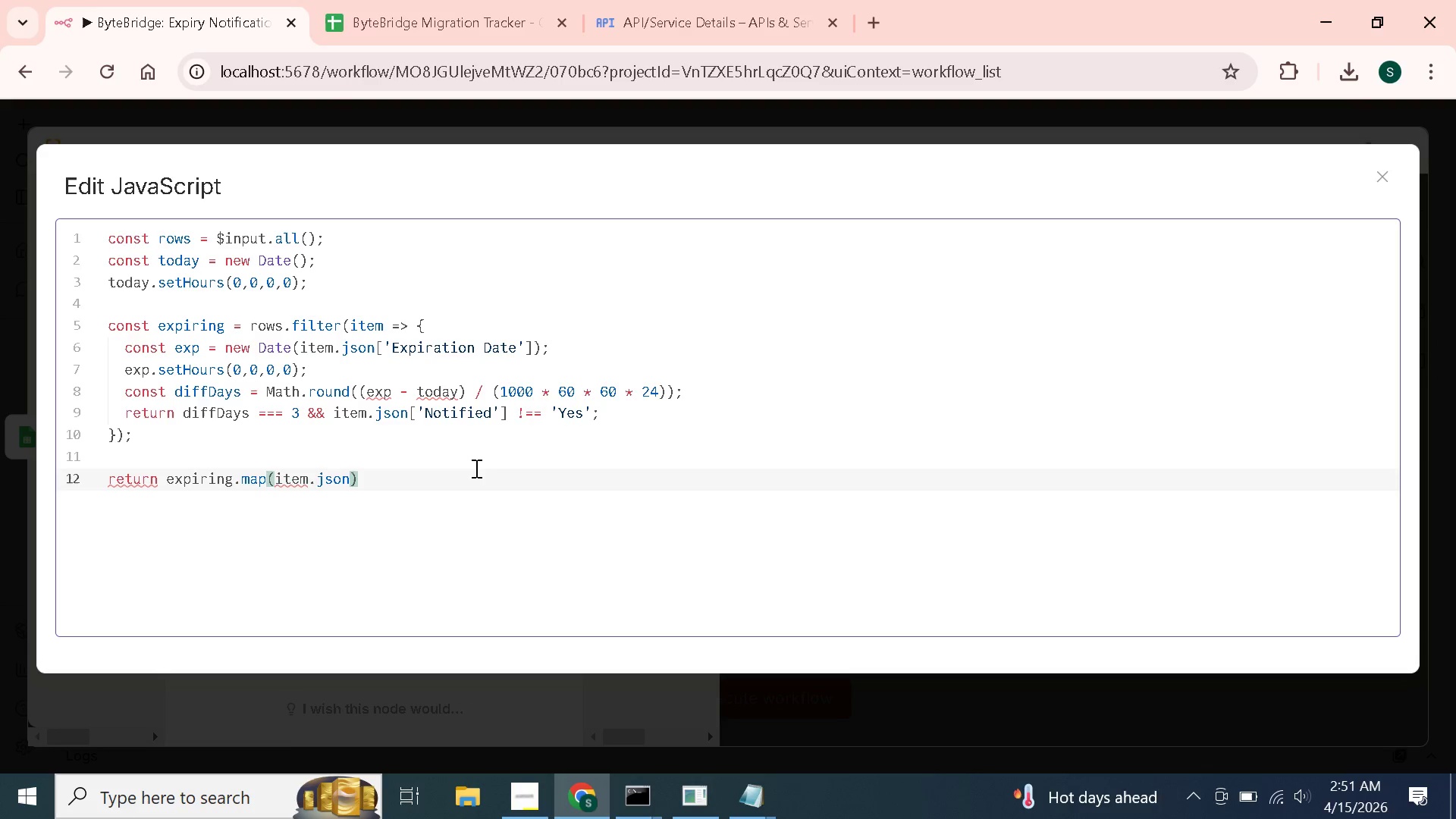 
wait(5.55)
 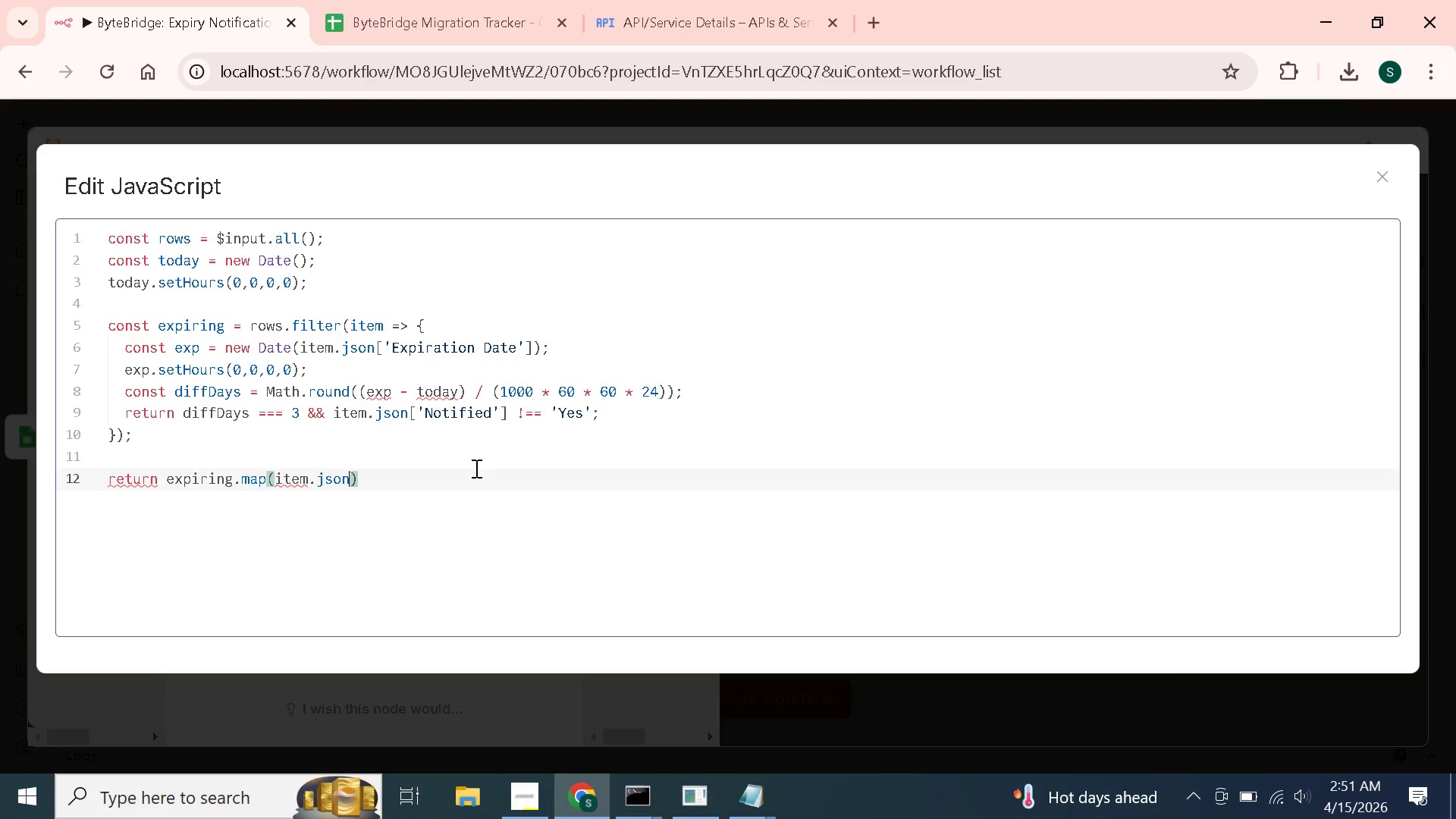 
key(Backspace)
 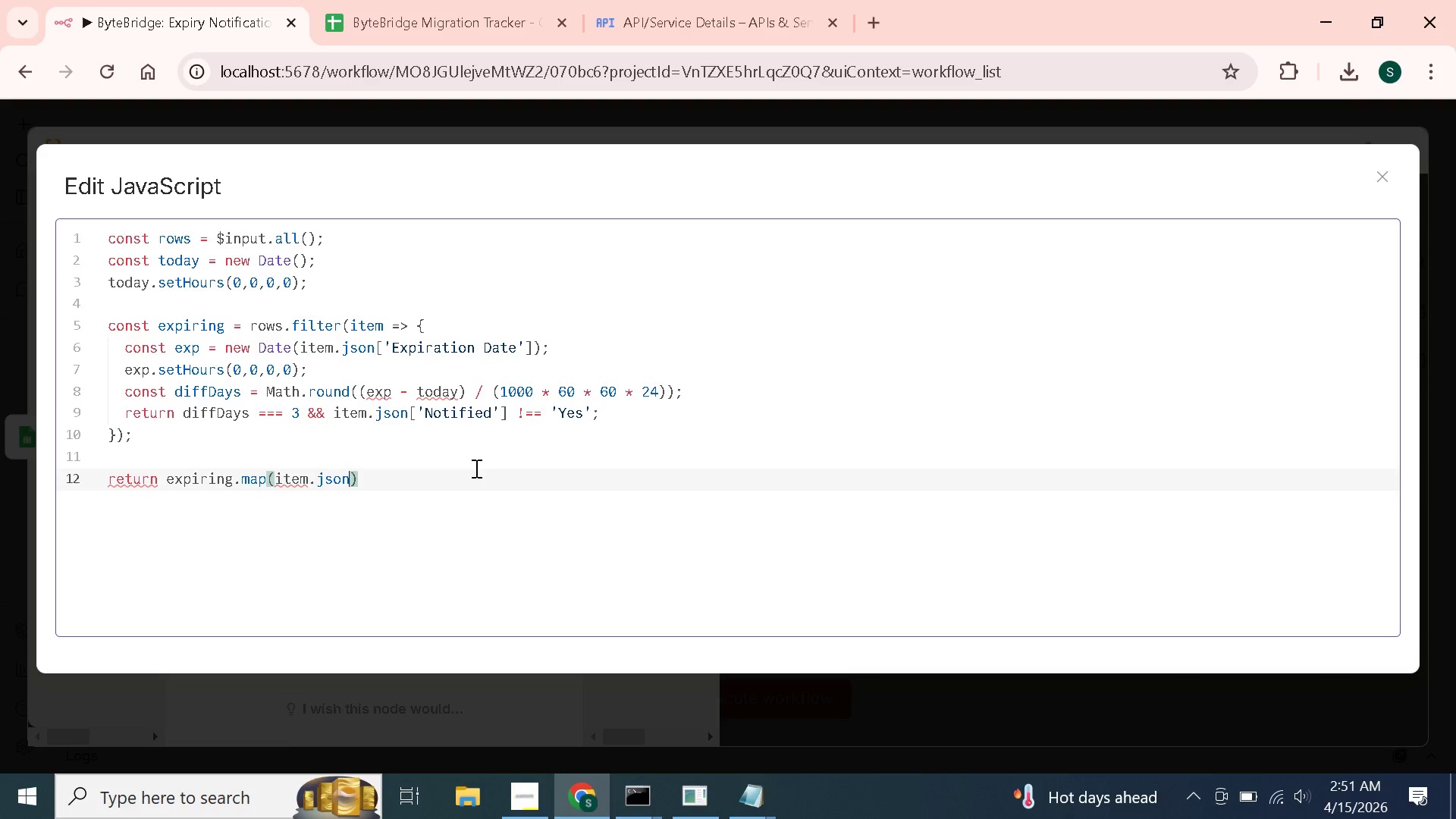 
key(Backspace)
 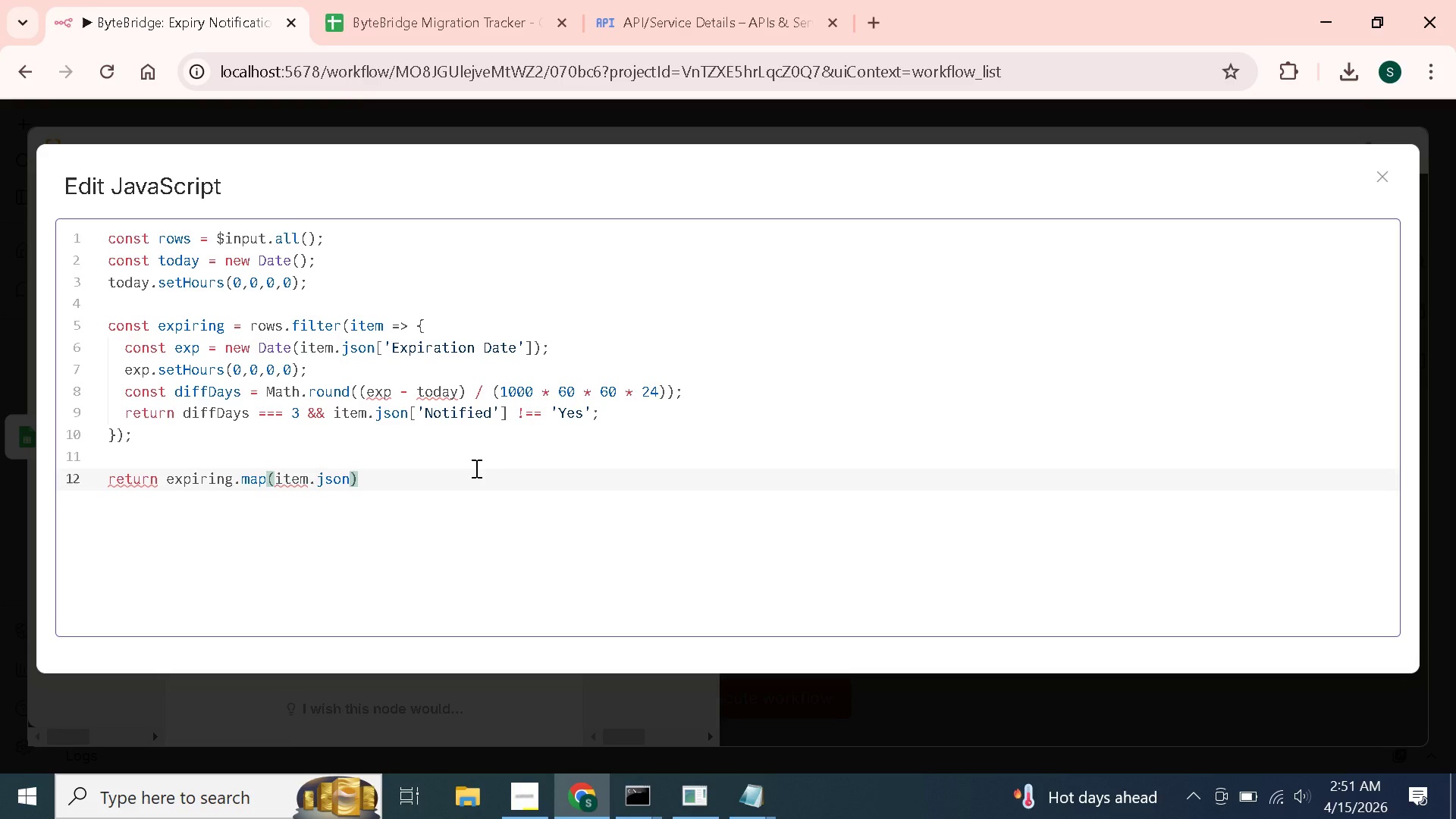 
key(Backspace)
 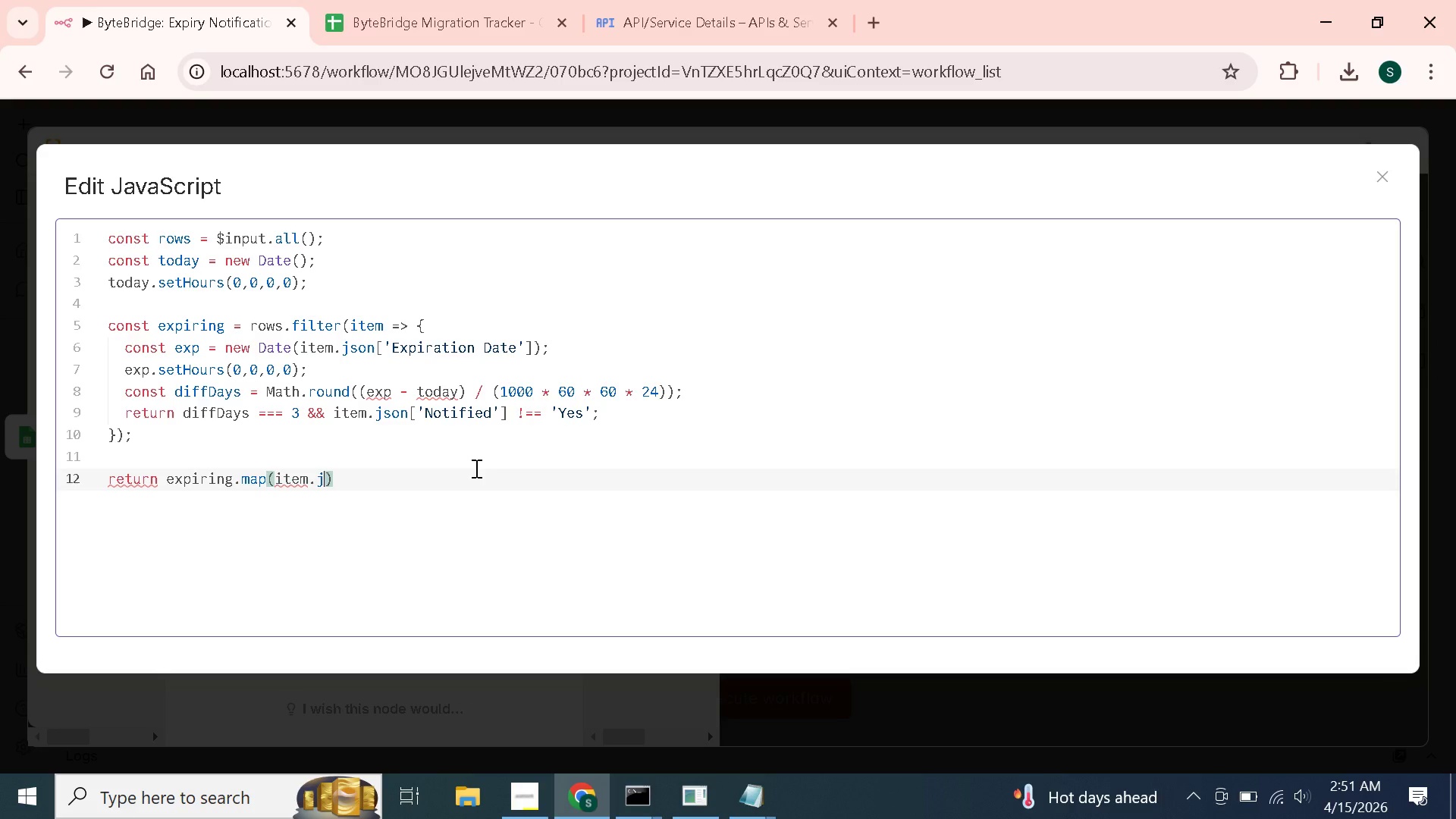 
key(Backspace)
 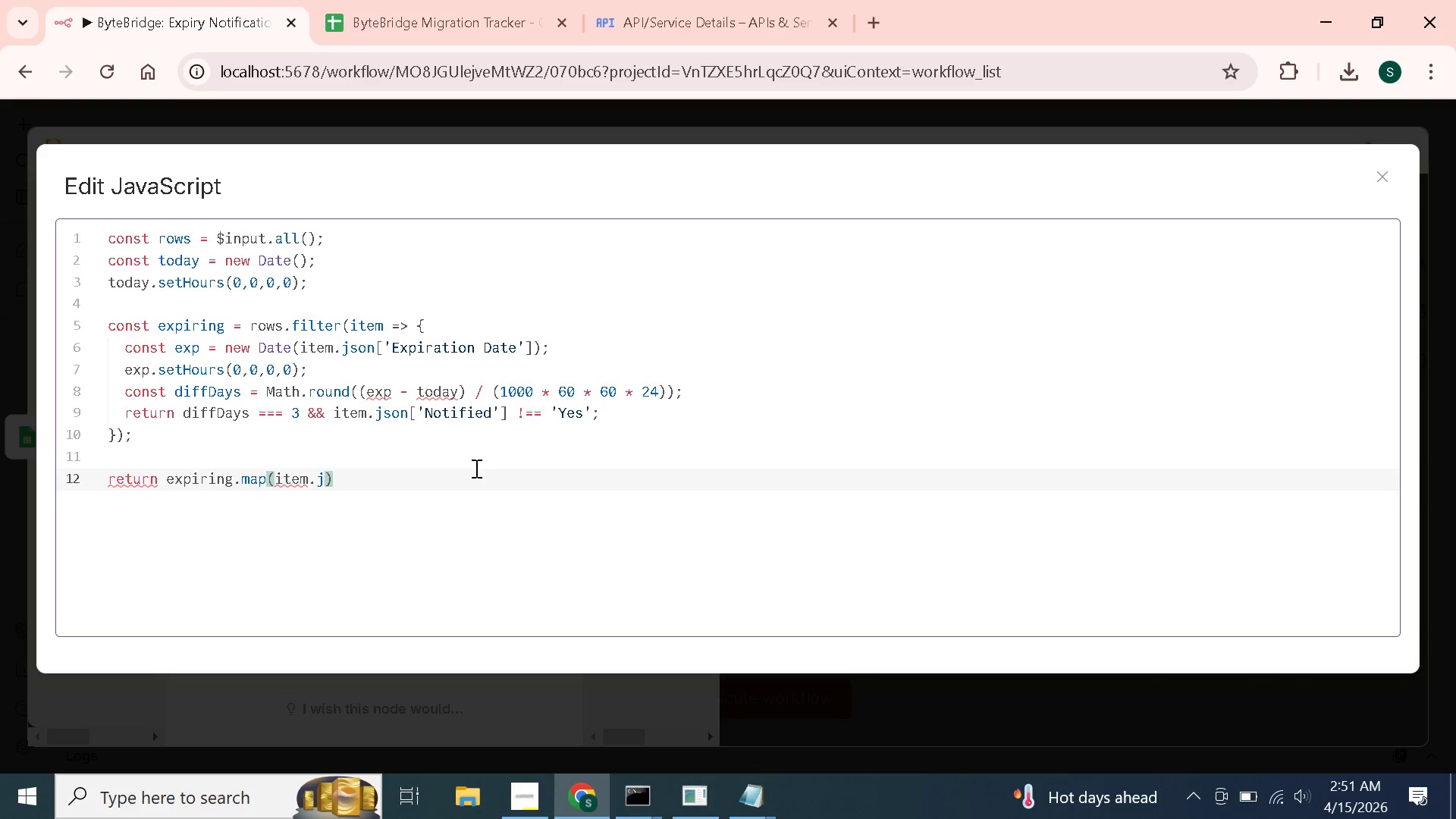 
key(Backspace)
 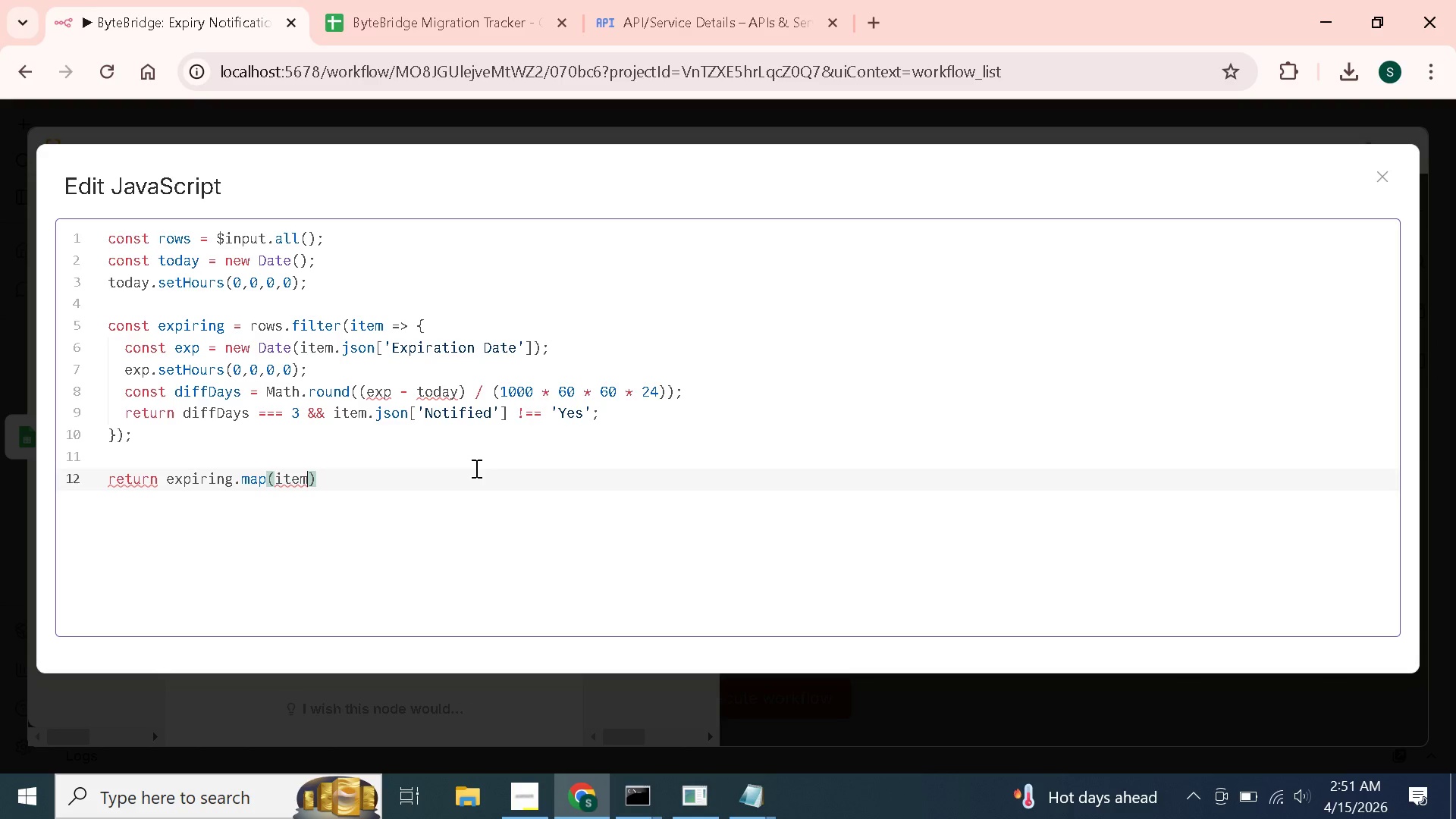 
type( => ({json: item.json)
 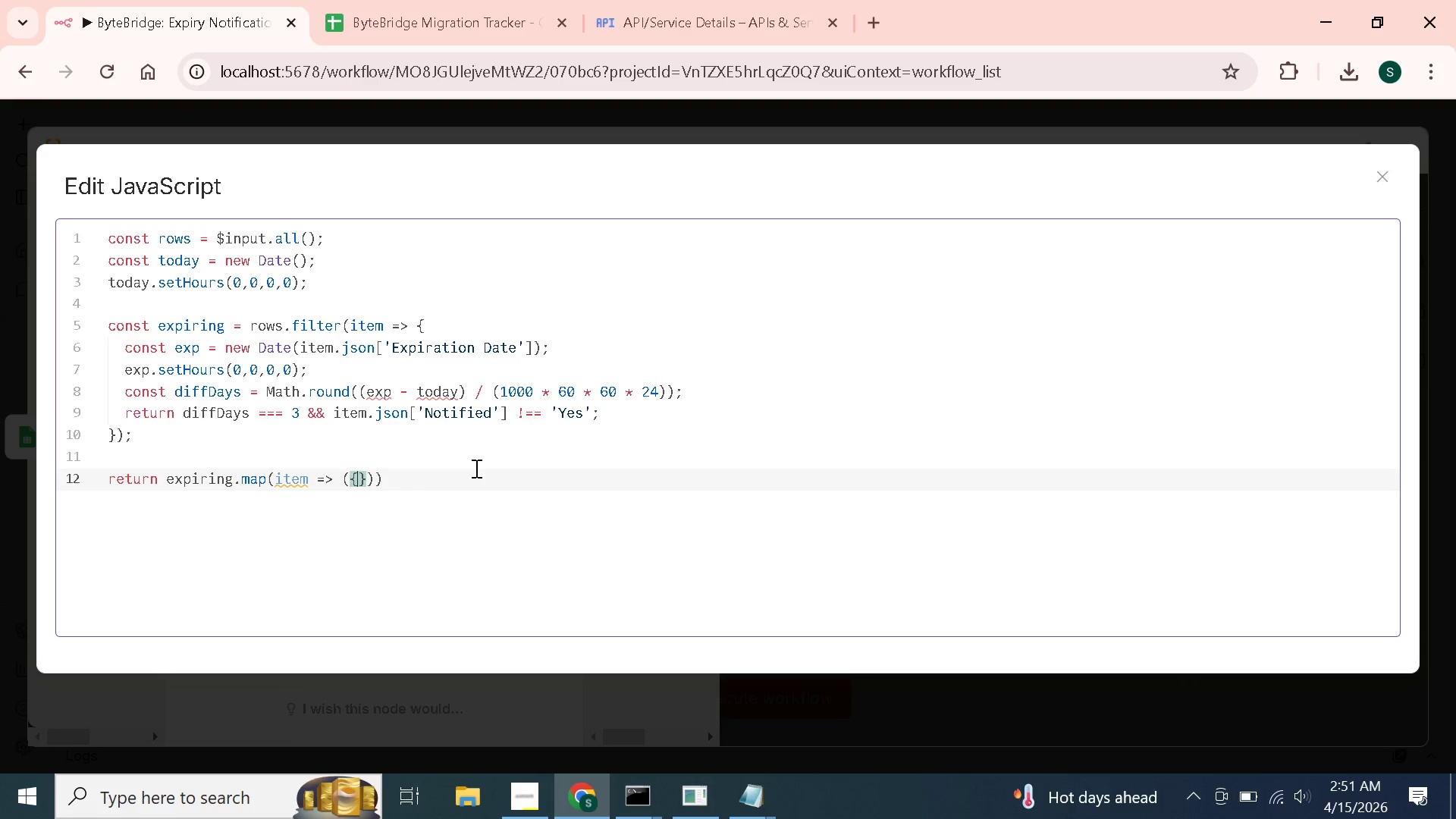 
wait(6.69)
 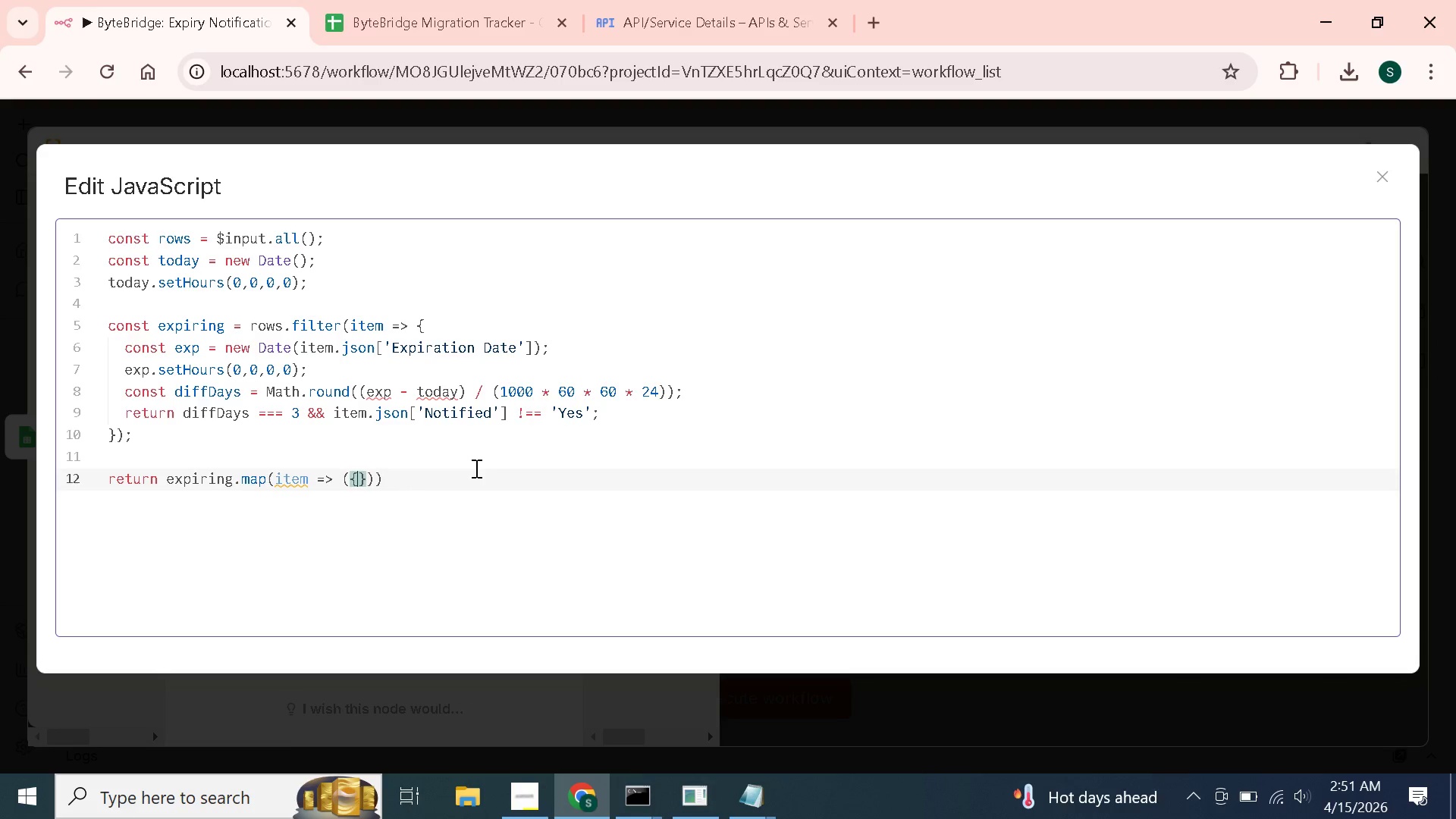 
key(ArrowRight)
 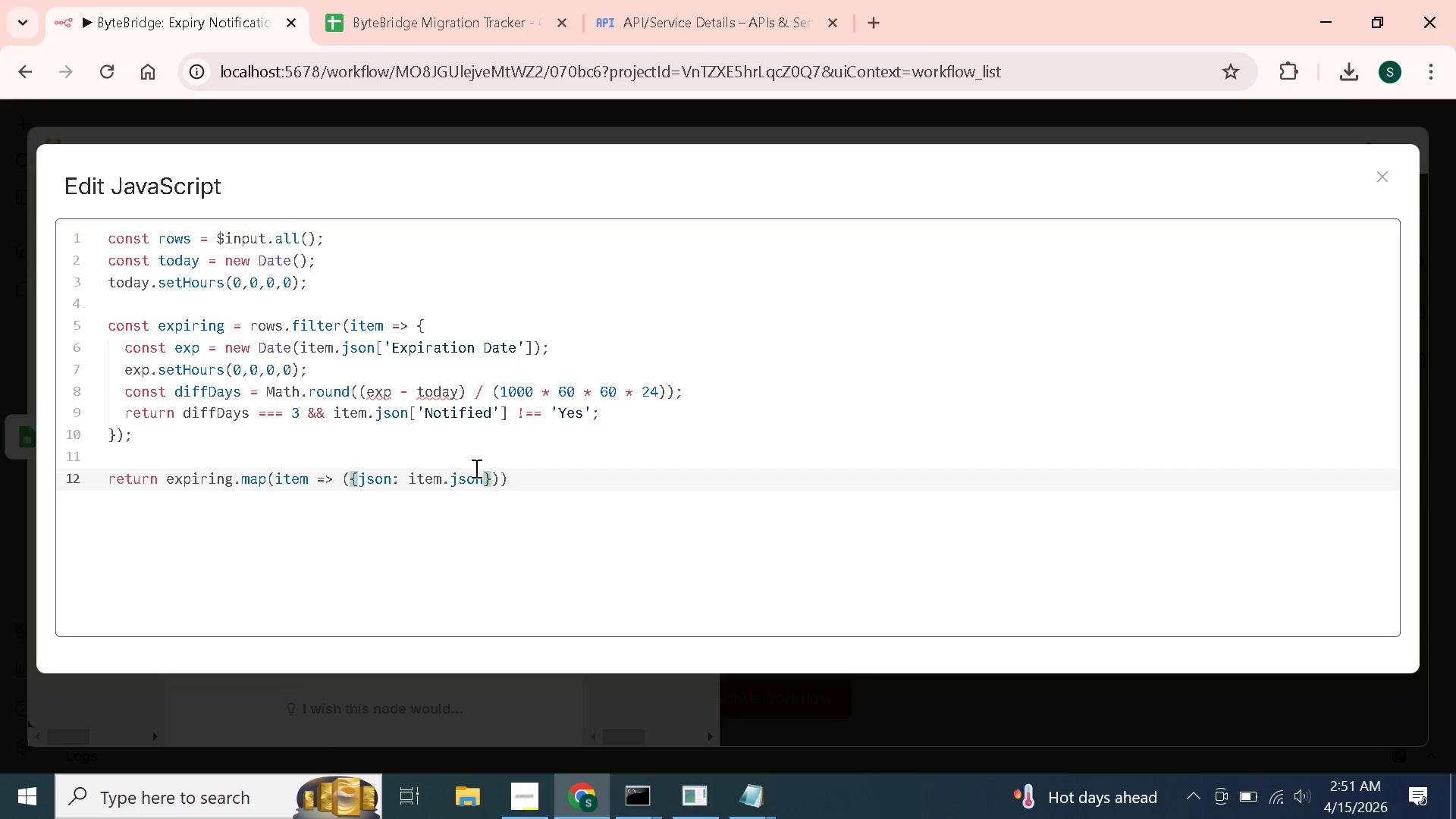 
key(ArrowRight)
 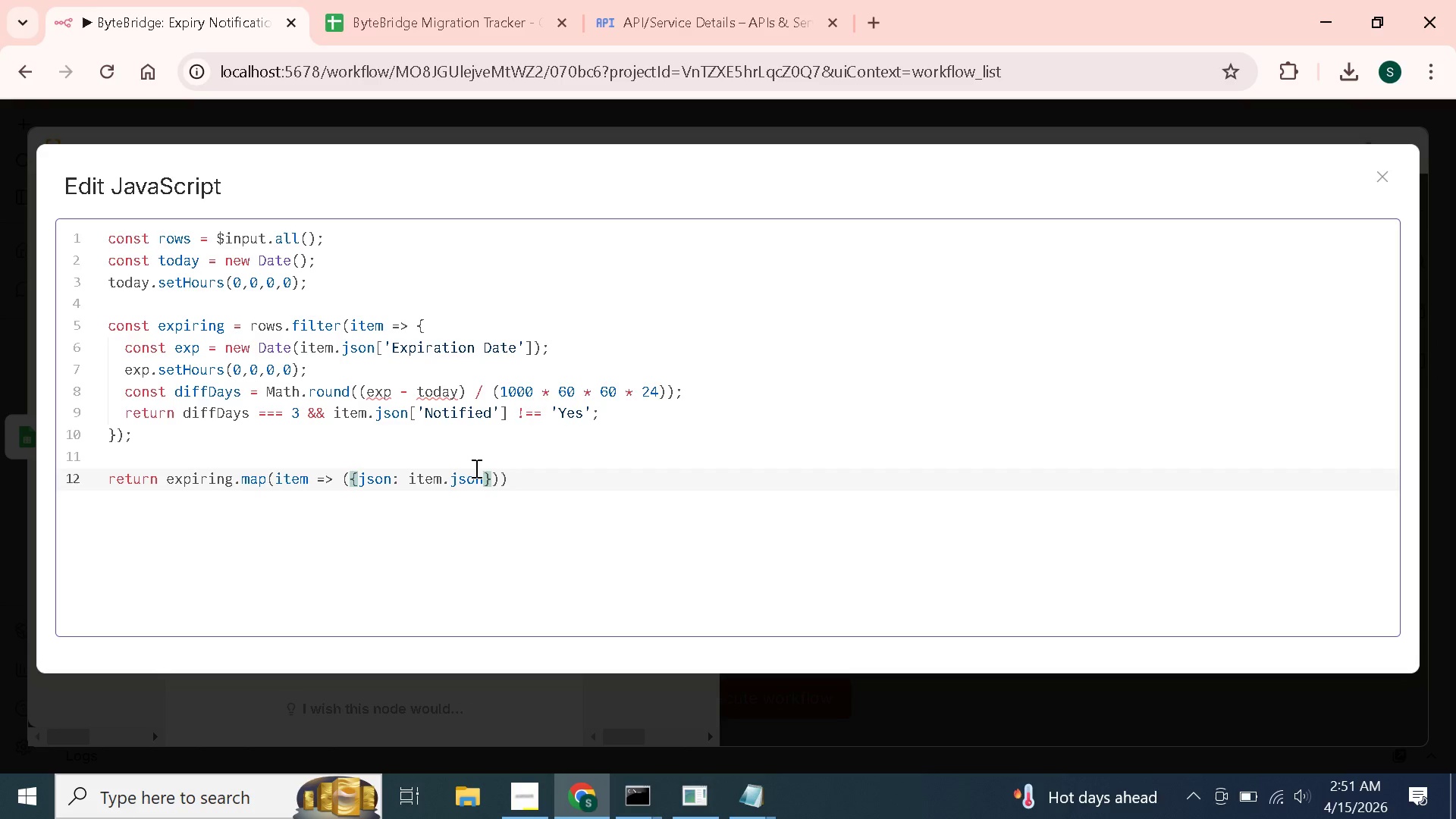 
key(ArrowRight)
 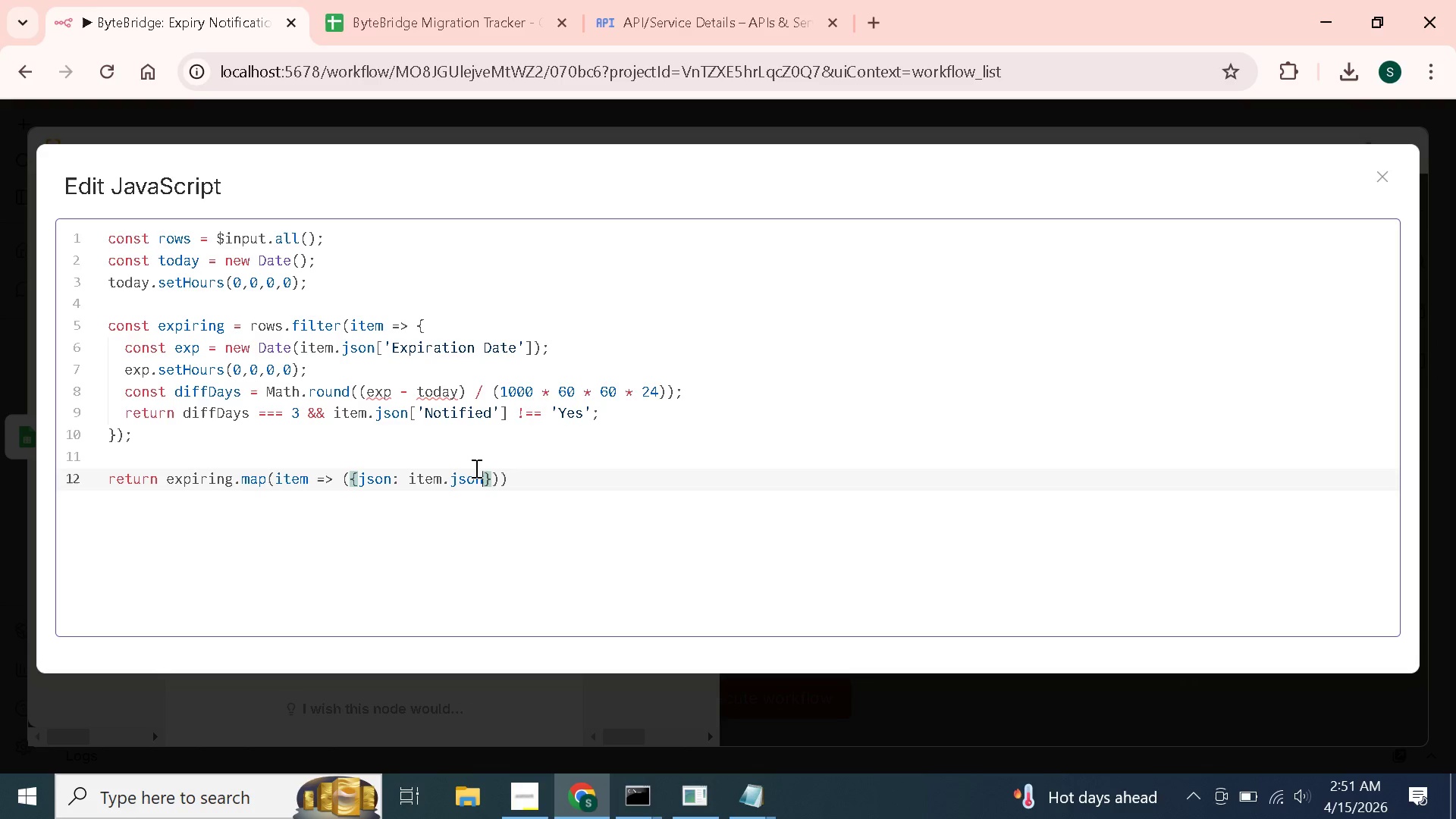 
key(ArrowRight)
 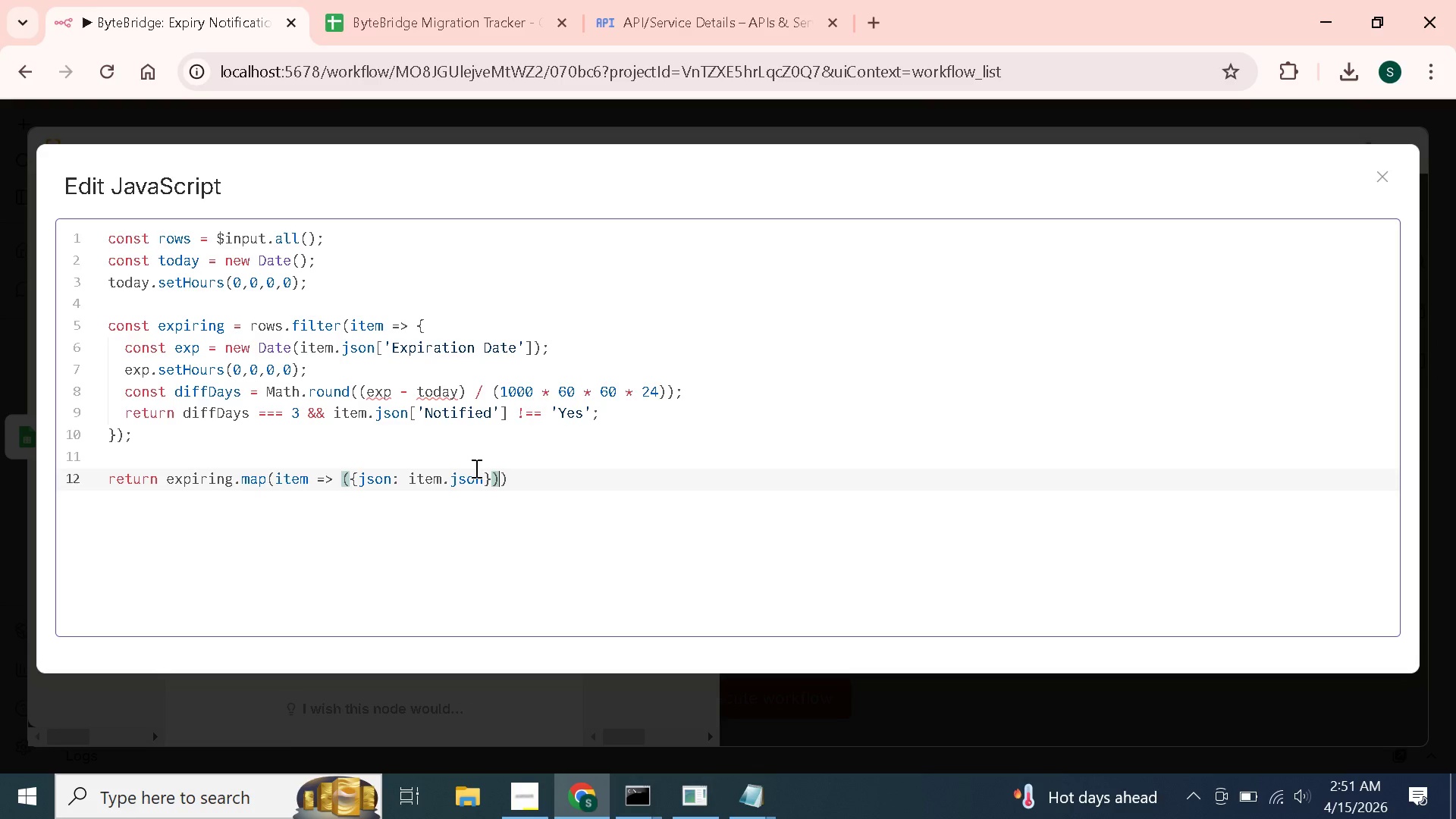 
key(ArrowRight)
 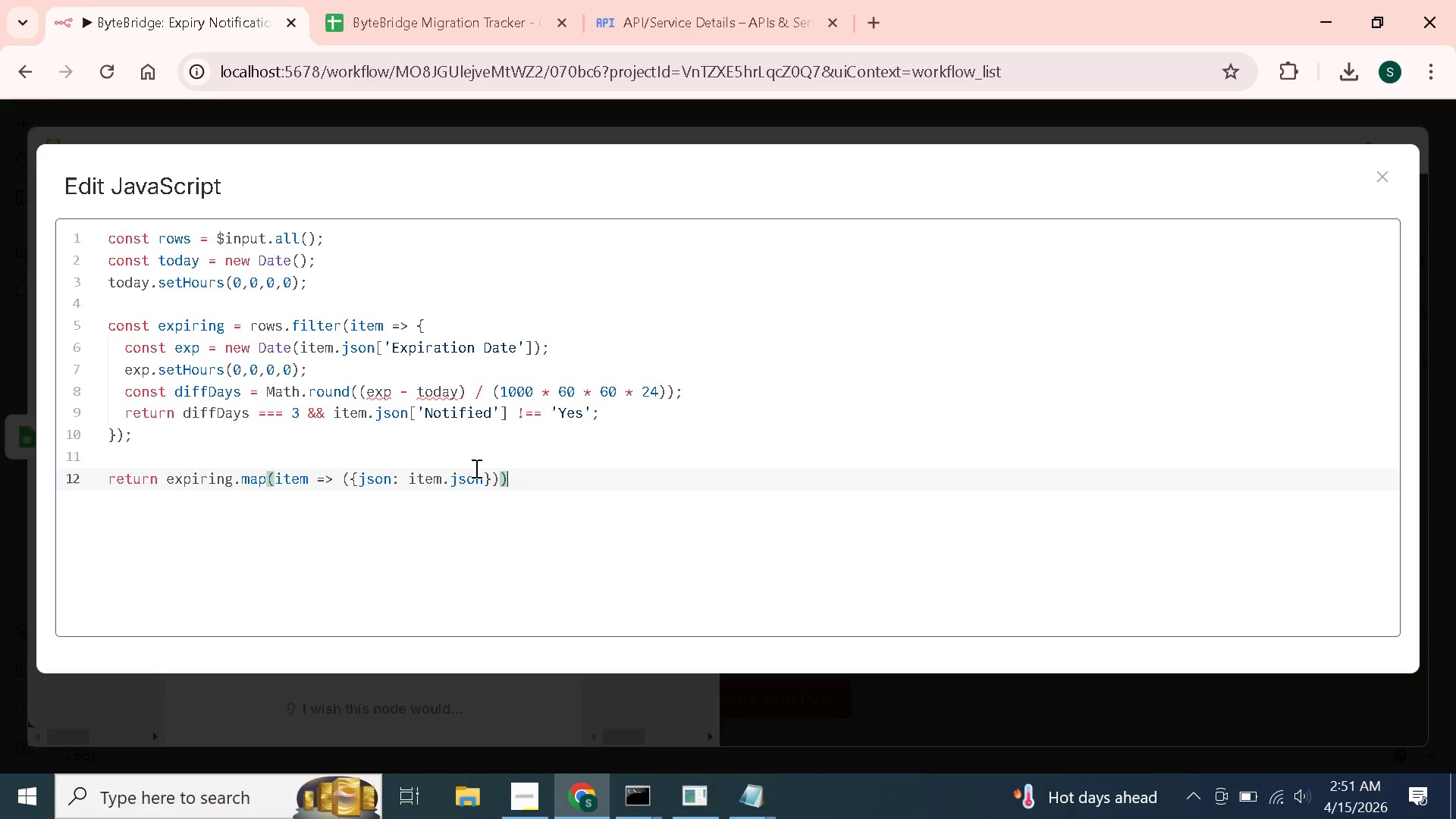 
wait(5.84)
 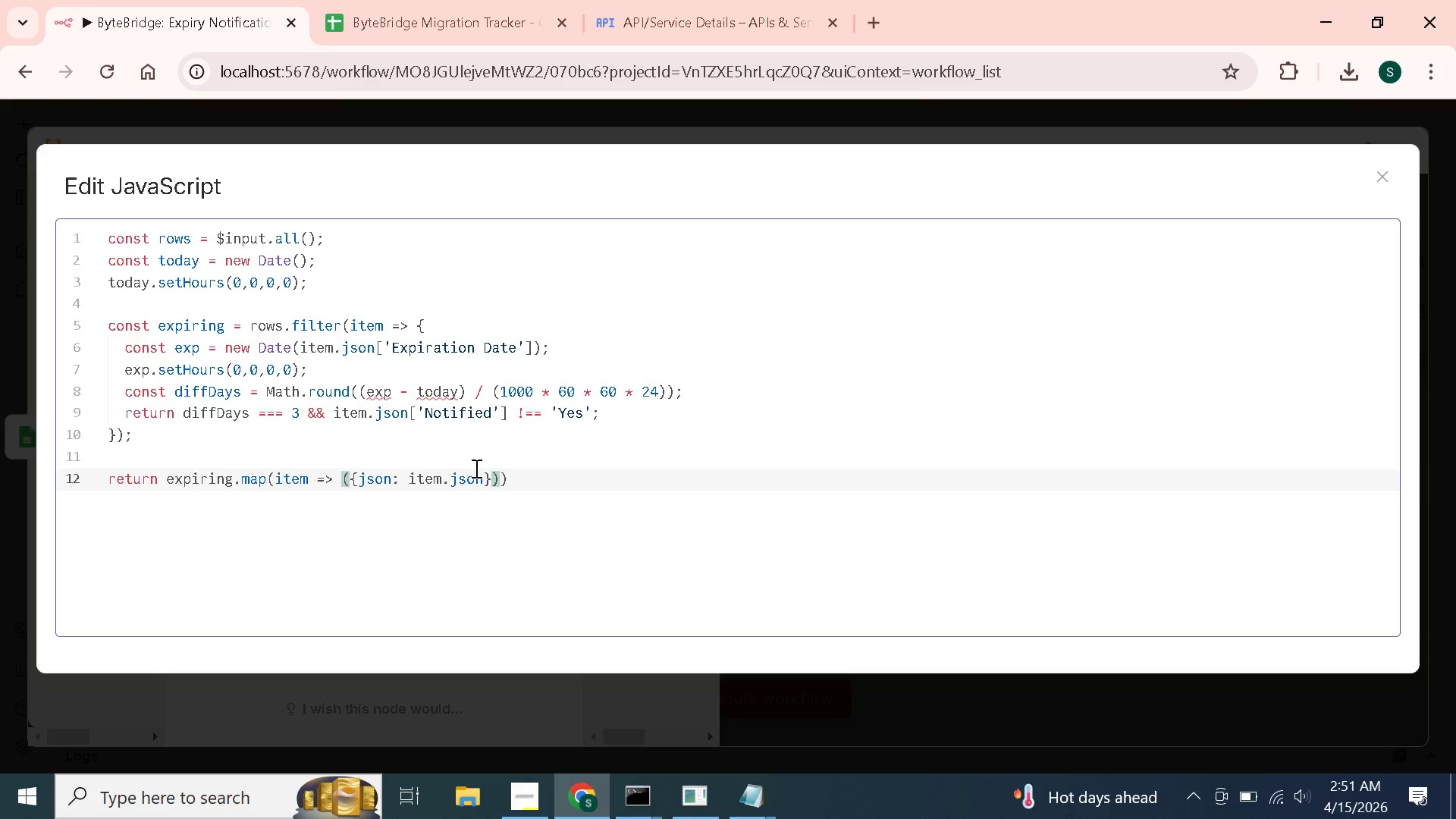 
key(Semicolon)
 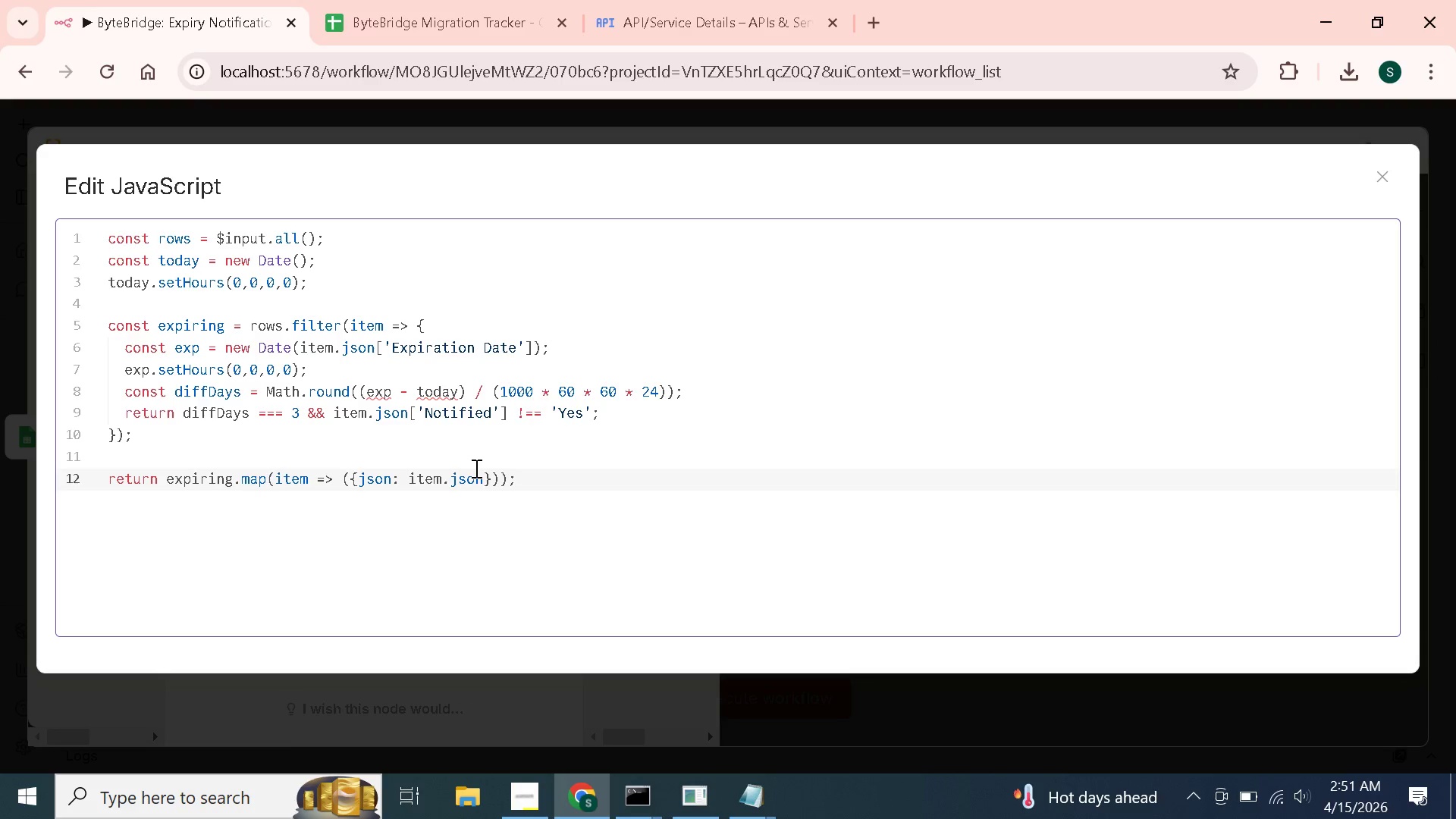 
wait(11.06)
 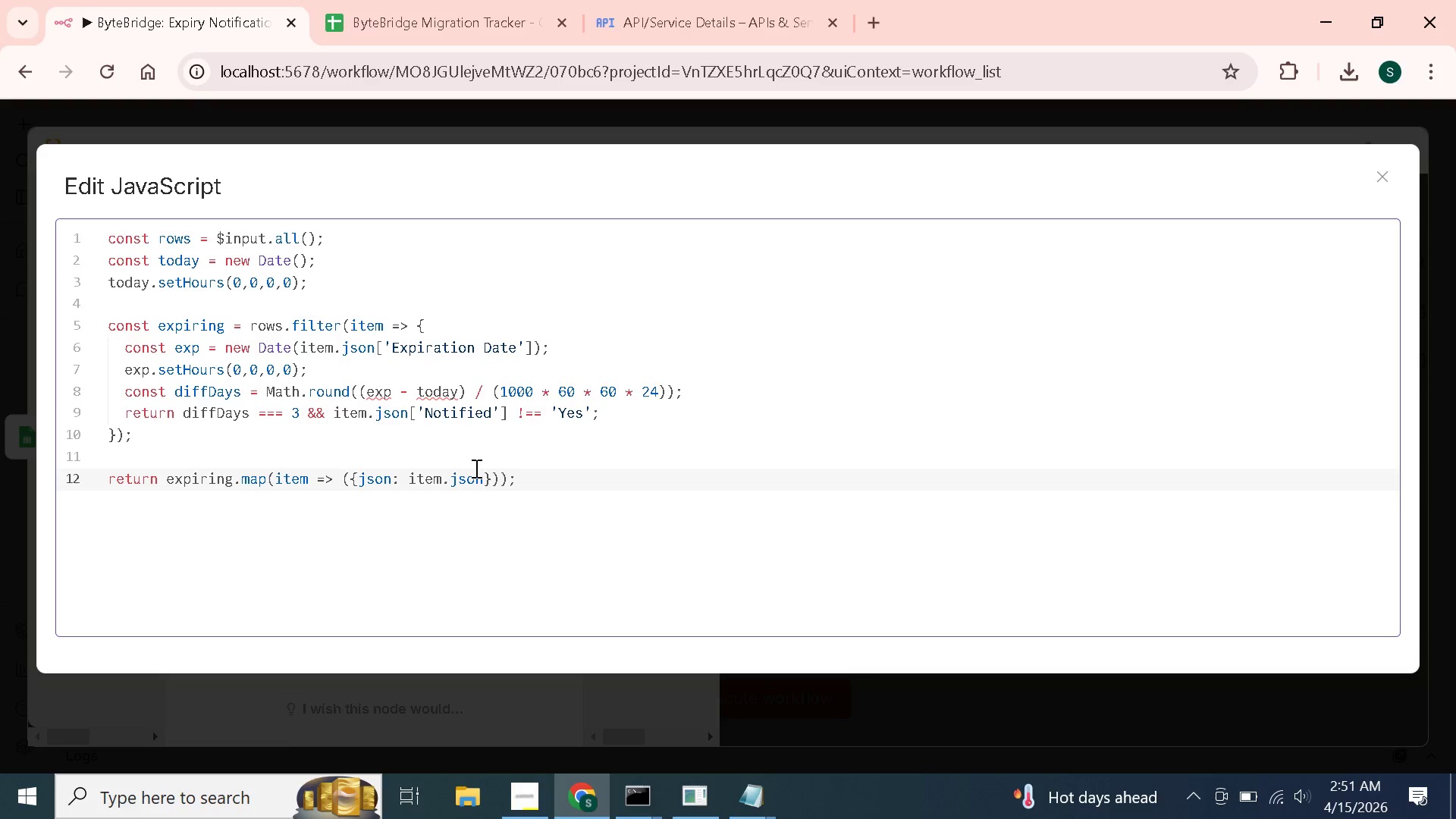 
left_click([1382, 176])
 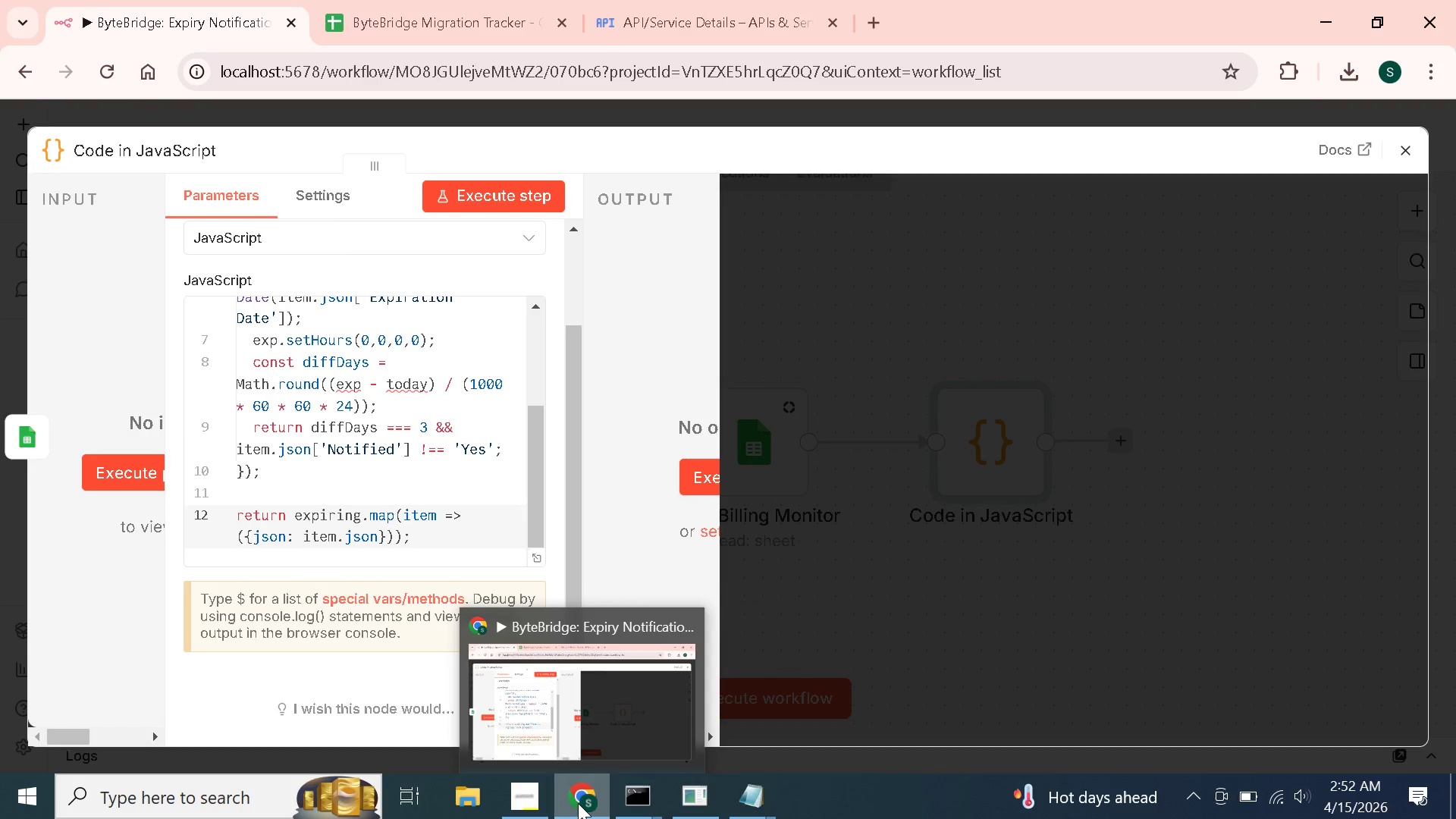 
wait(34.75)
 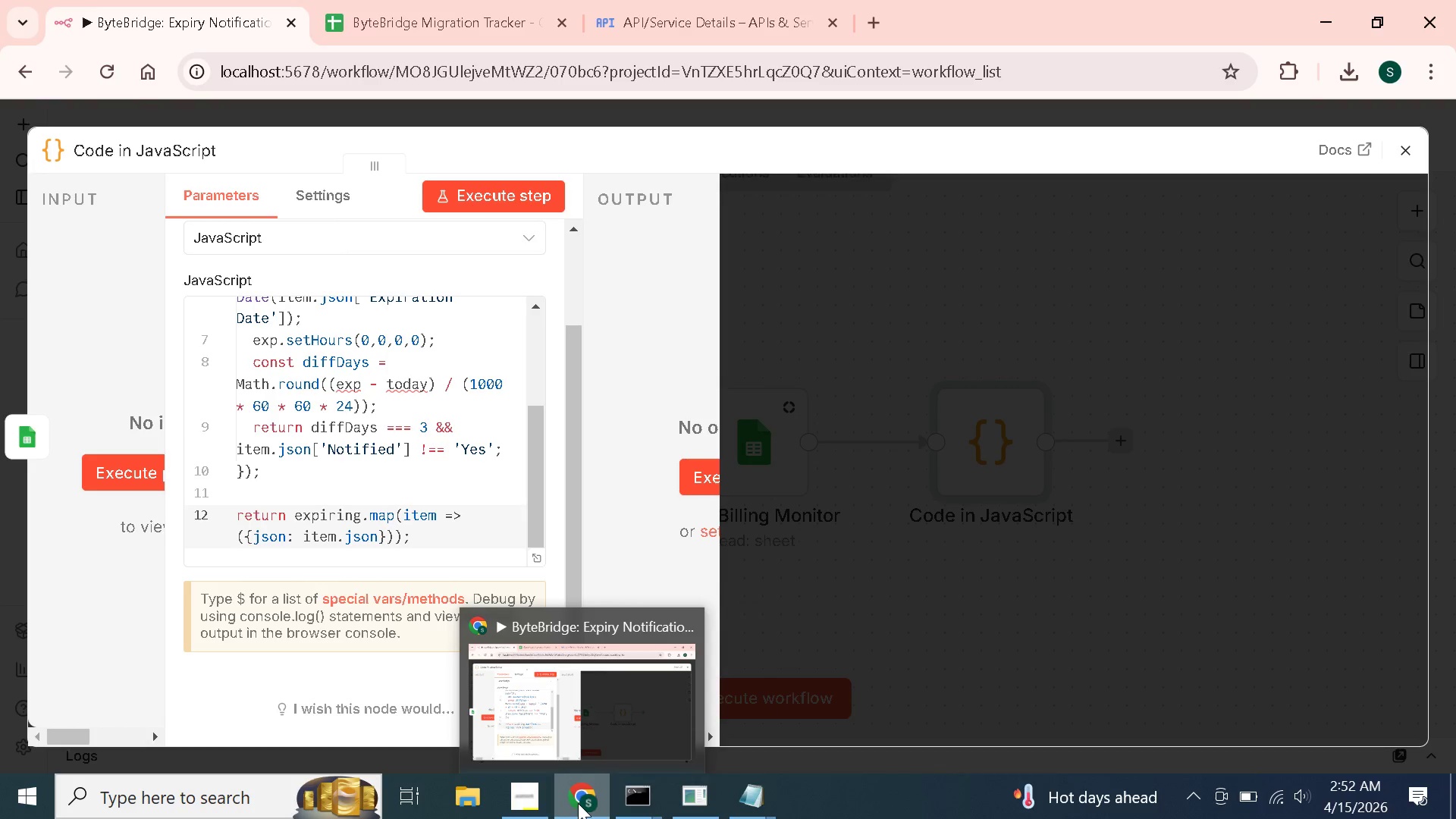 
left_click([686, 626])
 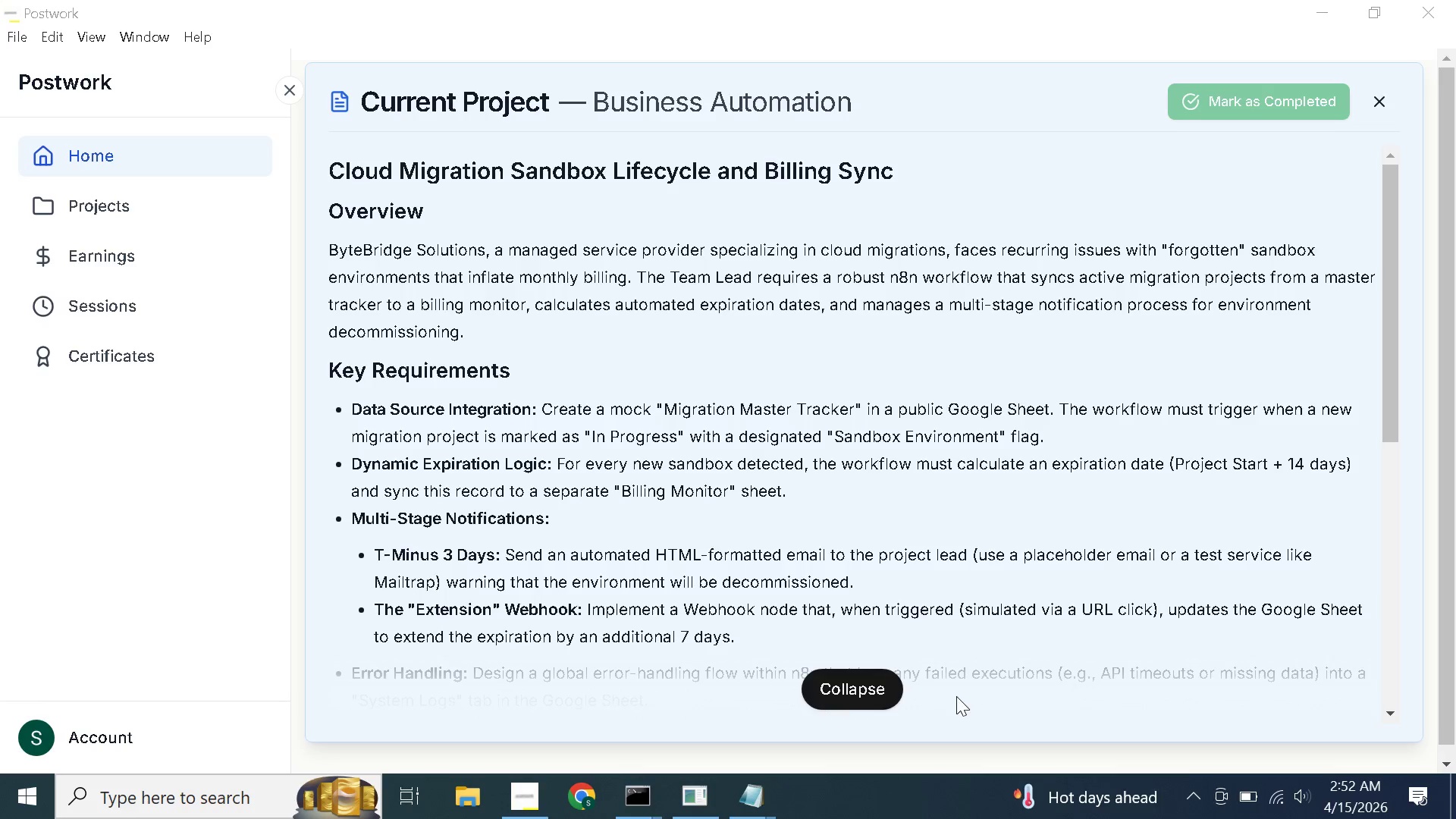 
left_click([862, 691])
 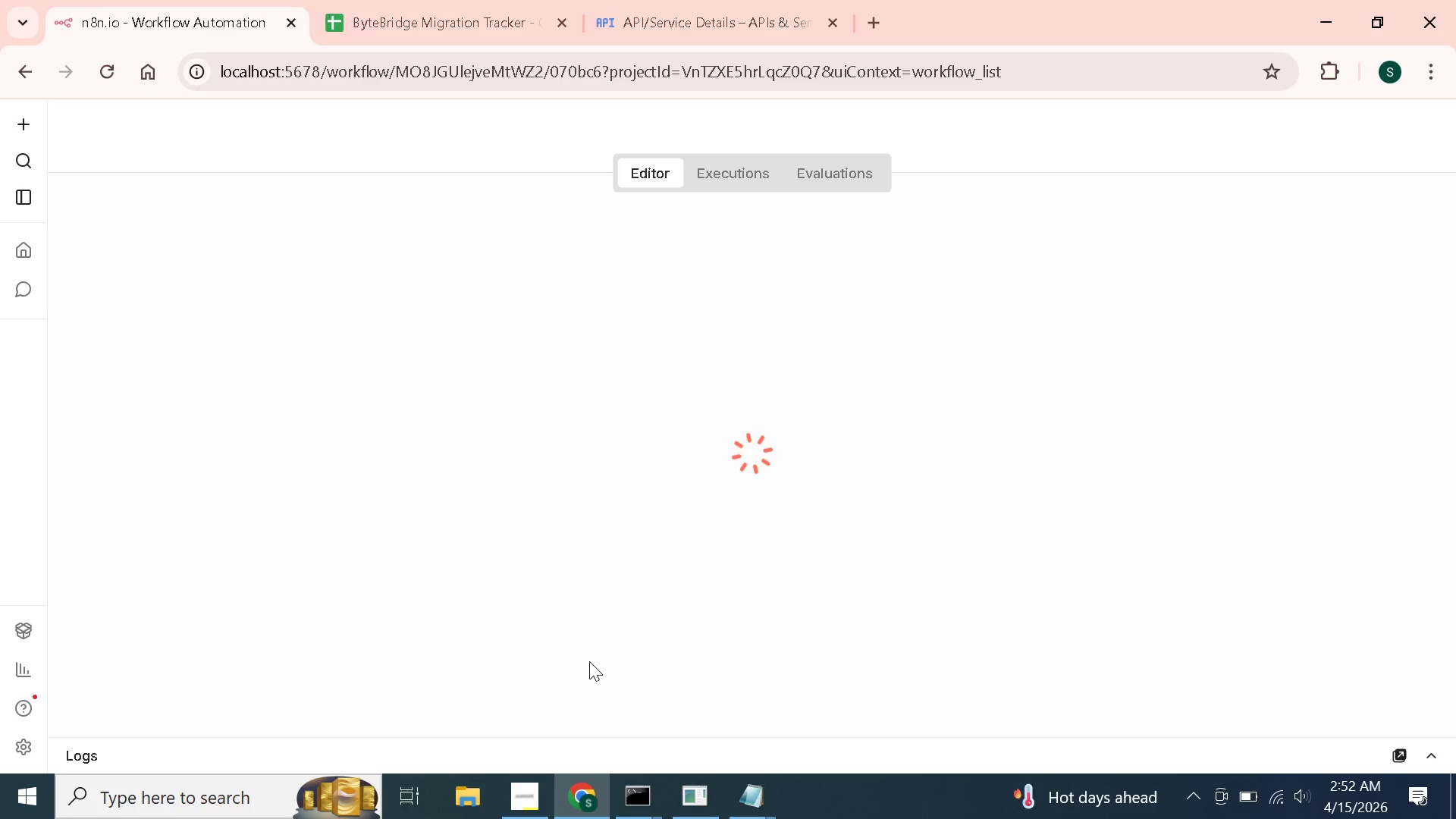 
wait(23.28)
 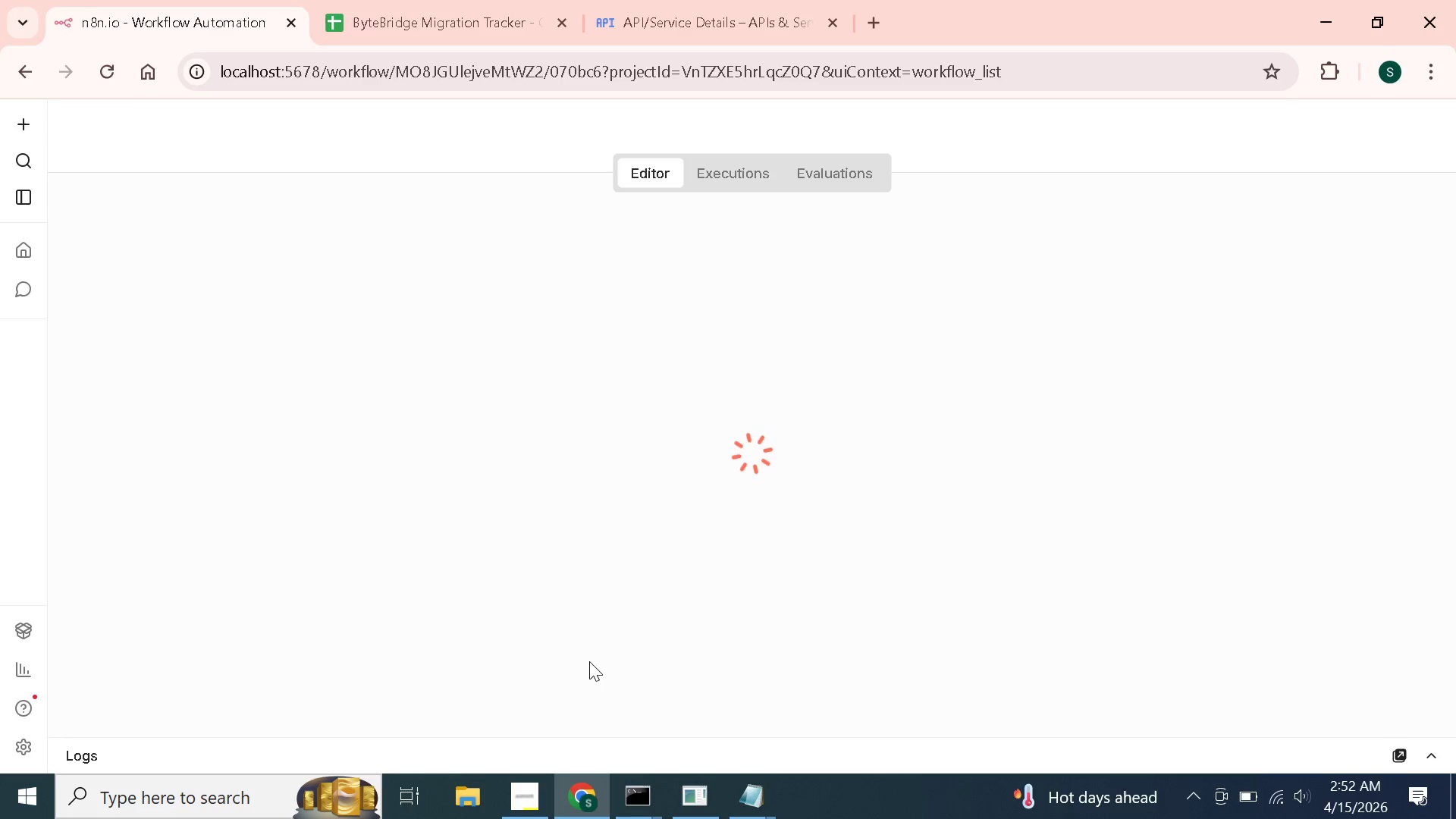 
scroll: coordinate [318, 535], scroll_direction: down, amount: 4.0
 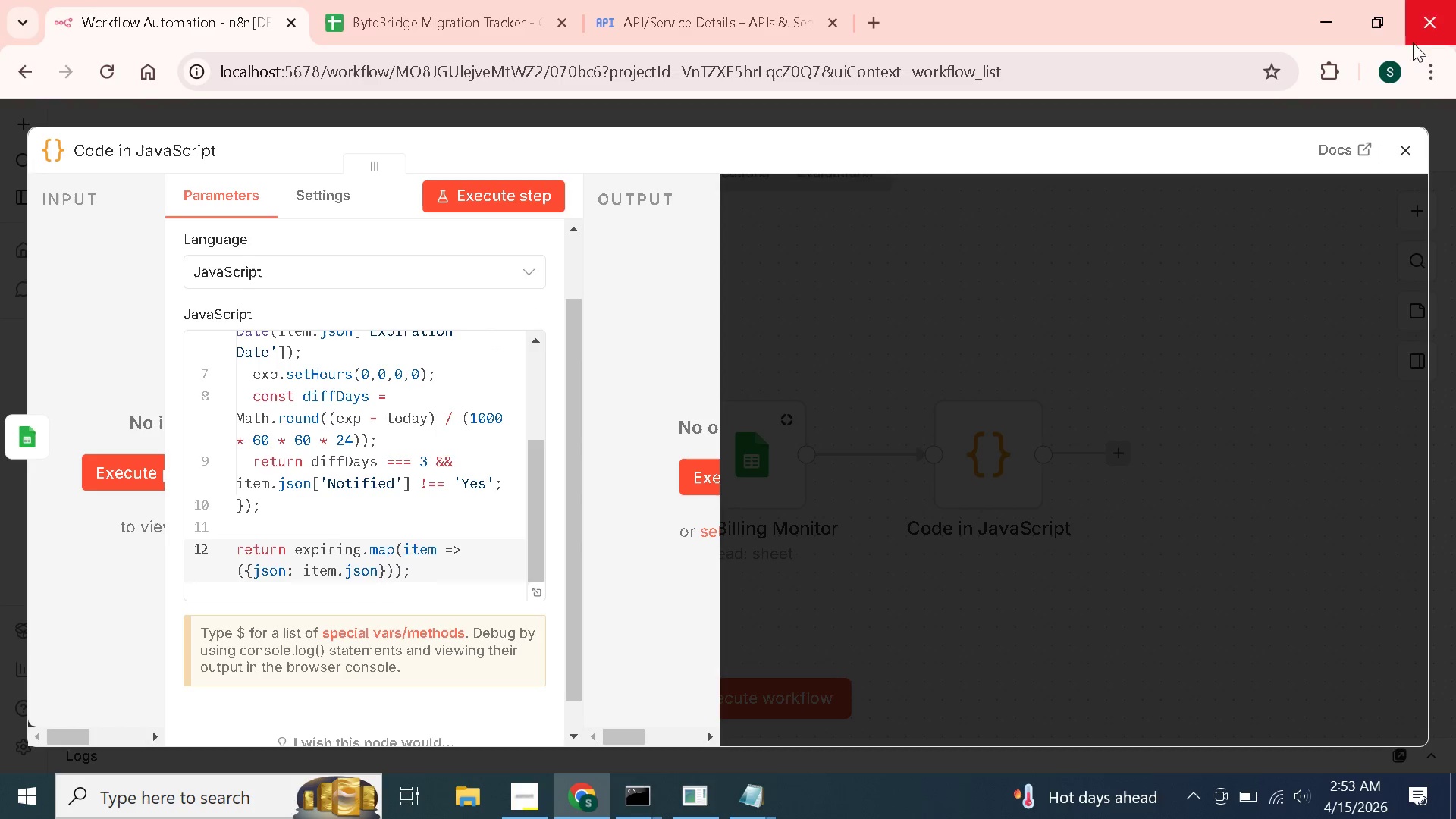 
left_click([1412, 152])
 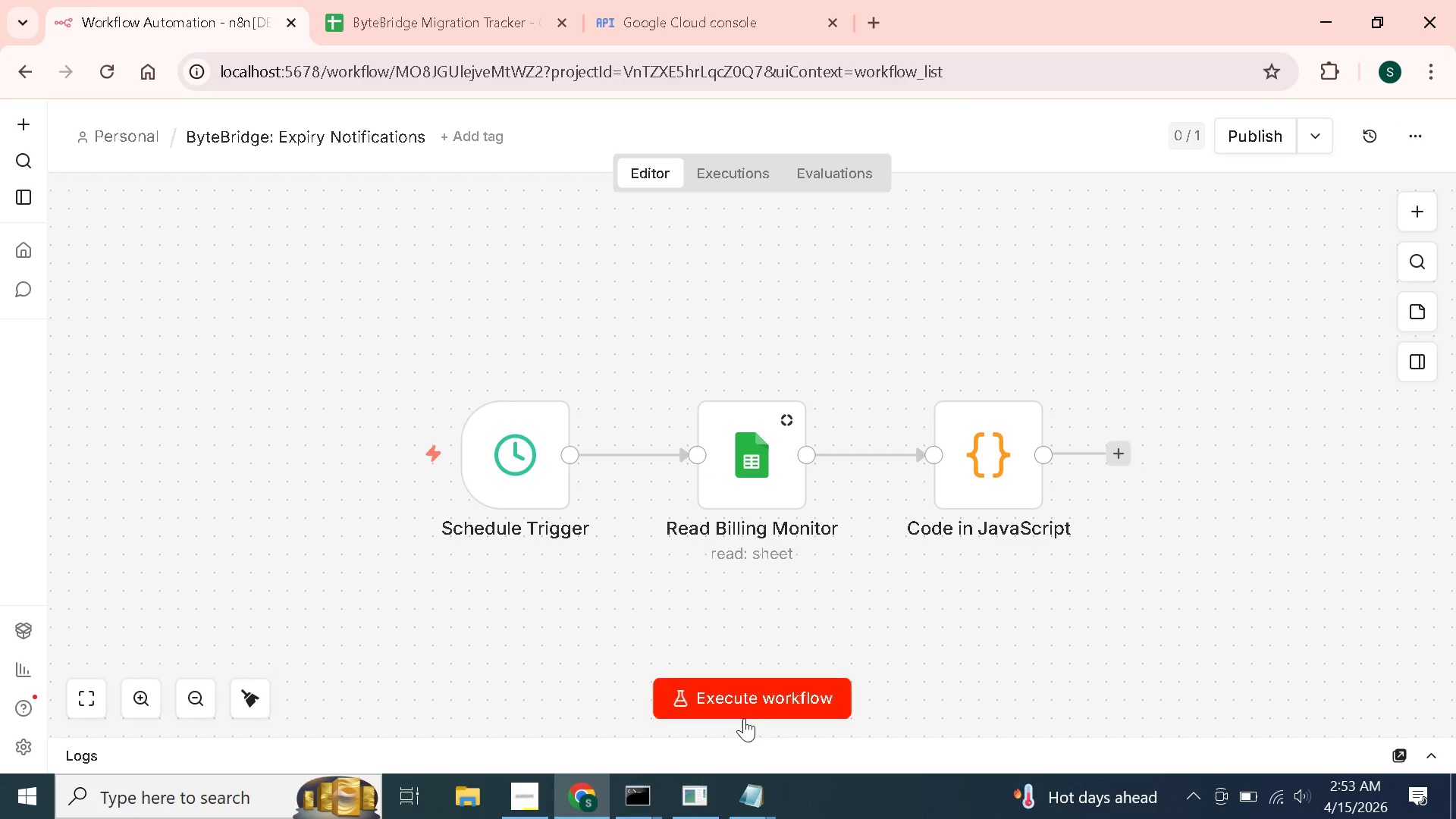 
left_click([748, 703])
 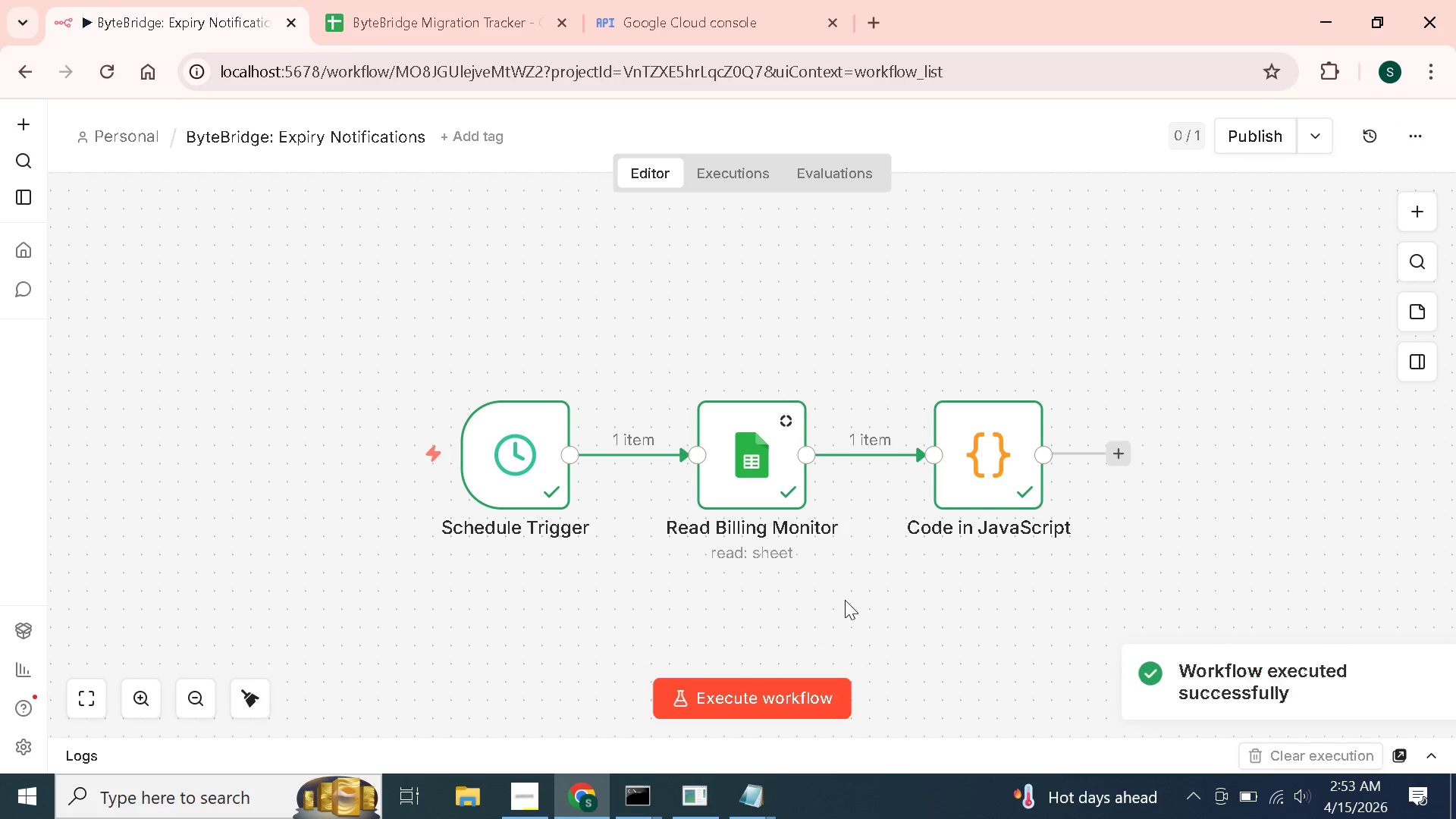 
double_click([1007, 473])
 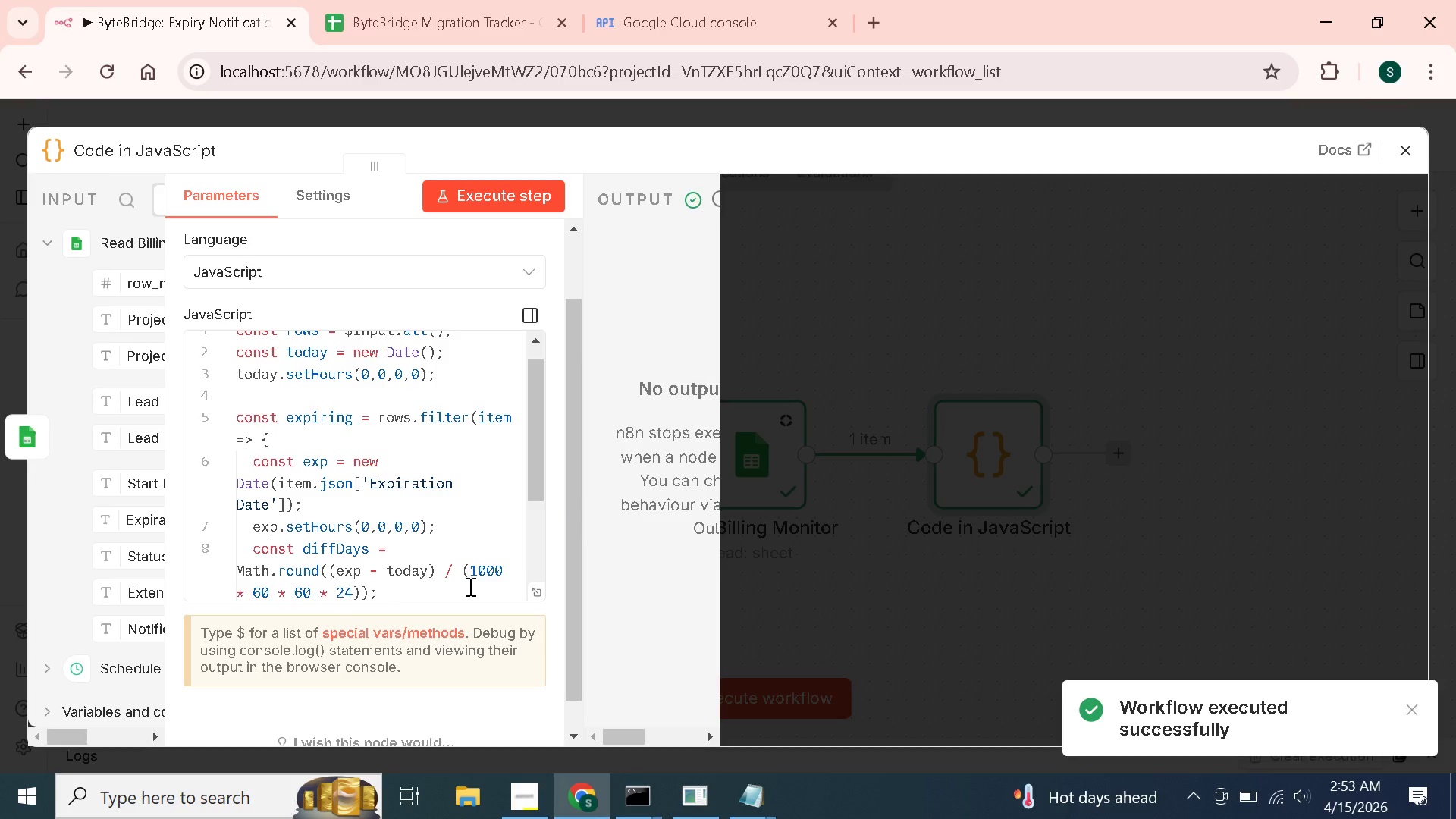 
scroll: coordinate [419, 511], scroll_direction: down, amount: 5.0
 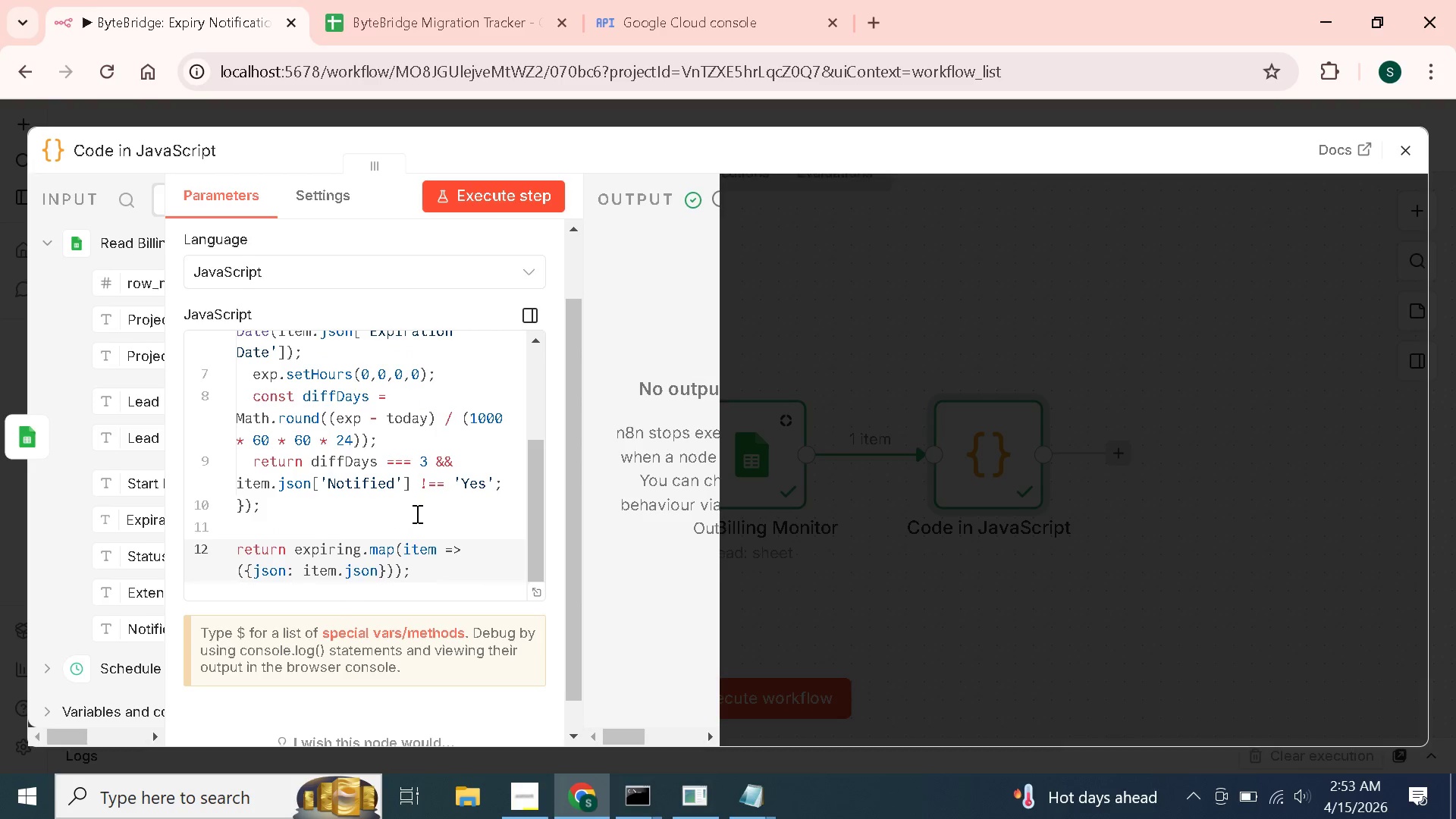 
scroll: coordinate [416, 513], scroll_direction: up, amount: 5.0
 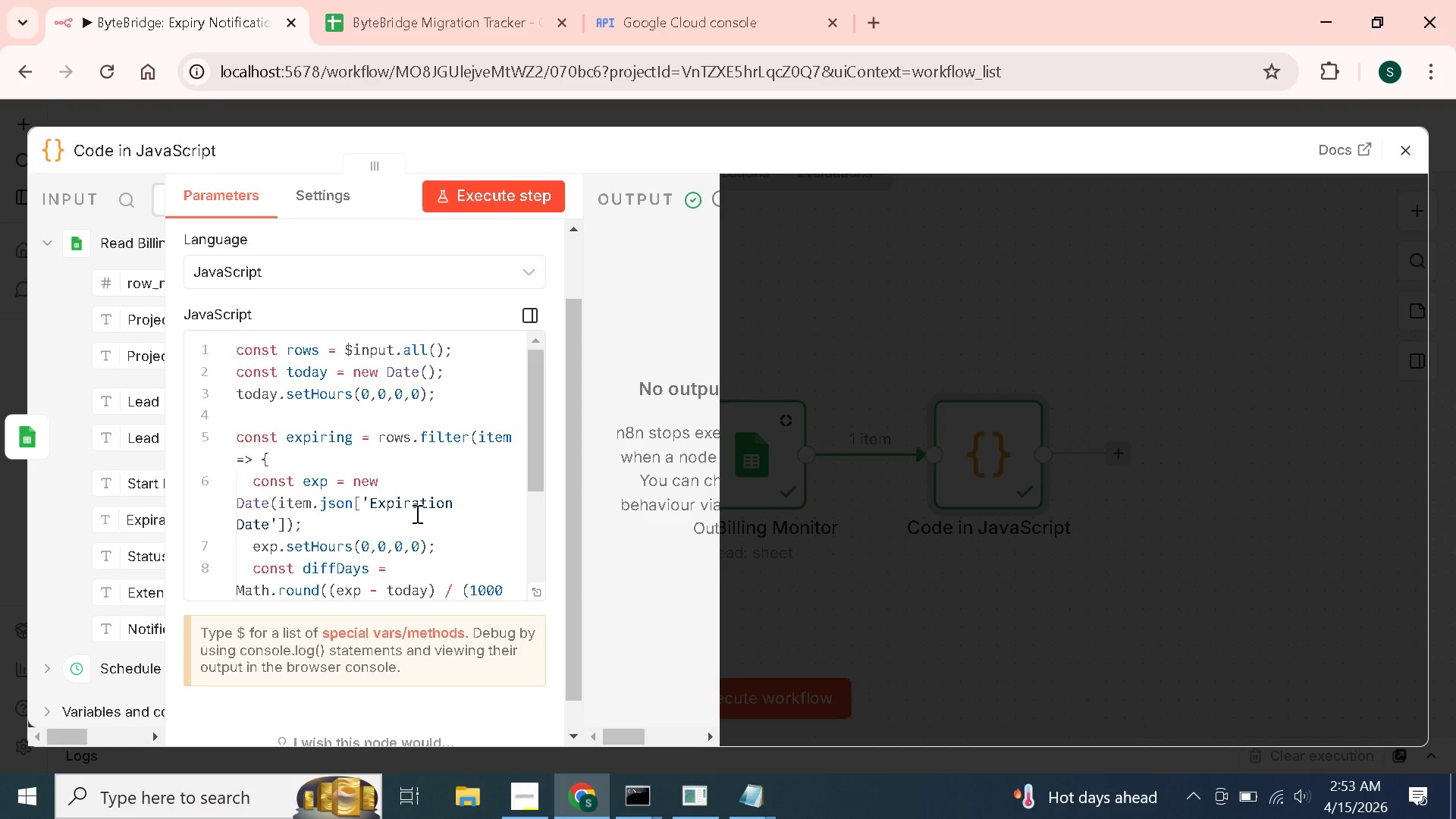 
scroll: coordinate [416, 513], scroll_direction: down, amount: 4.0
 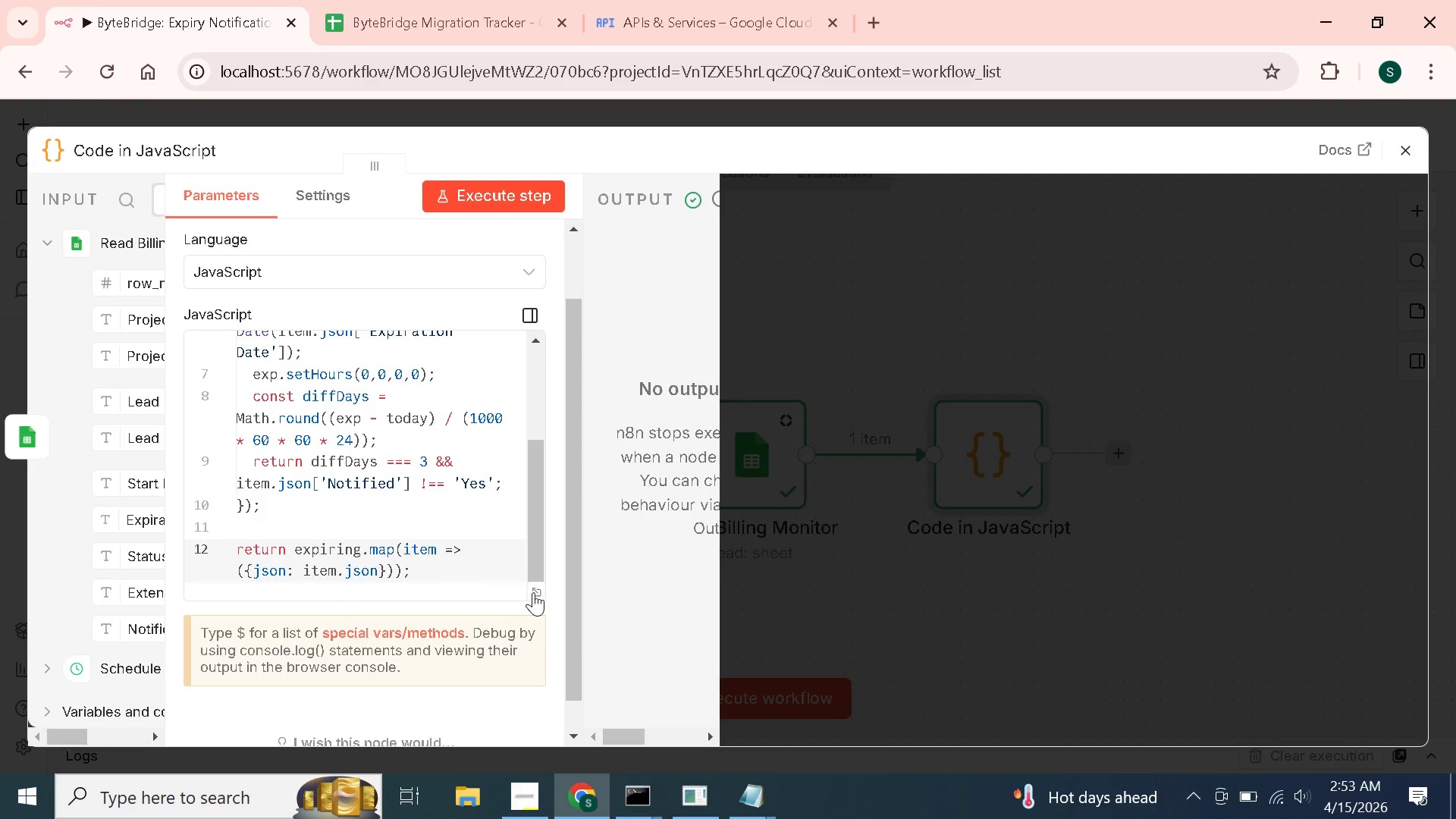 
left_click([533, 592])
 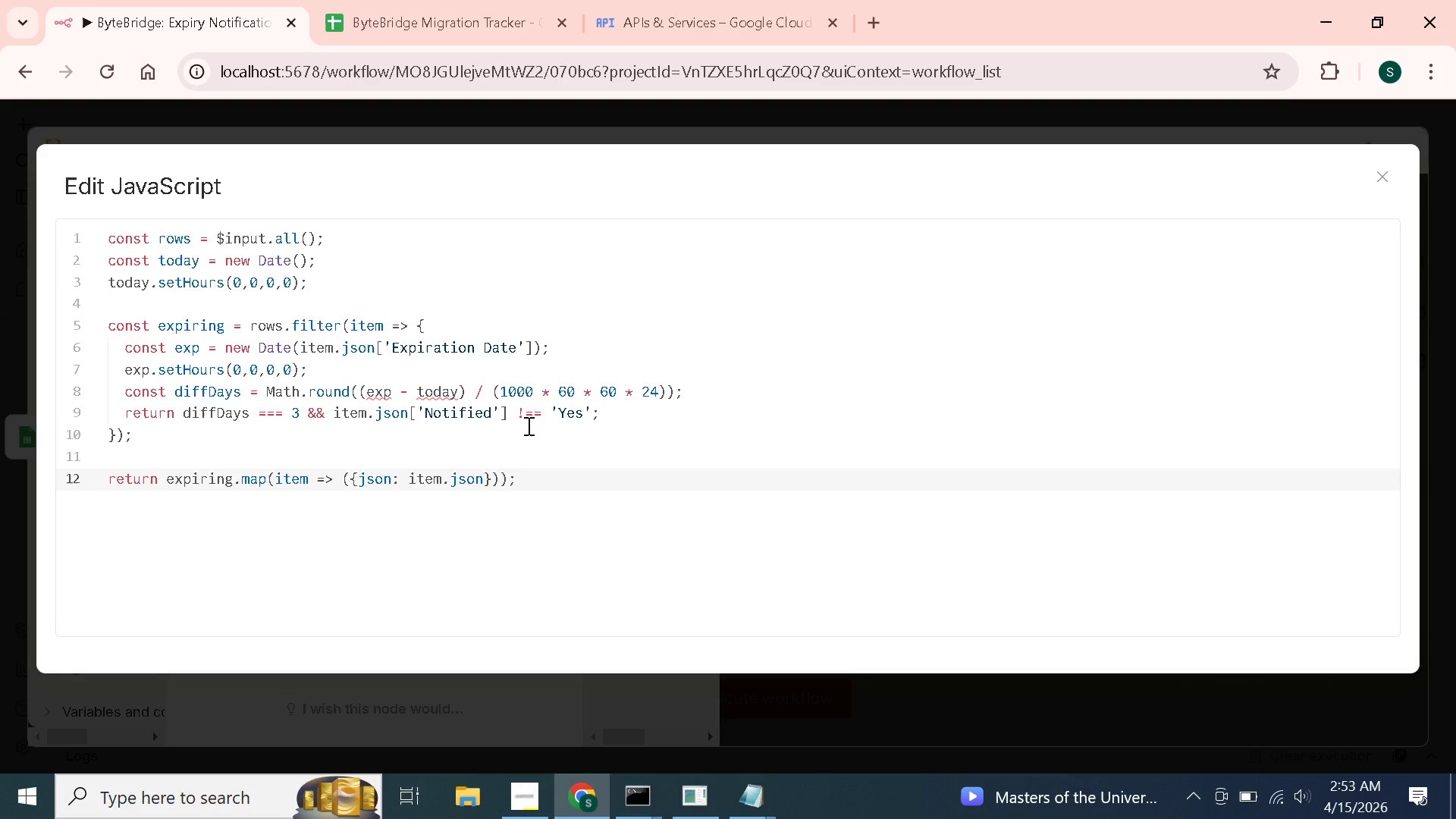 
wait(23.19)
 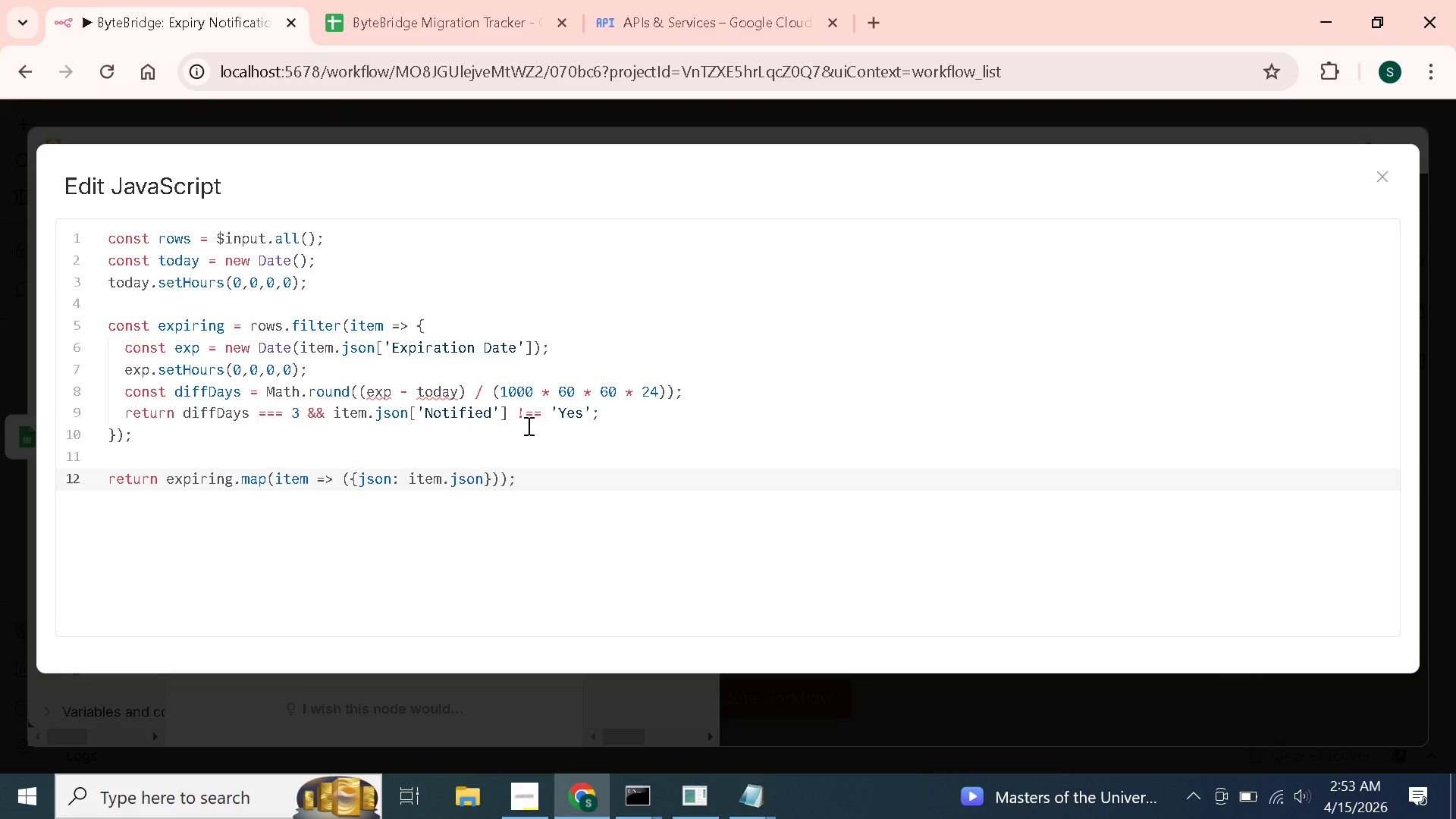 
left_click([1382, 184])
 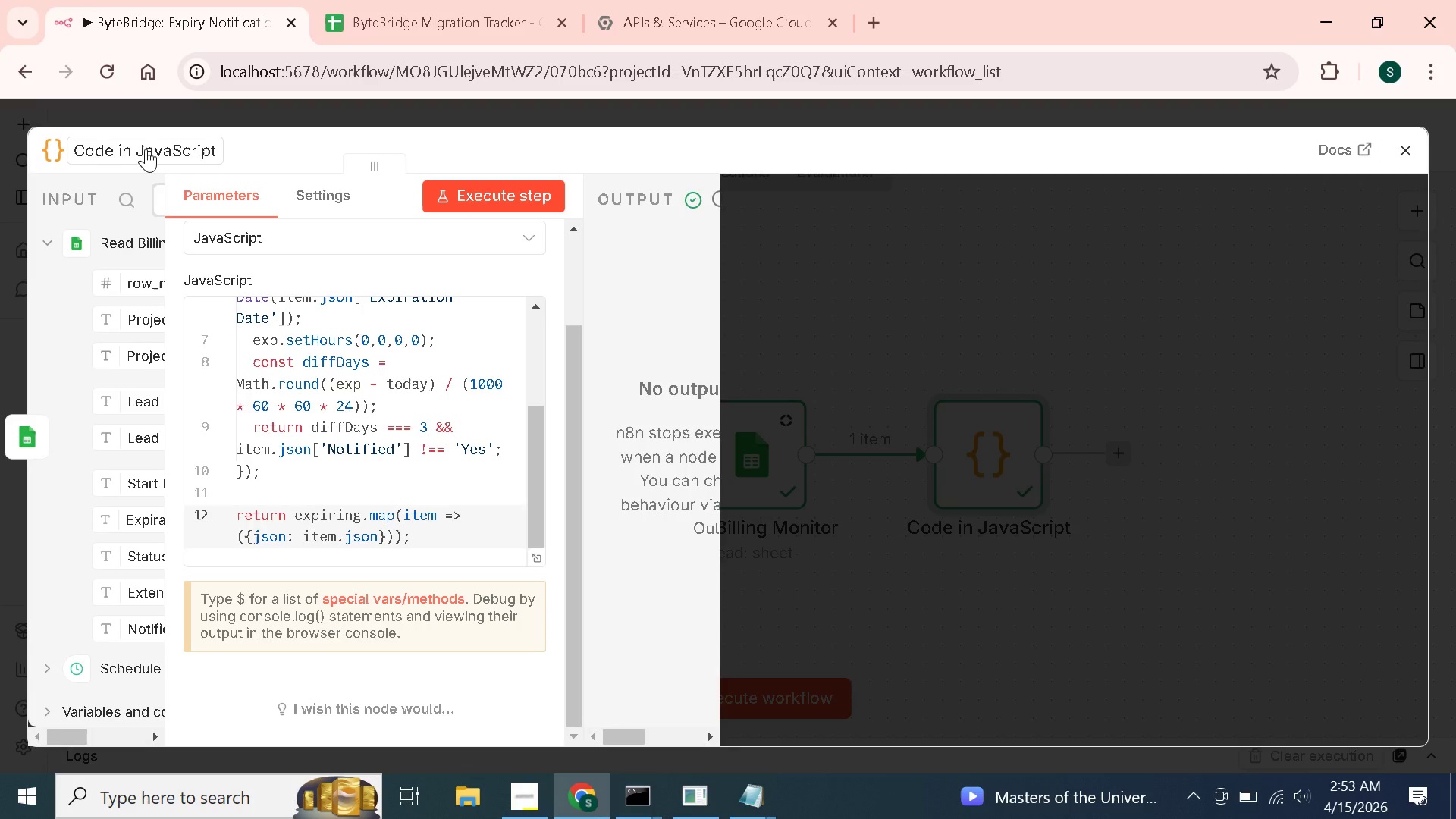 
left_click([149, 149])
 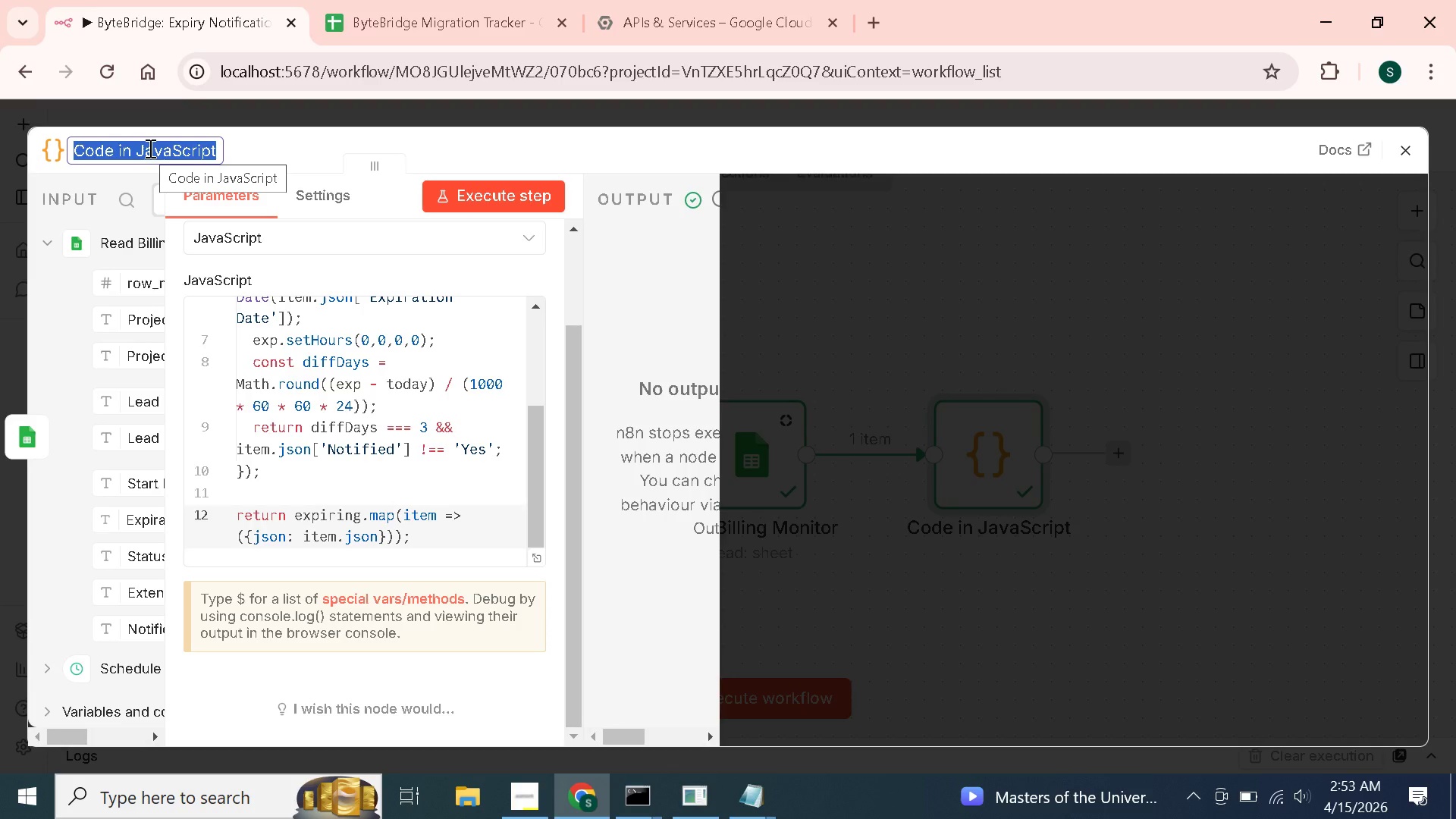 
hold_key(key=ShiftLeft, duration=0.97)
 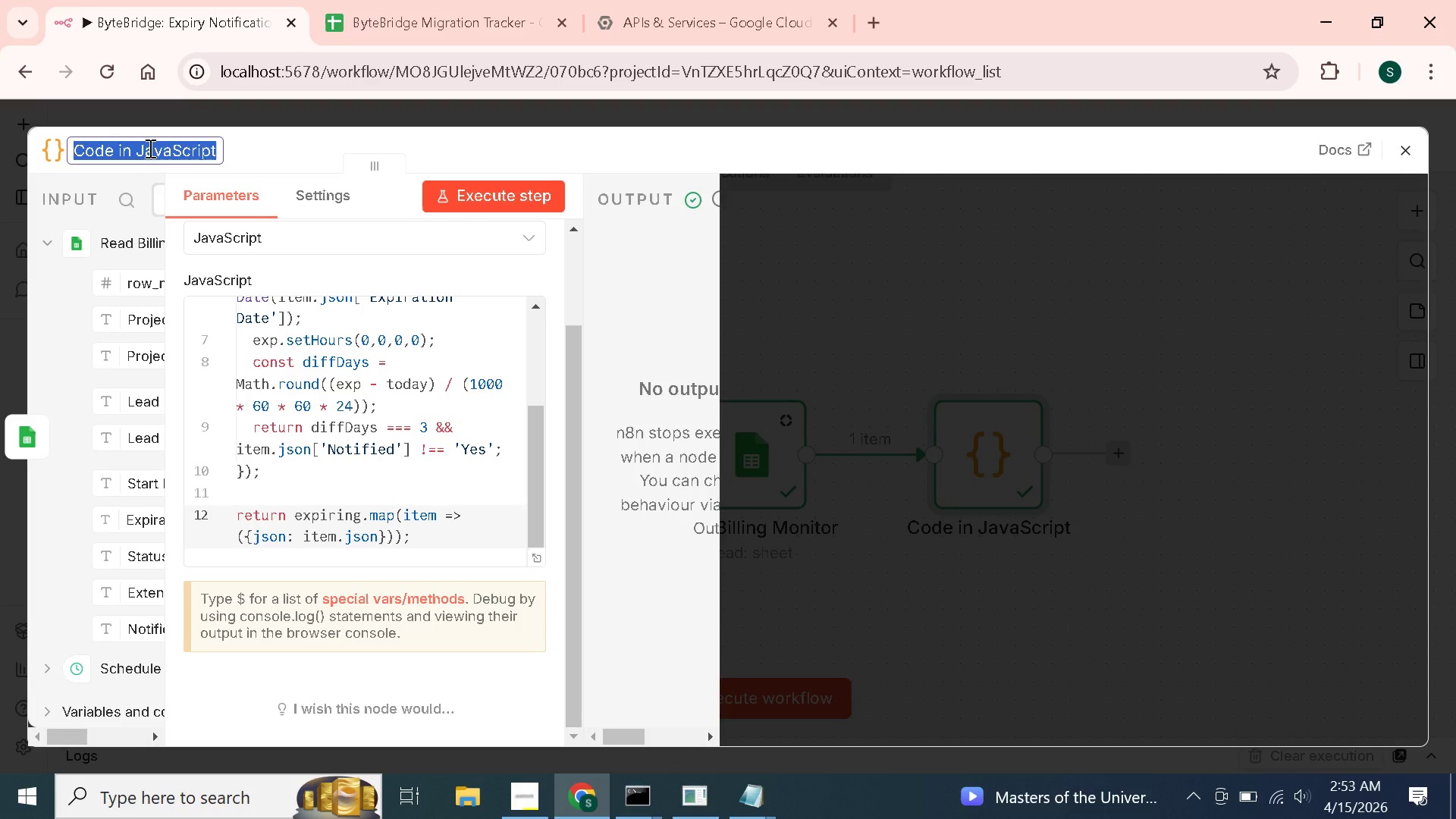 
type(Code; )
key(Backspace)
key(Backspace)
type(: Find T-3 Records)
 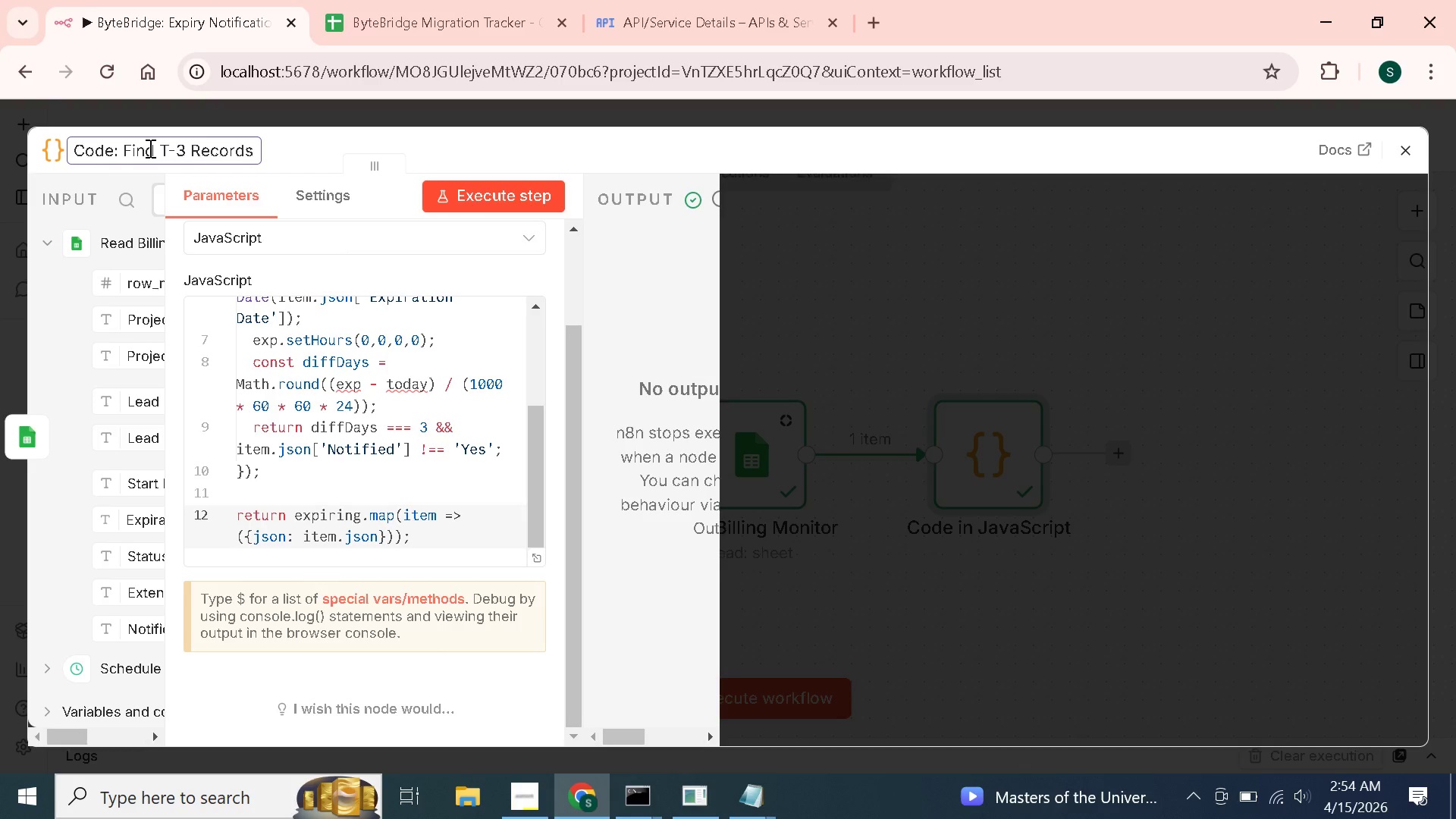 
left_click([1407, 150])
 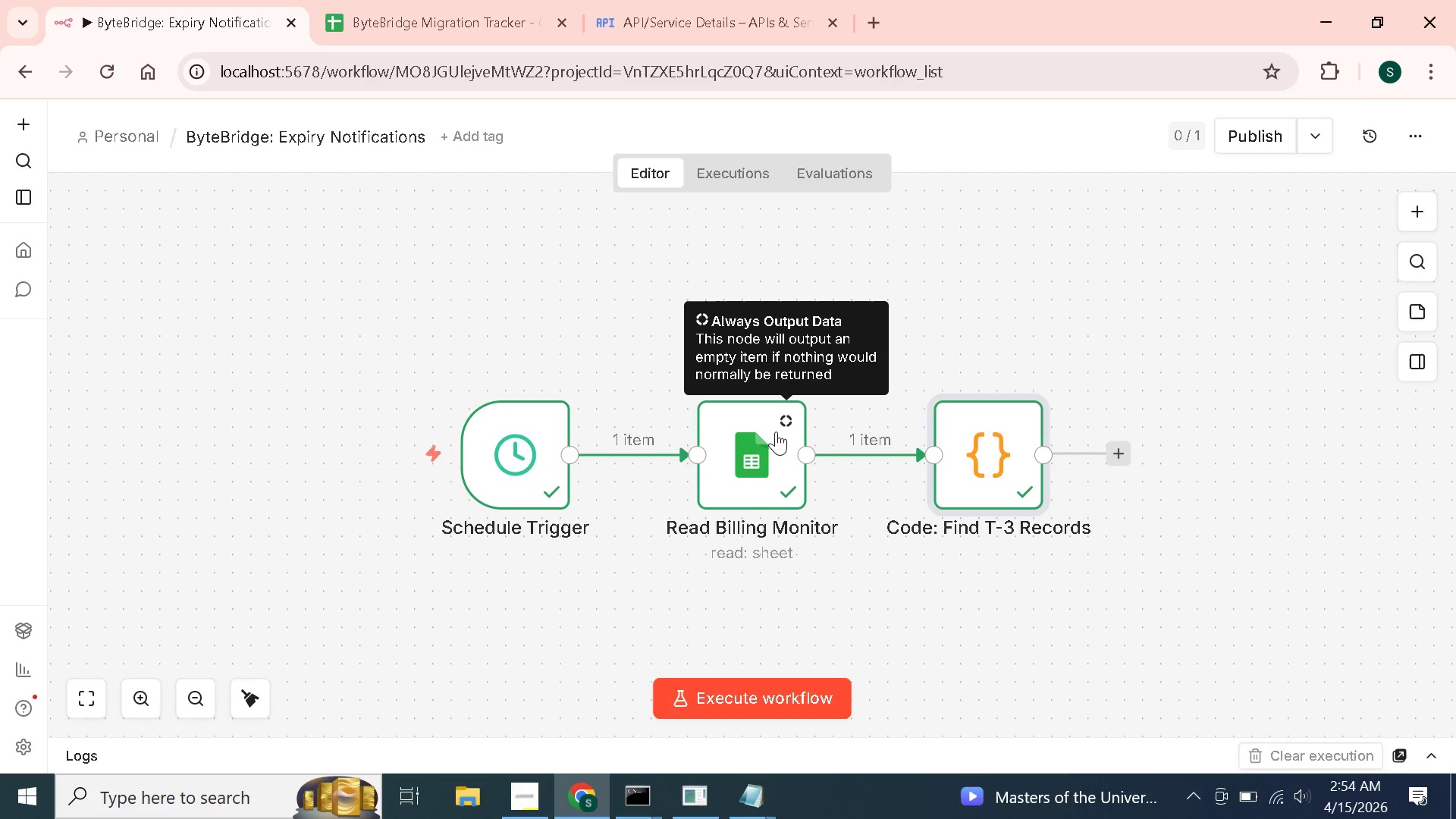 
wait(9.23)
 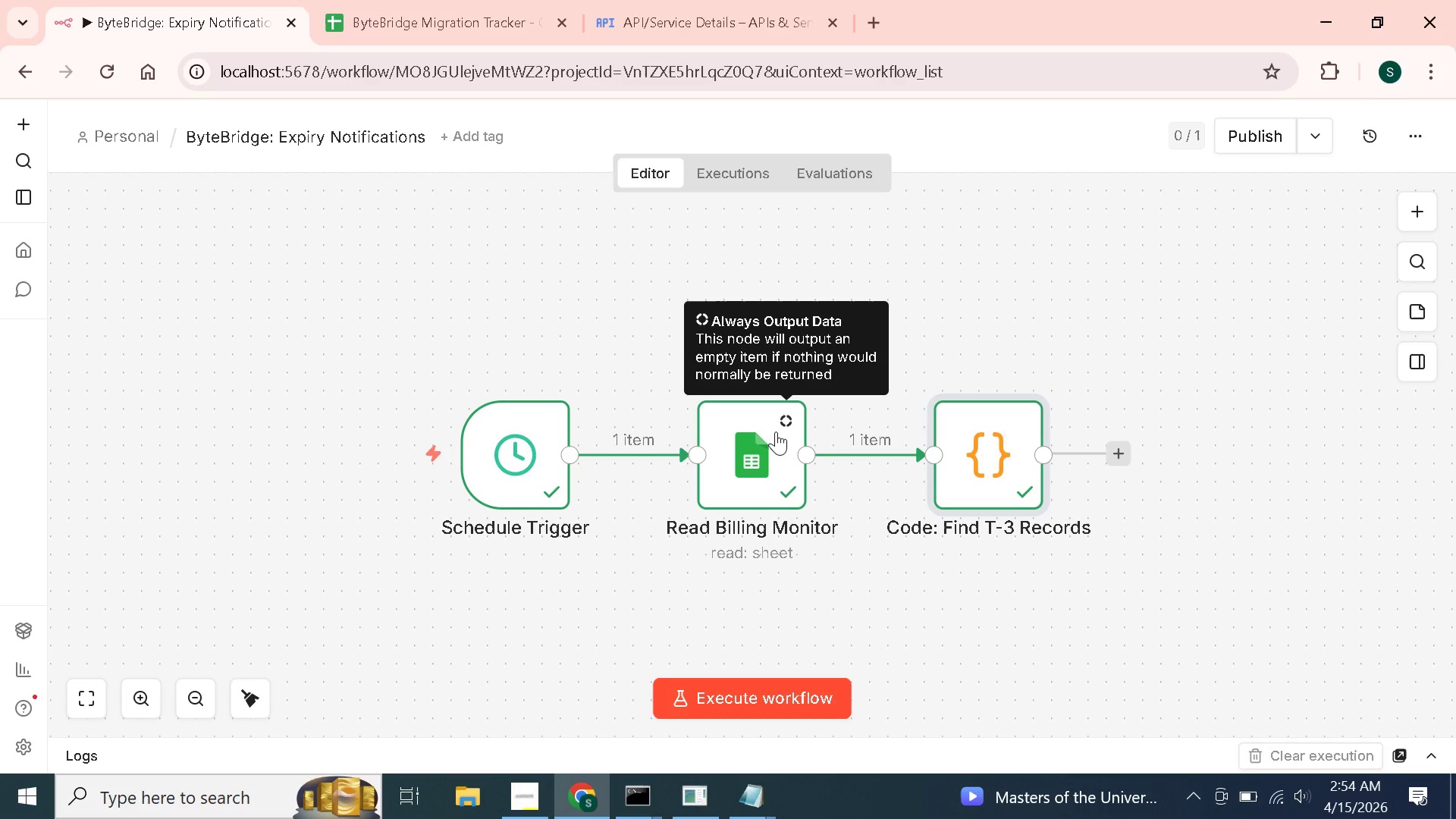 
middle_click([770, 576])
 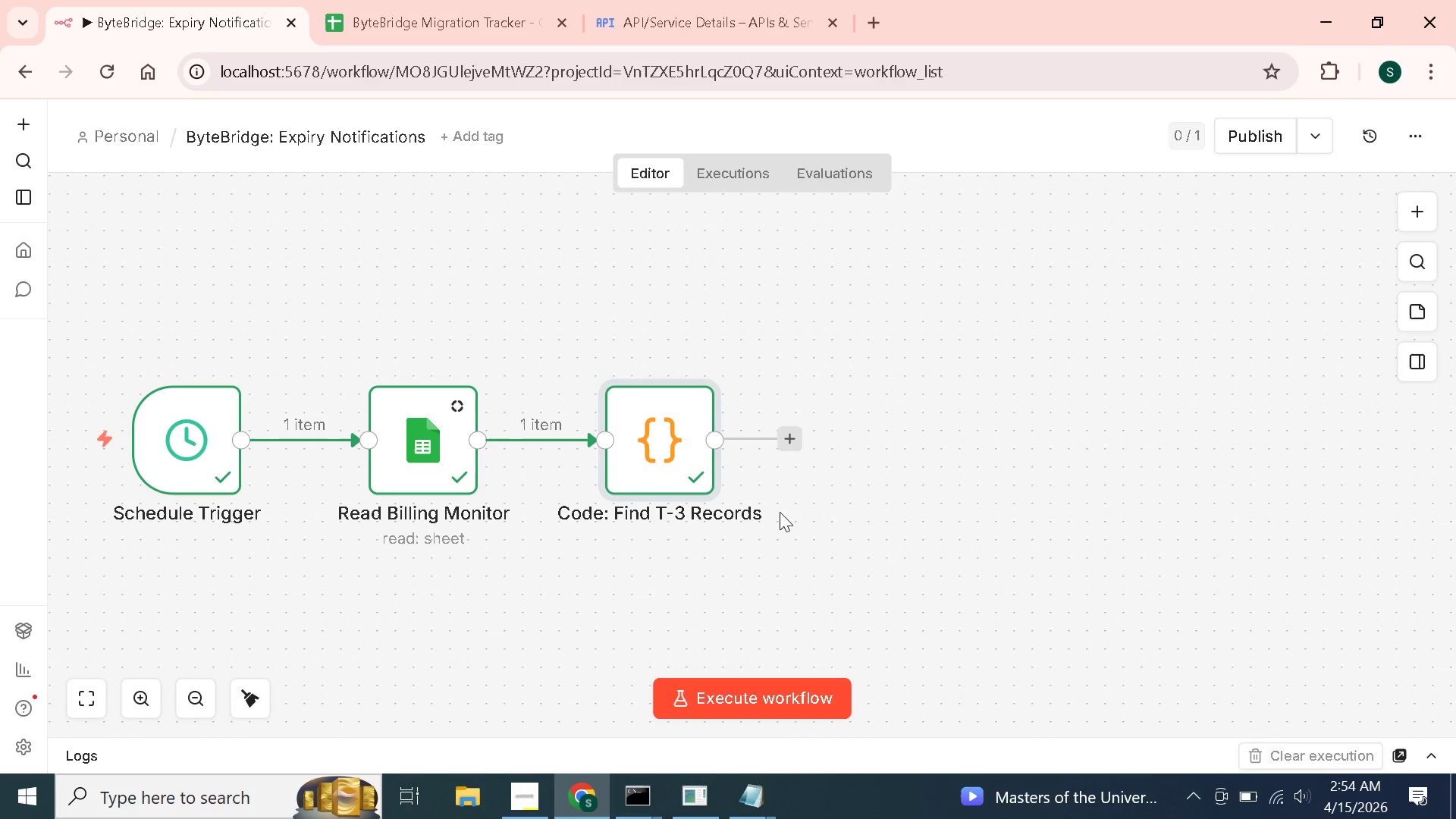 
mouse_move([785, 435])
 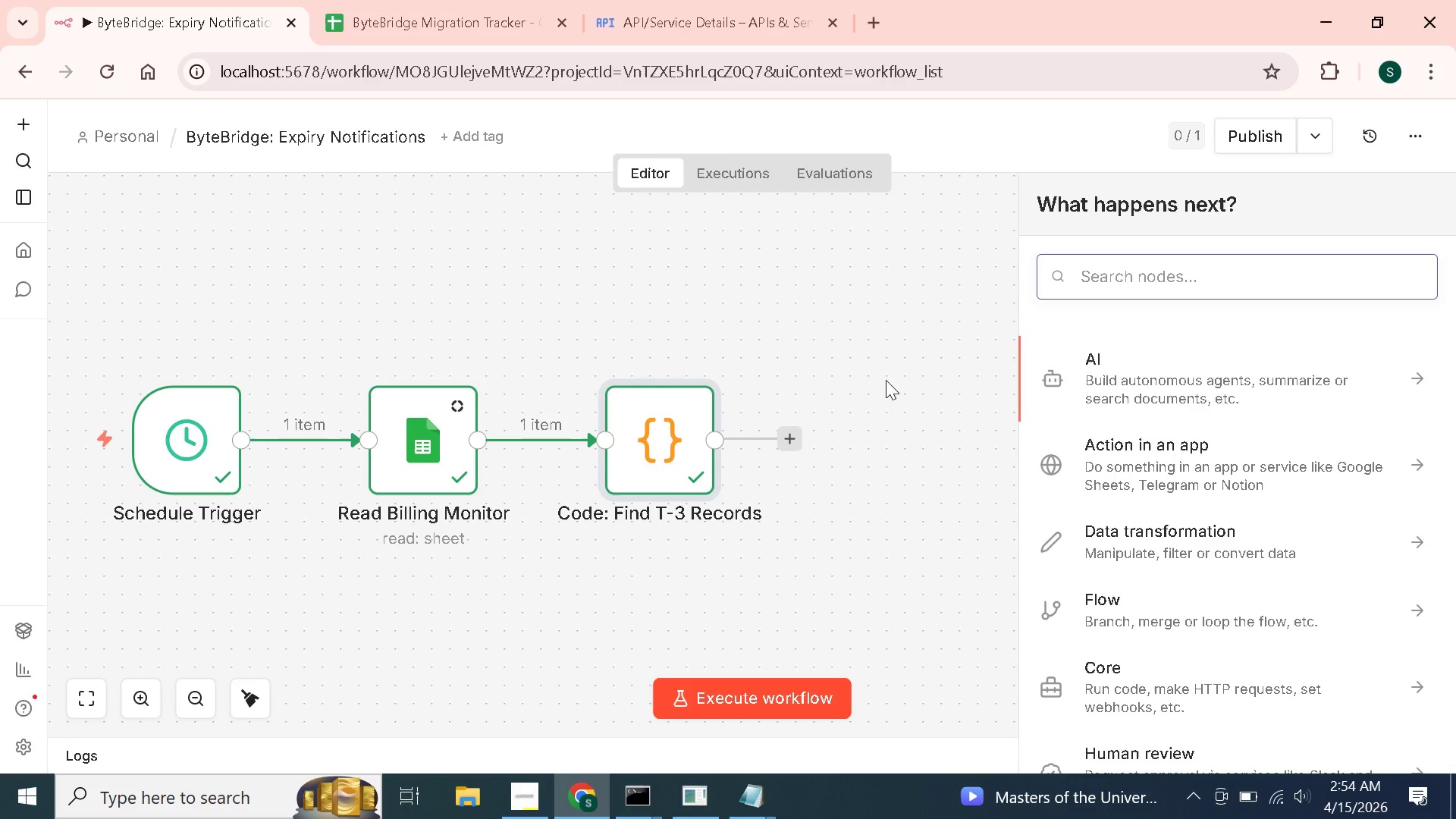 
type(if)
 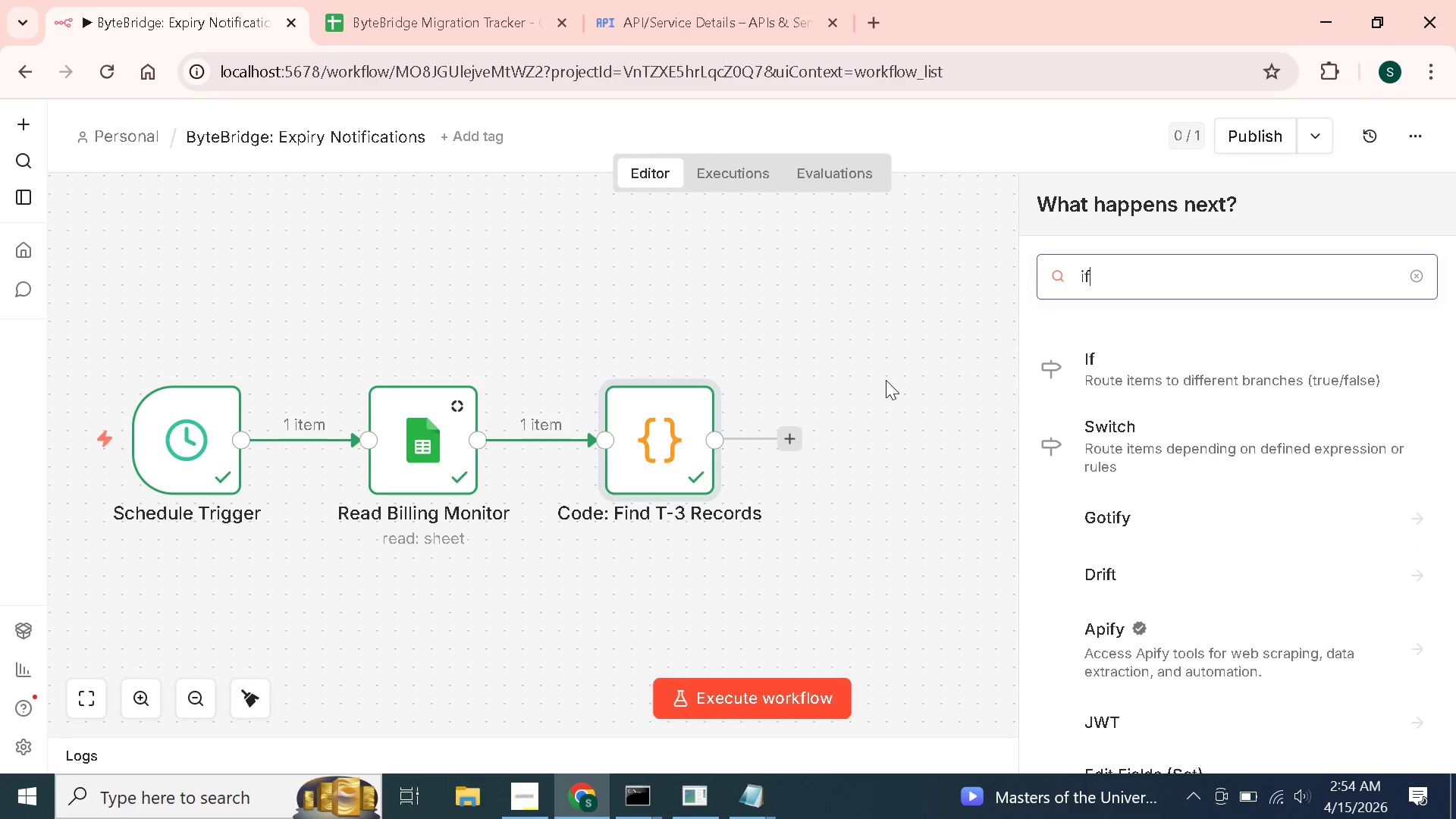 
key(Enter)
 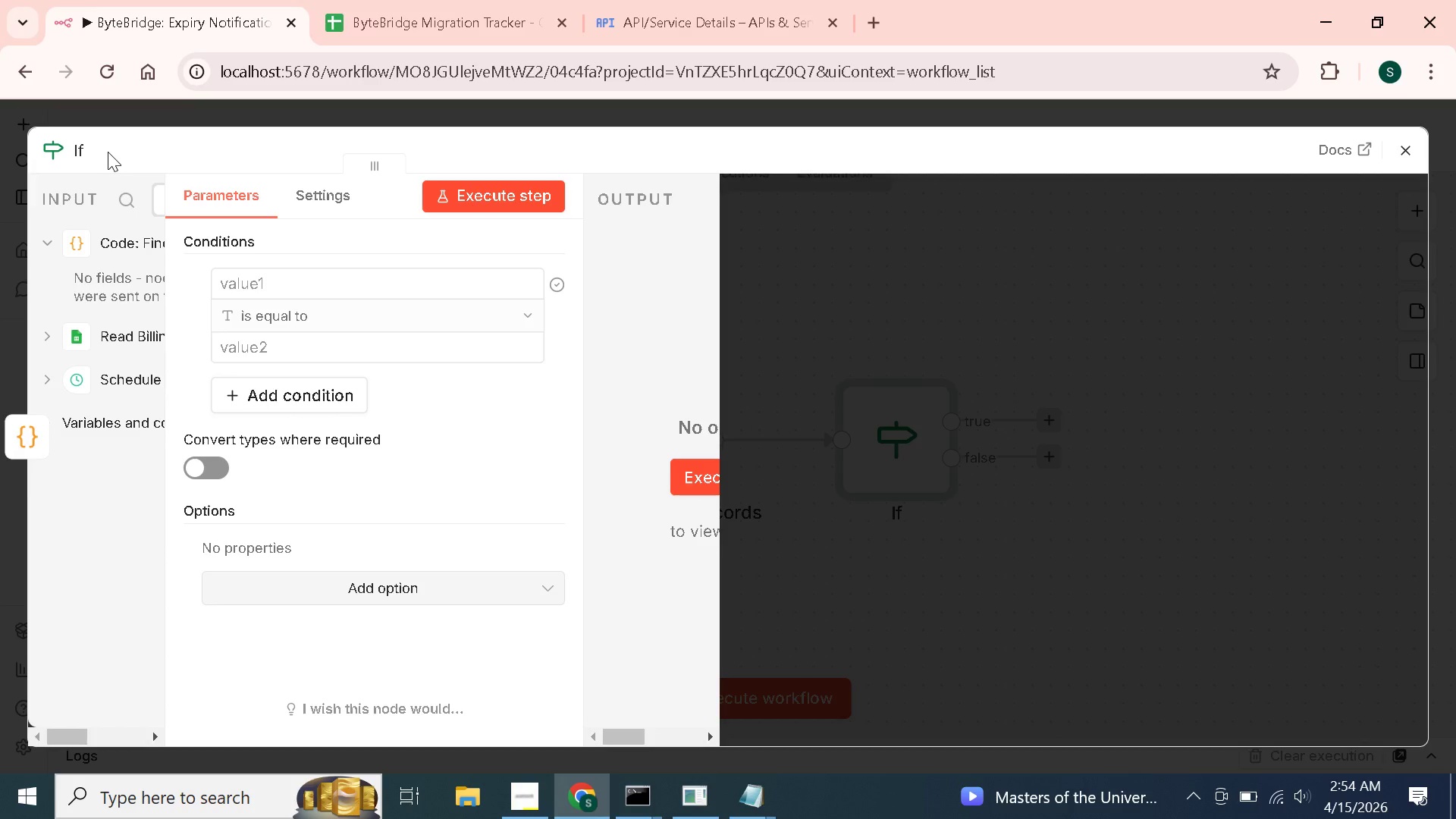 
left_click([84, 153])
 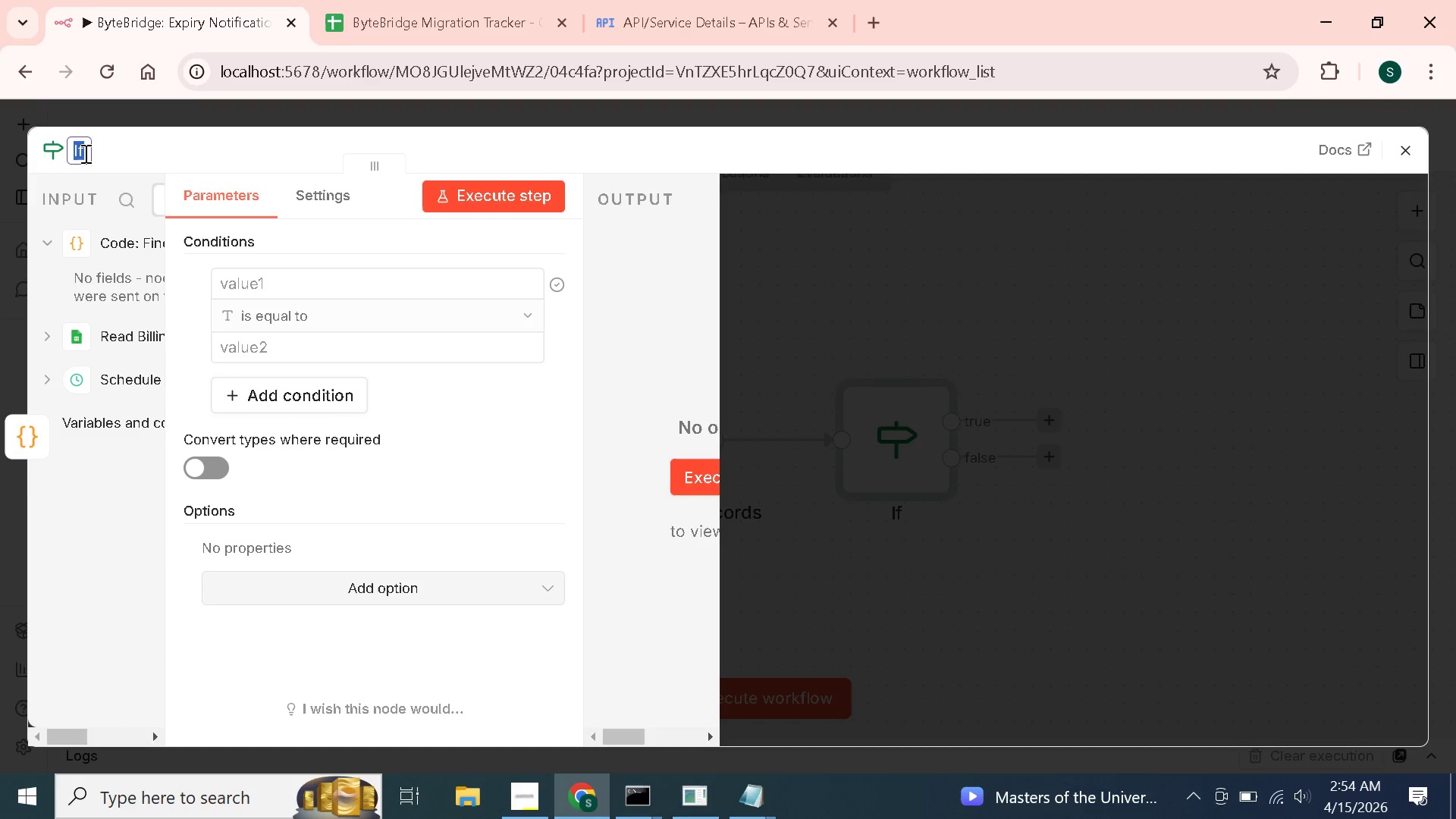 
type(IF: Any Expiring?)
 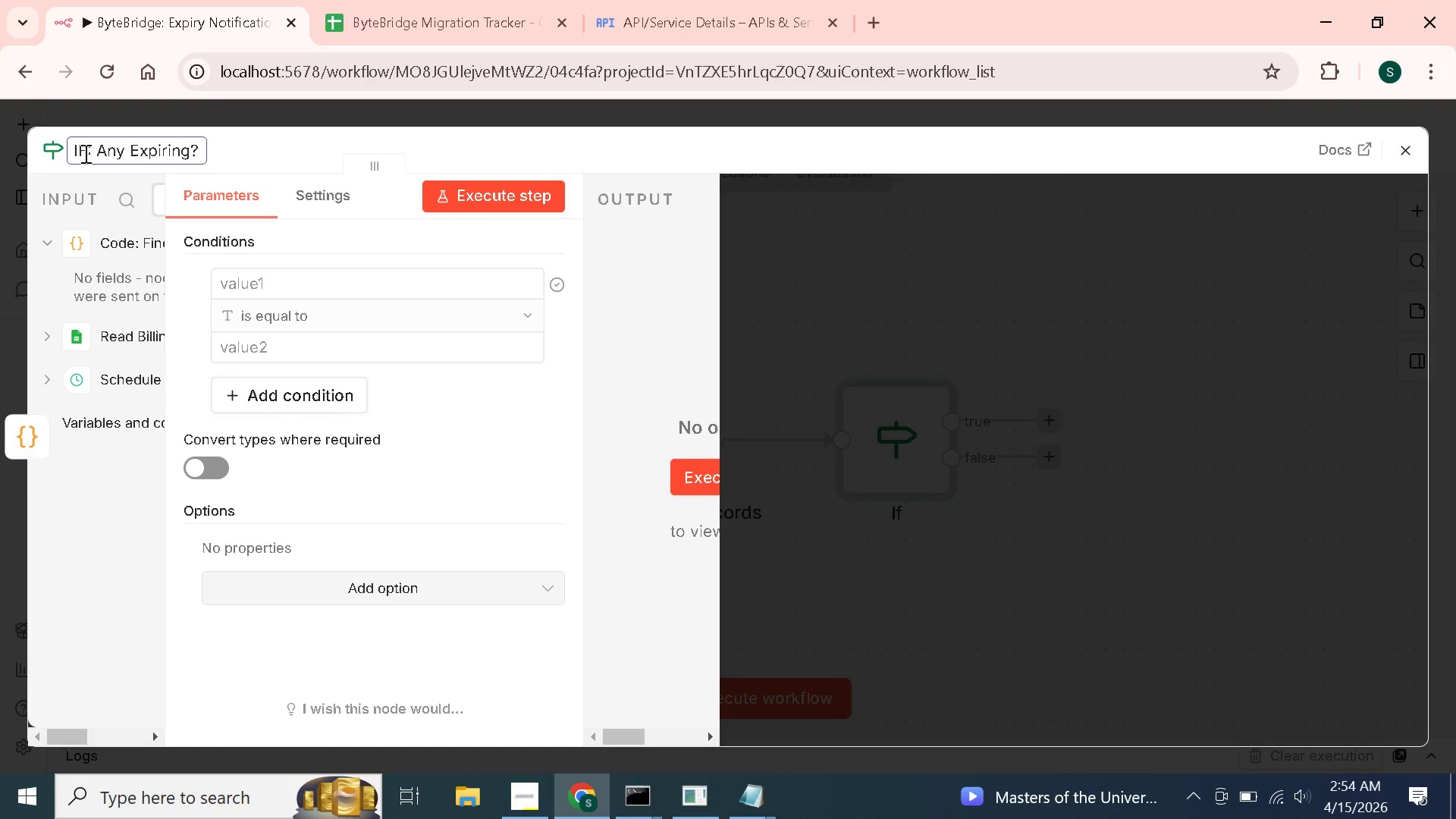 
wait(14.52)
 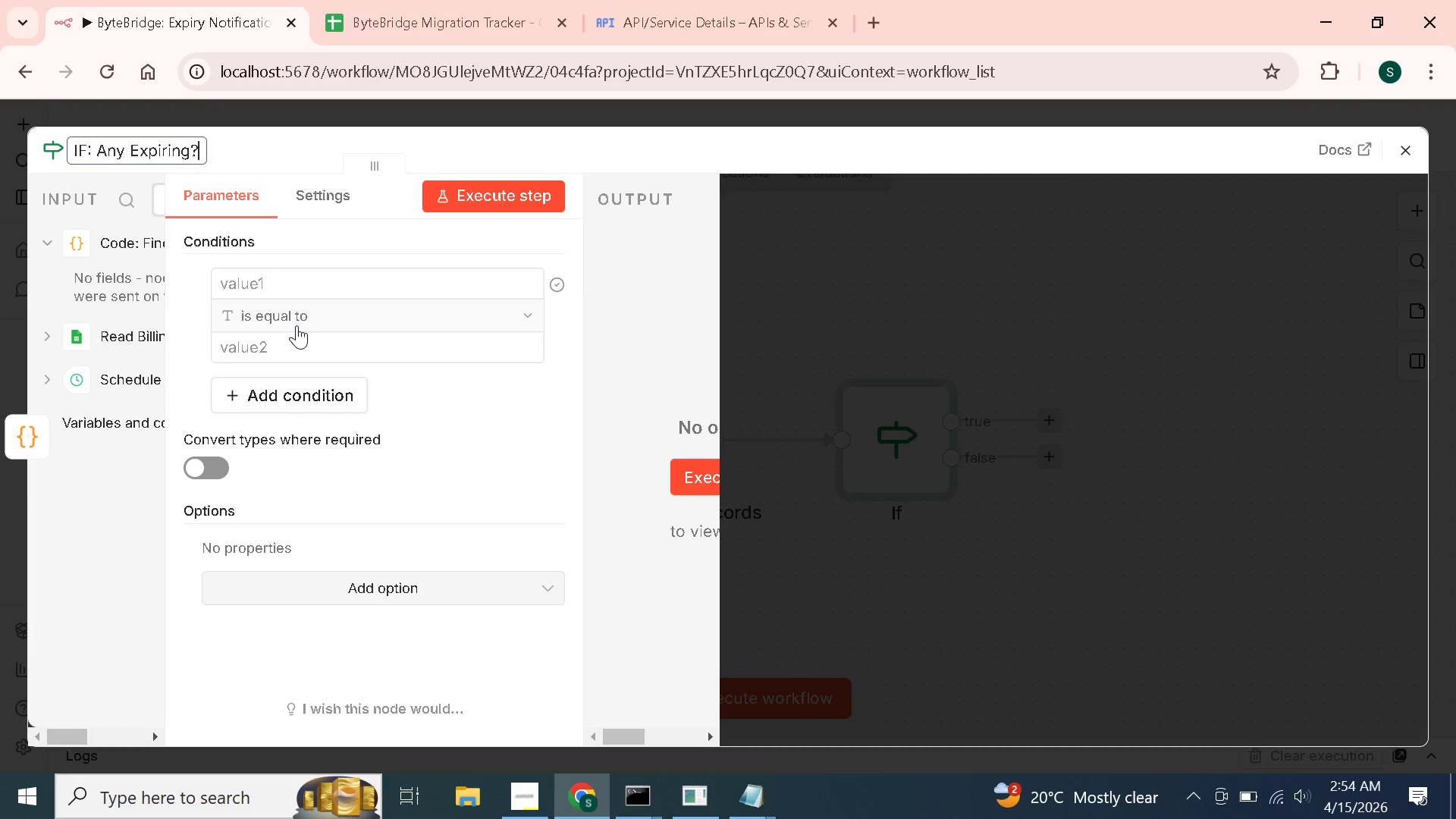 
left_click([47, 337])
 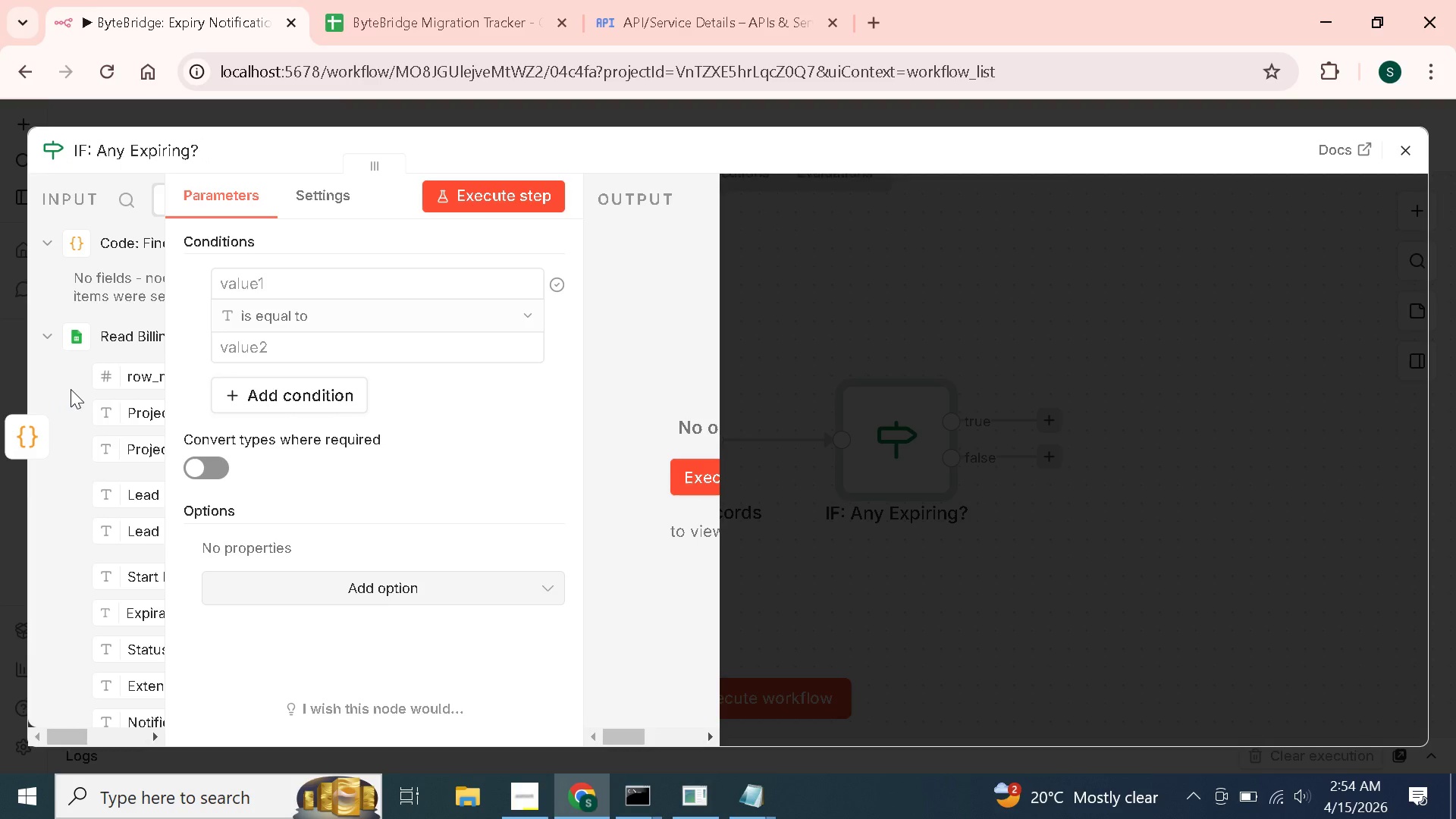 
scroll: coordinate [71, 389], scroll_direction: down, amount: 1.0
 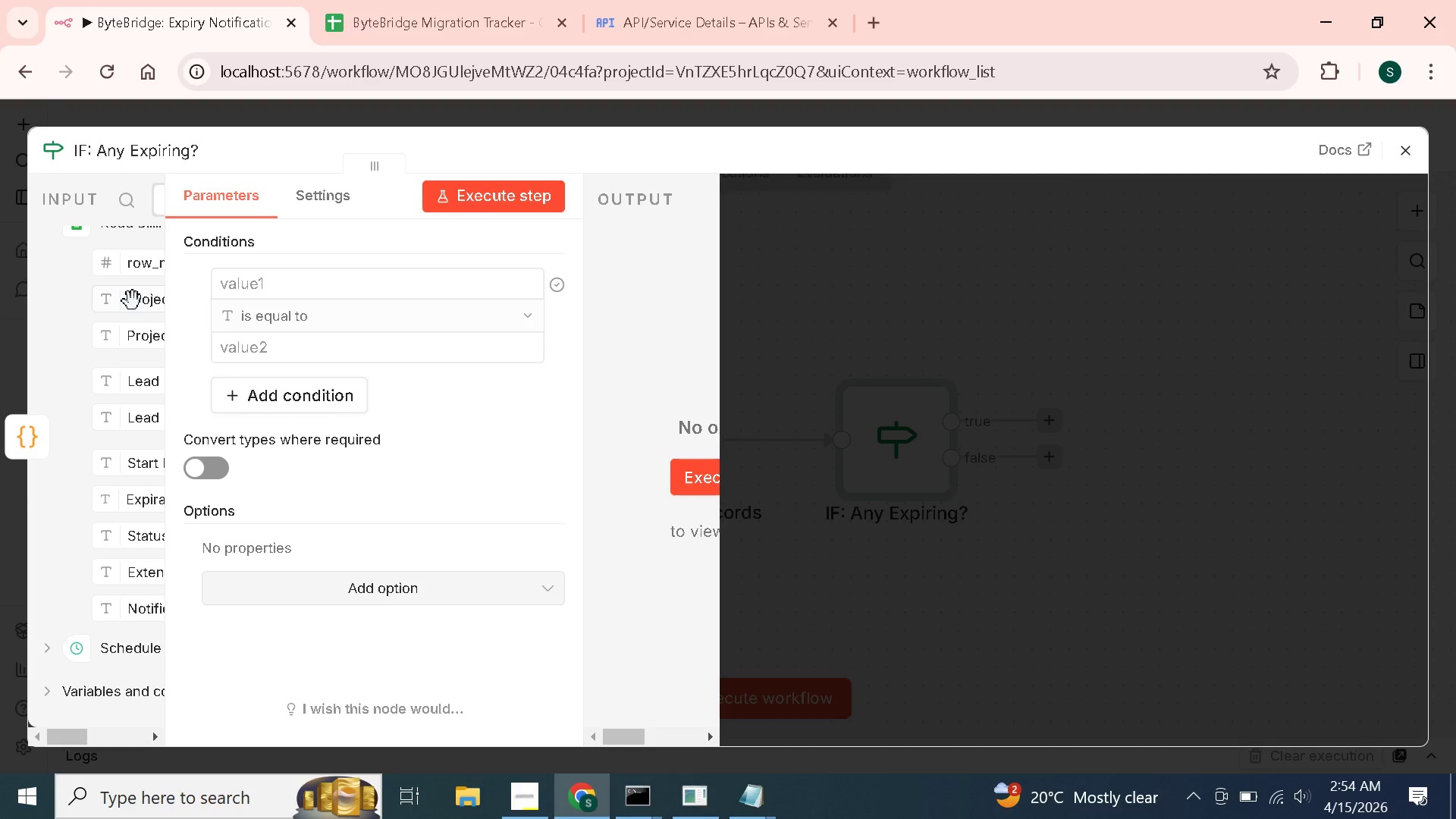 
left_click_drag(start_coordinate=[131, 302], to_coordinate=[246, 287])
 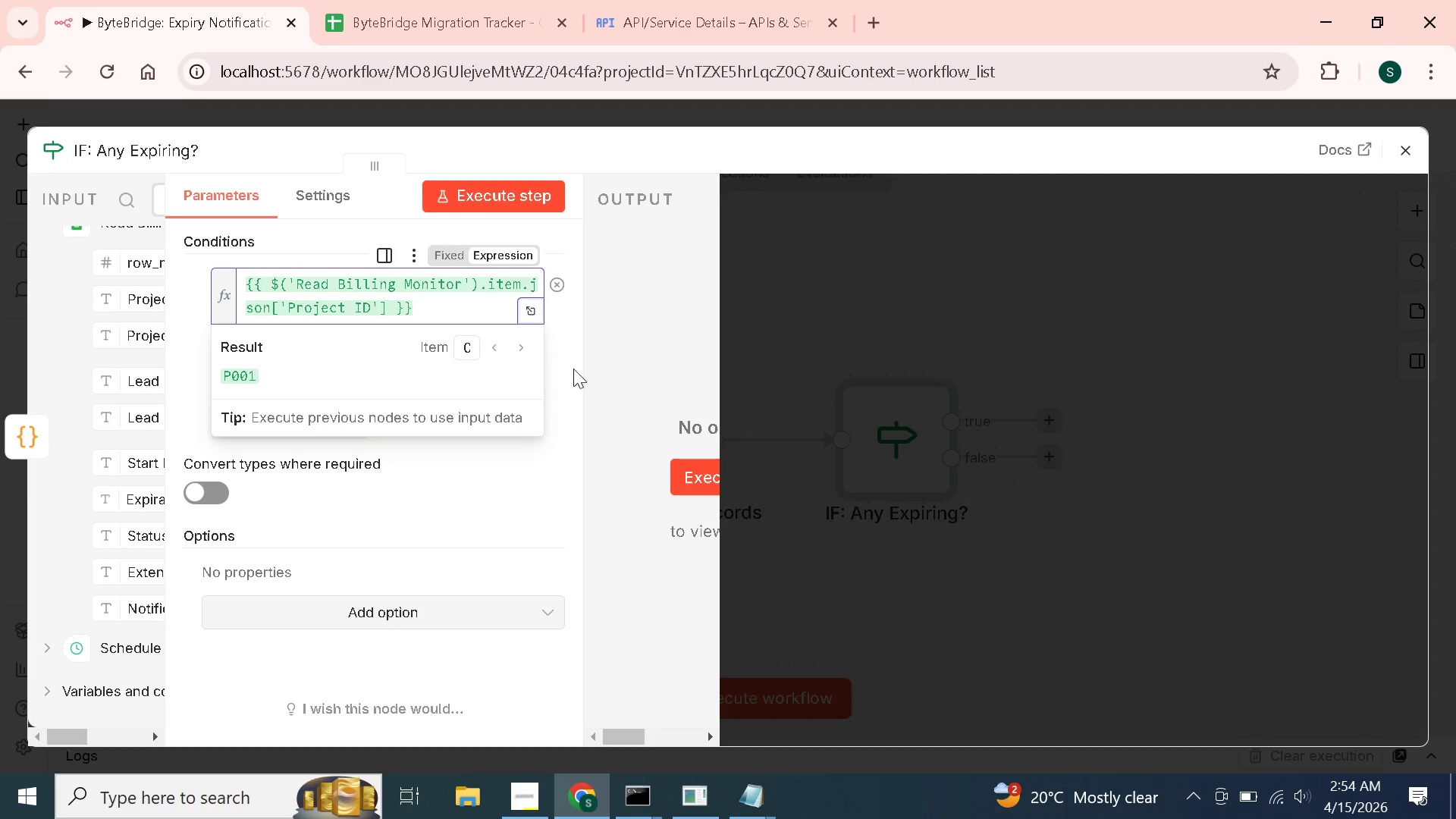 
left_click([569, 355])
 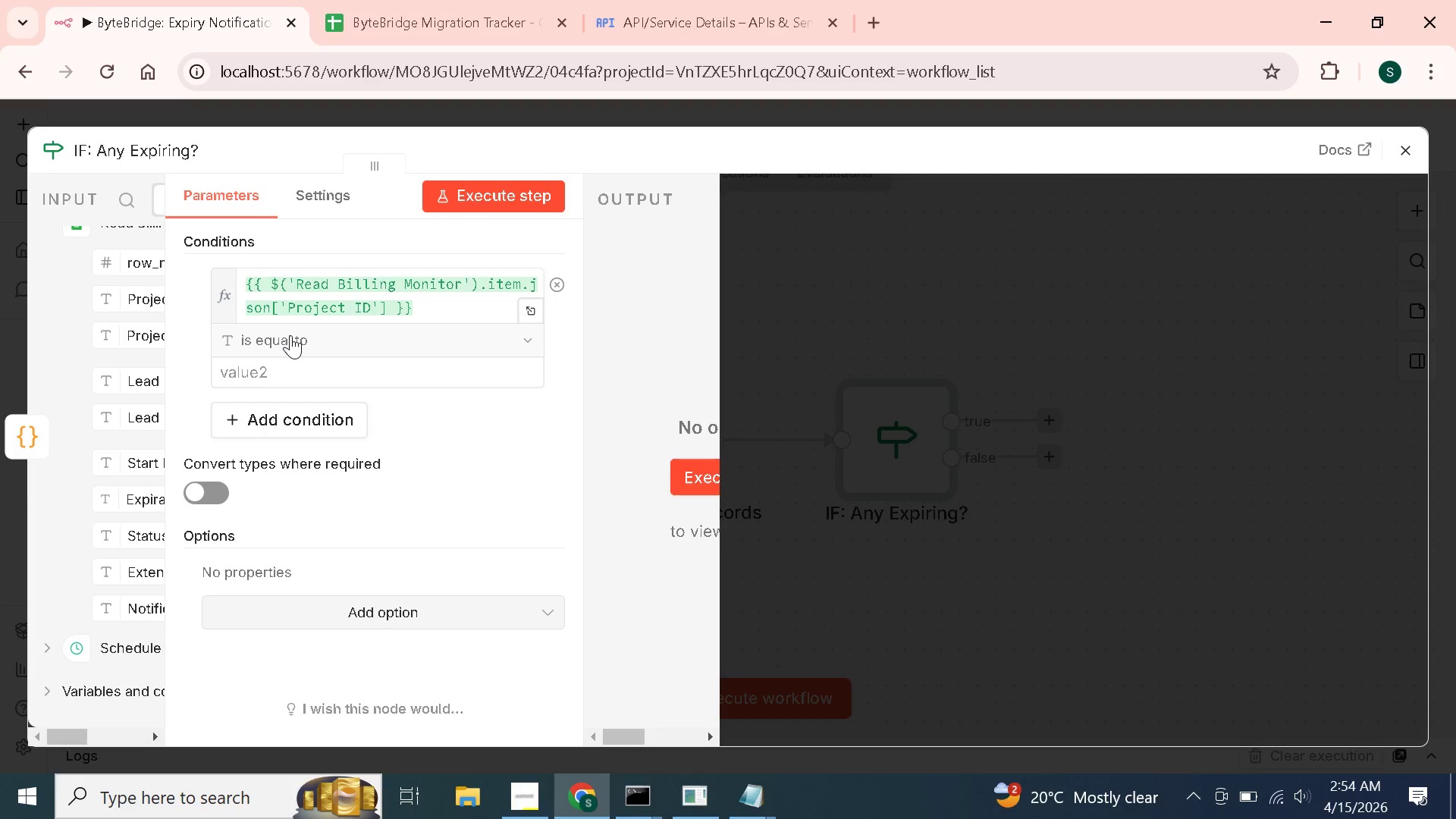 
left_click([290, 335])
 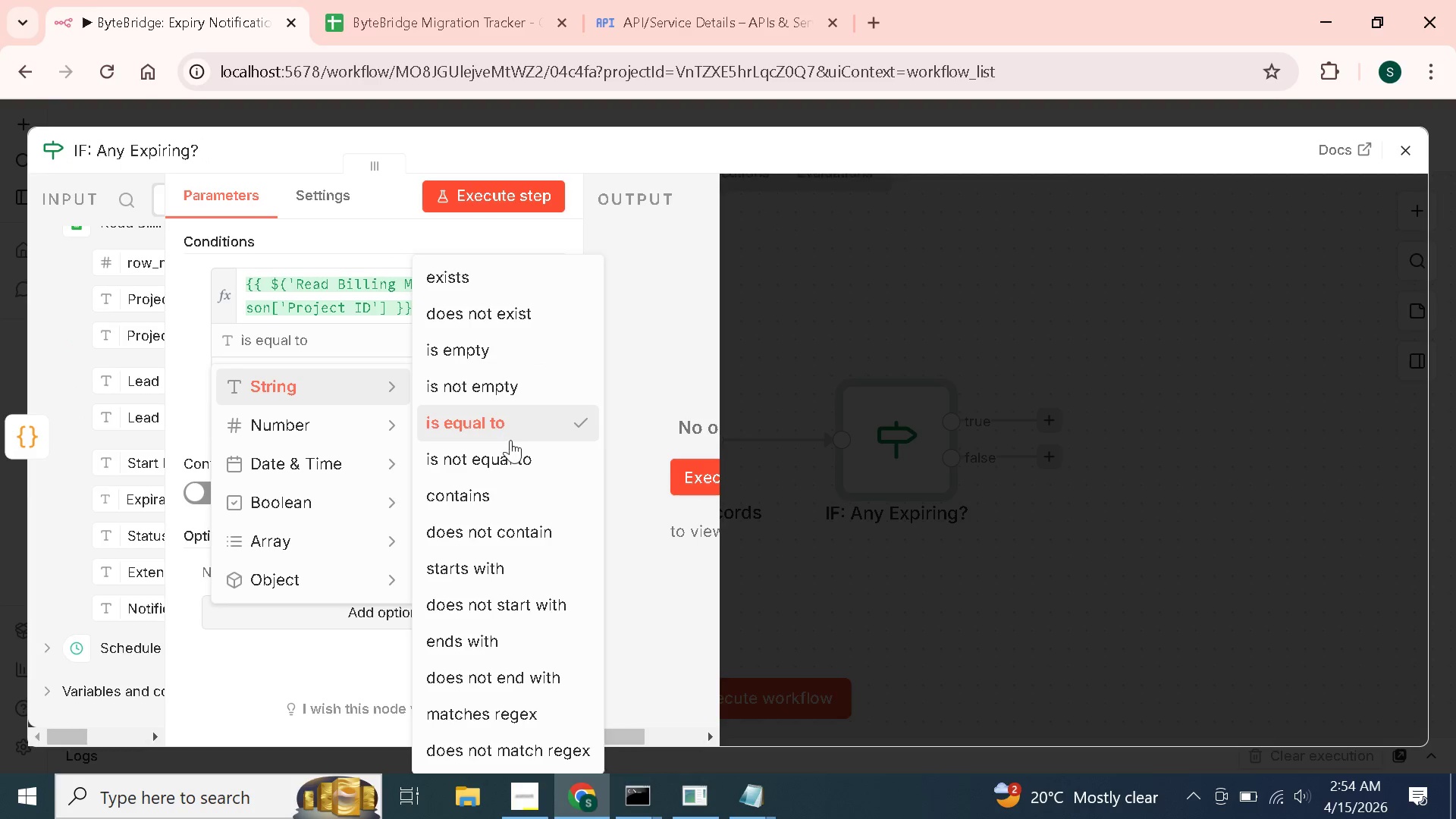 
left_click([516, 450])
 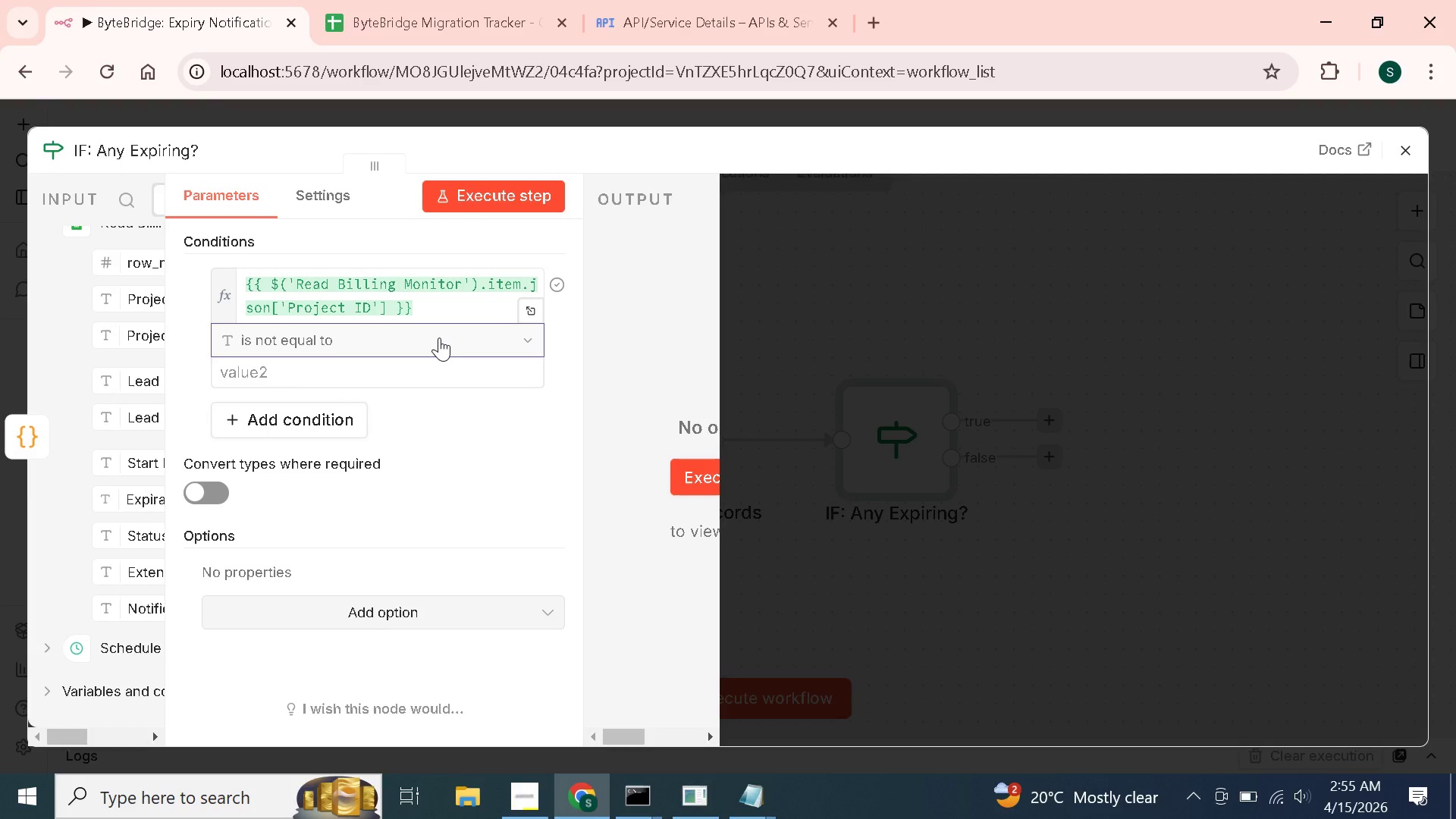 
left_click([438, 337])
 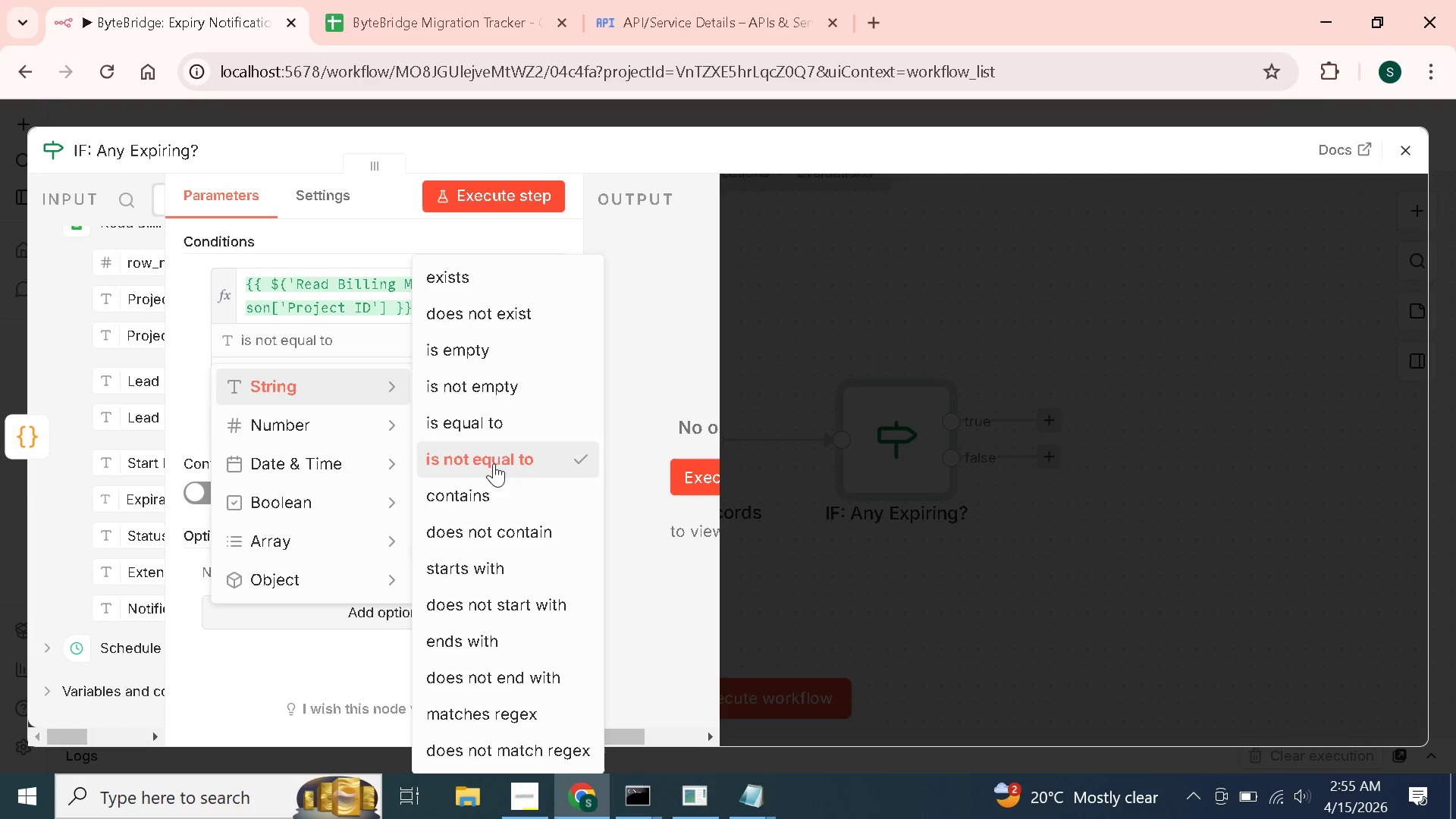 
left_click([507, 388])
 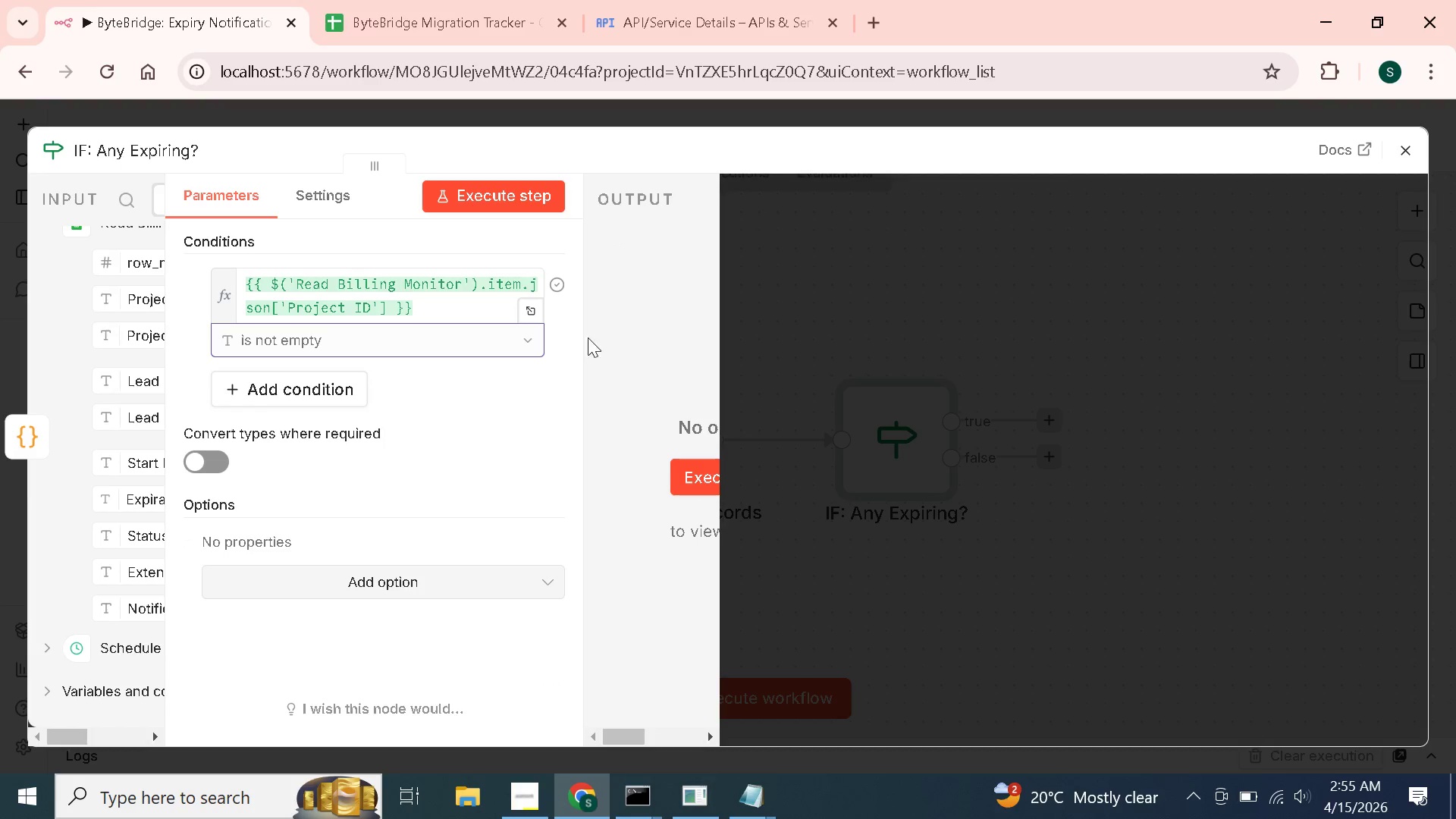 
left_click([596, 333])
 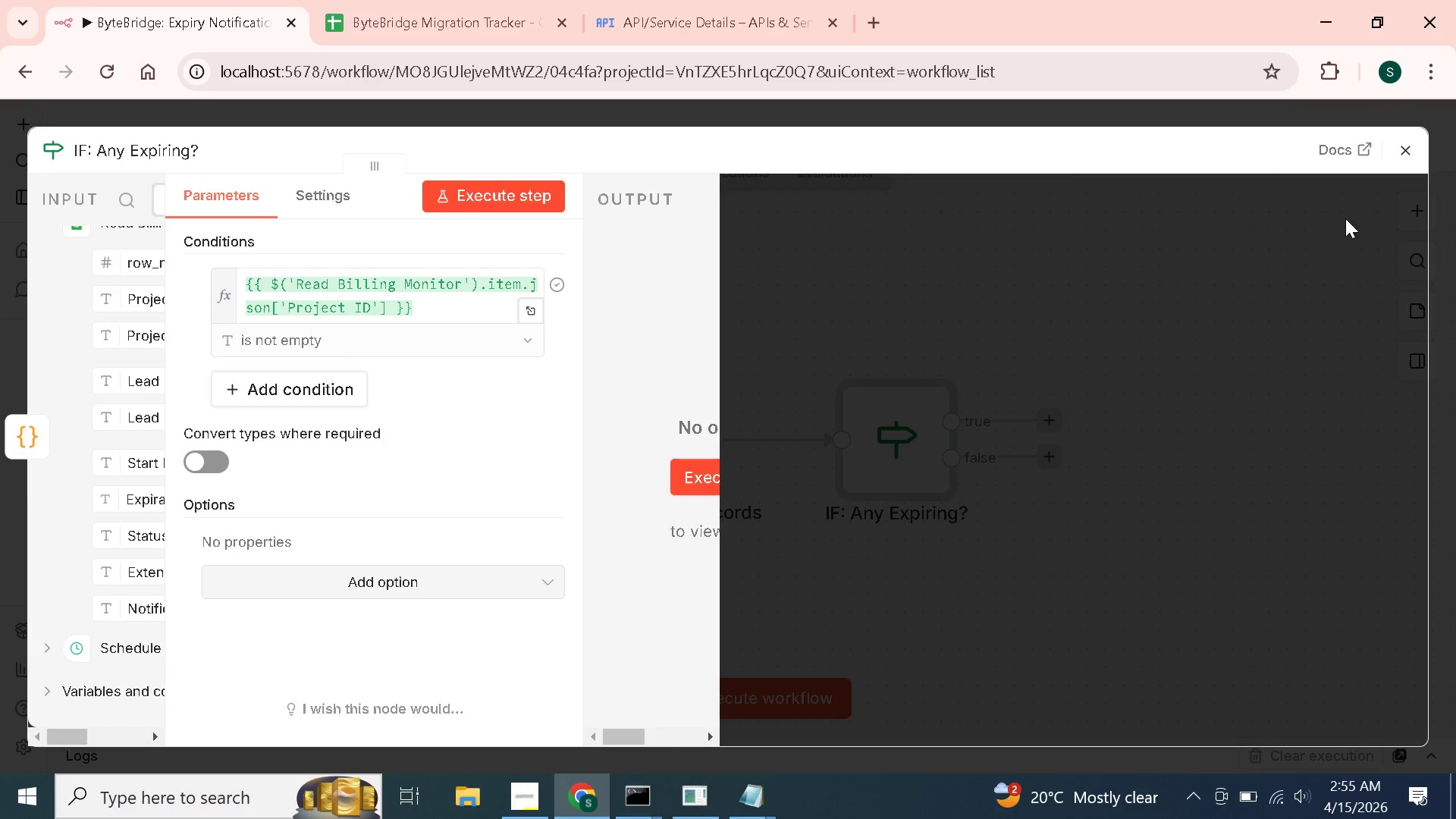 
left_click([1404, 140])
 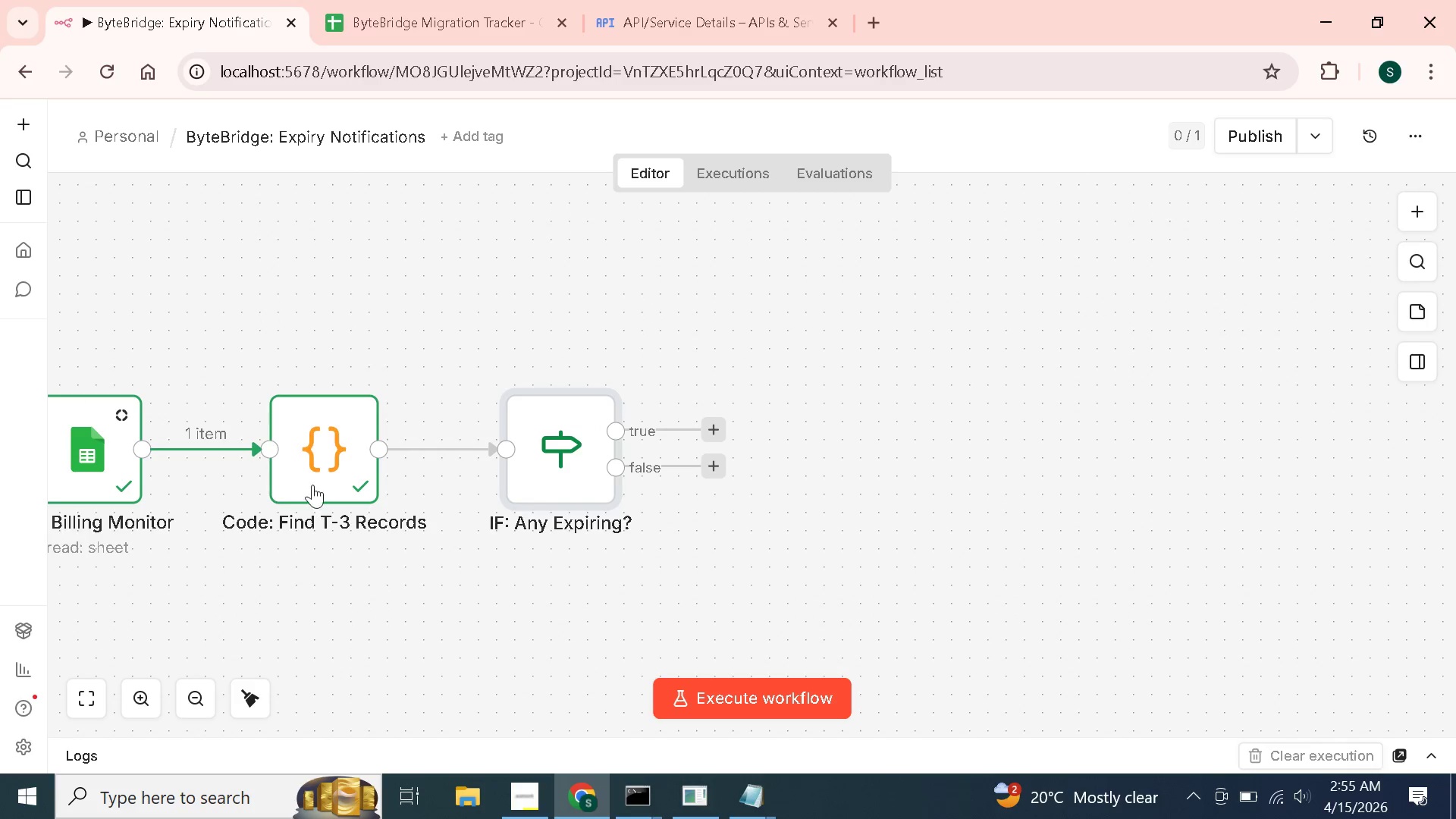 
left_click([309, 453])
 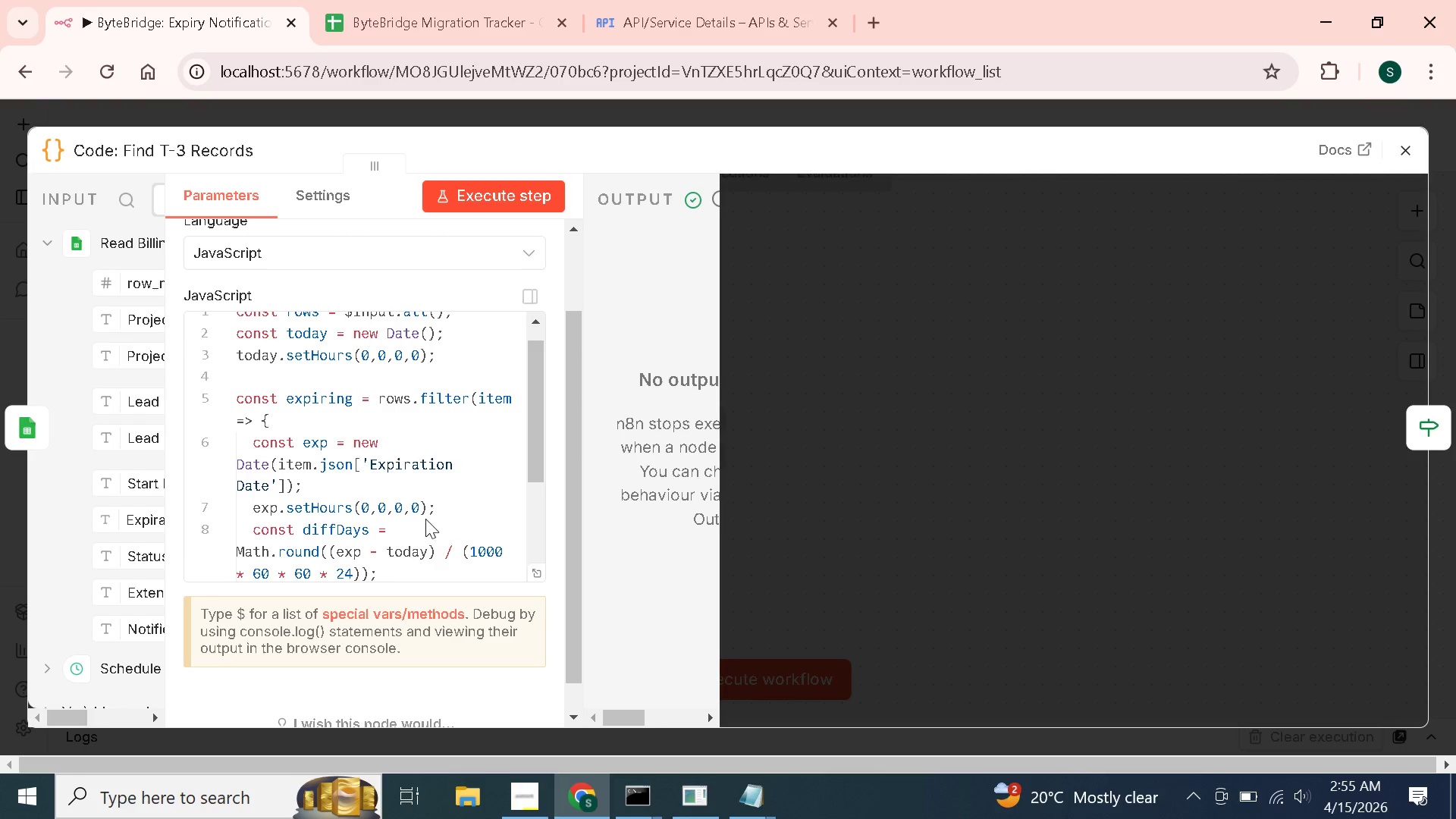 
scroll: coordinate [289, 302], scroll_direction: up, amount: 6.0
 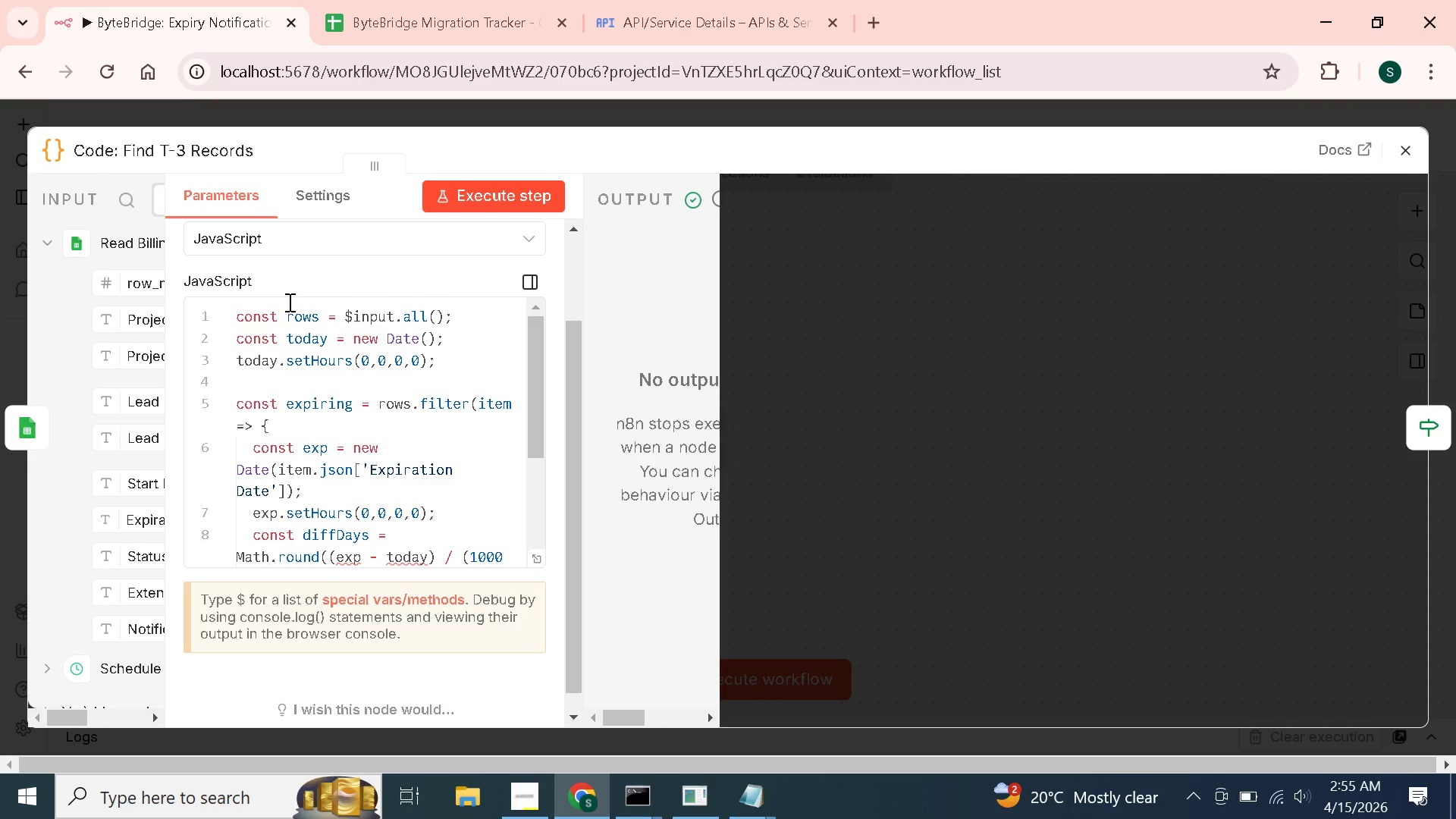 
wait(24.72)
 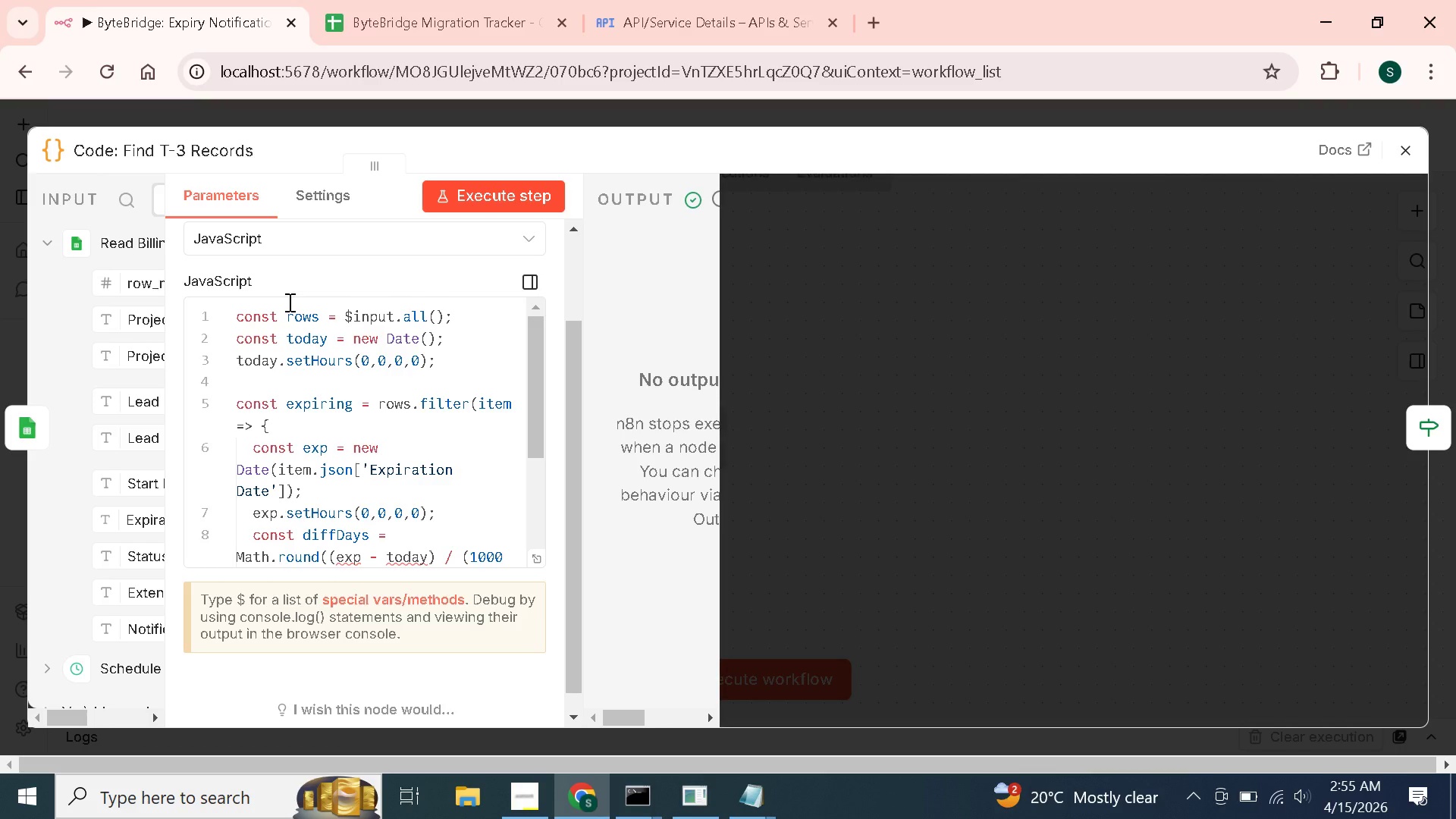 
left_click([1410, 145])
 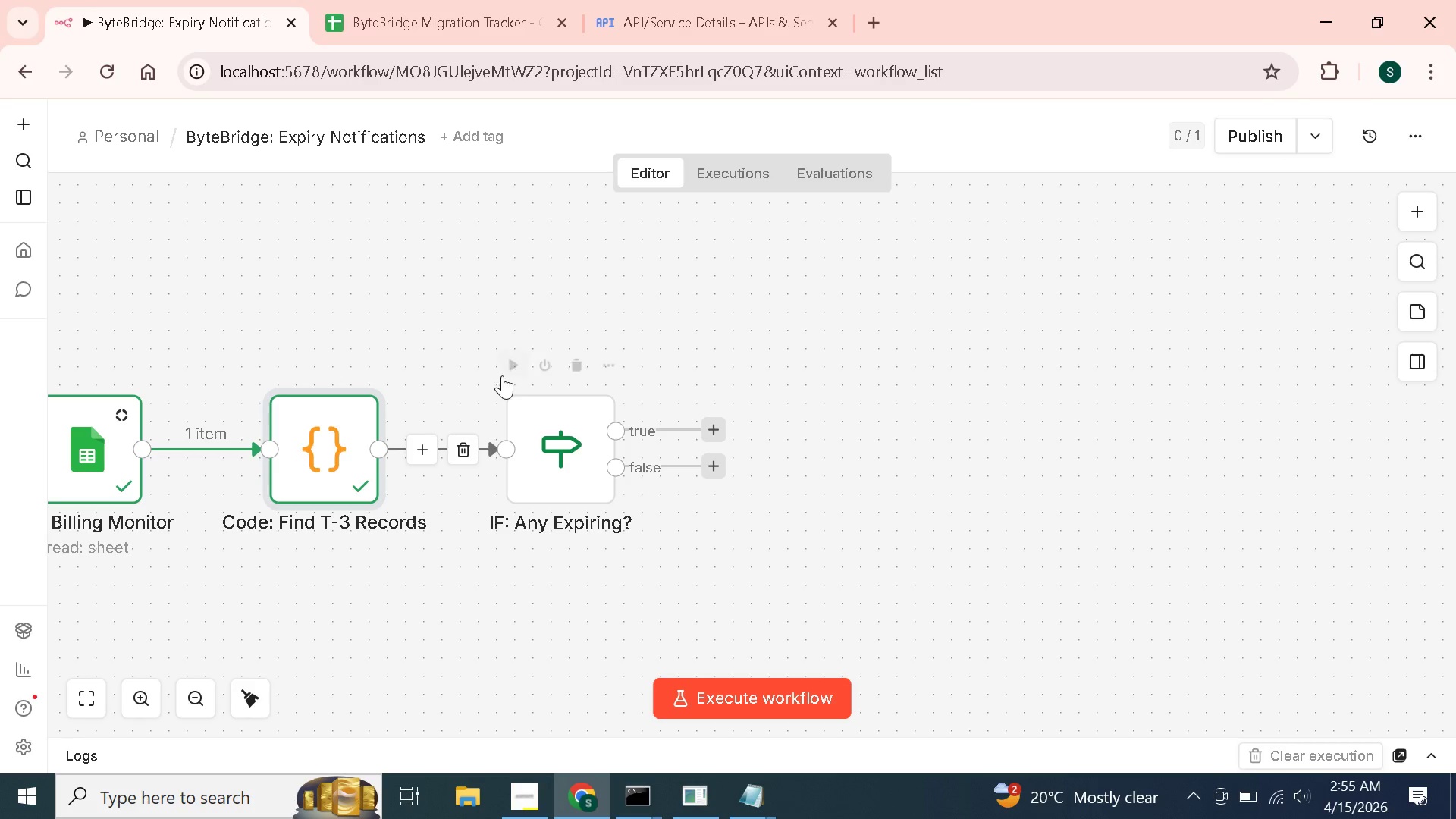 
left_click([513, 376])
 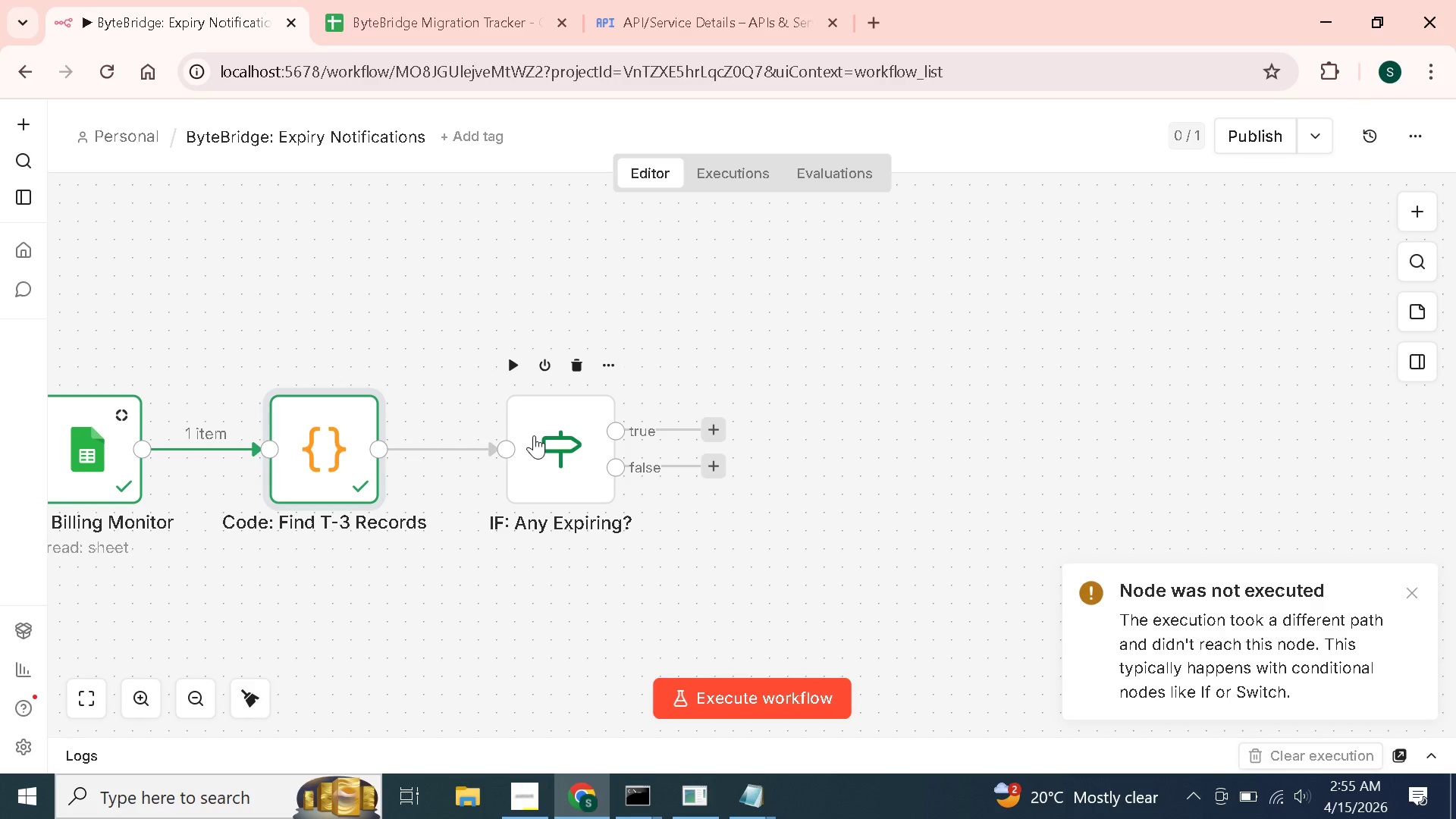 
wait(5.53)
 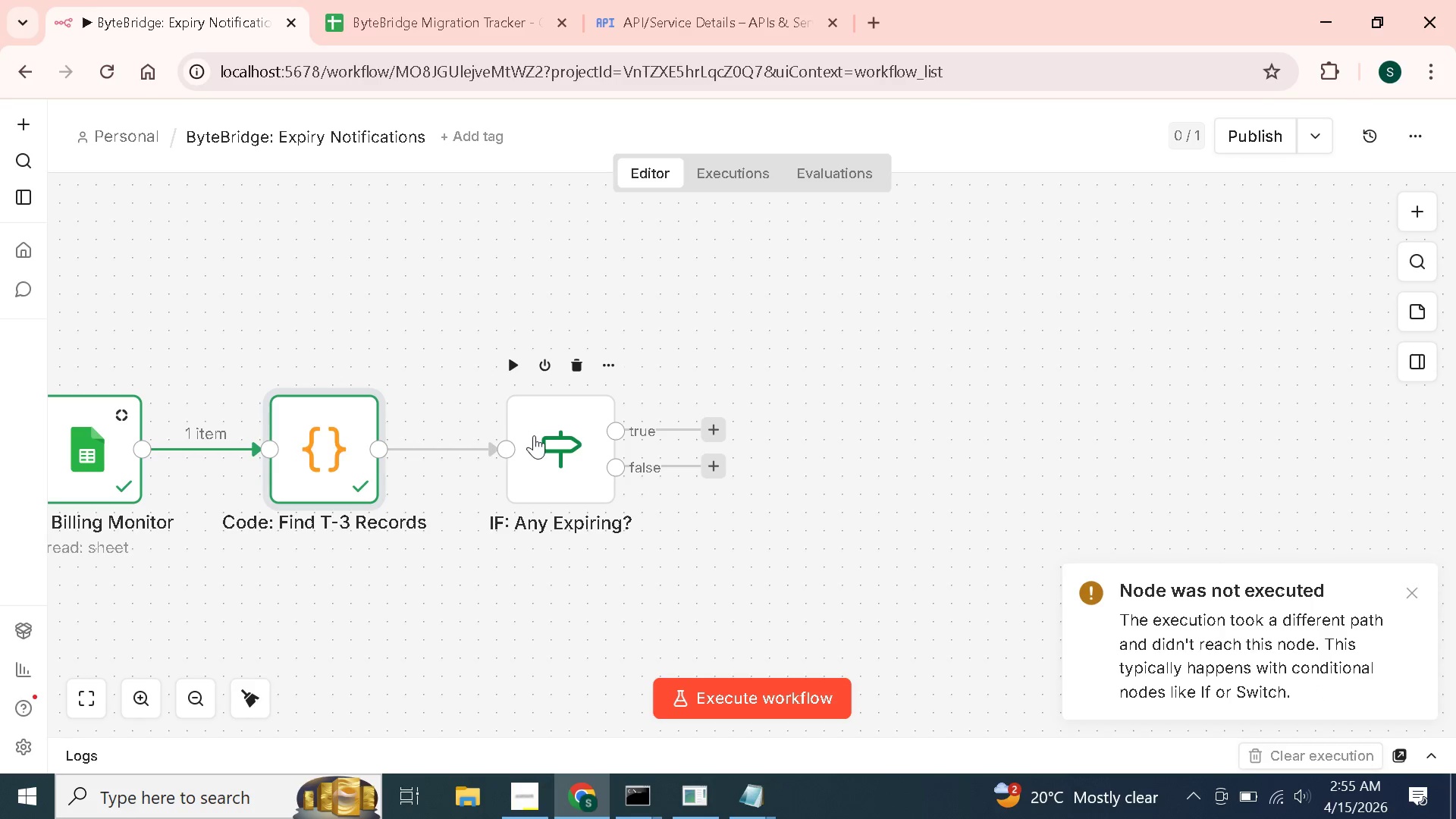 
left_click([272, 359])
 